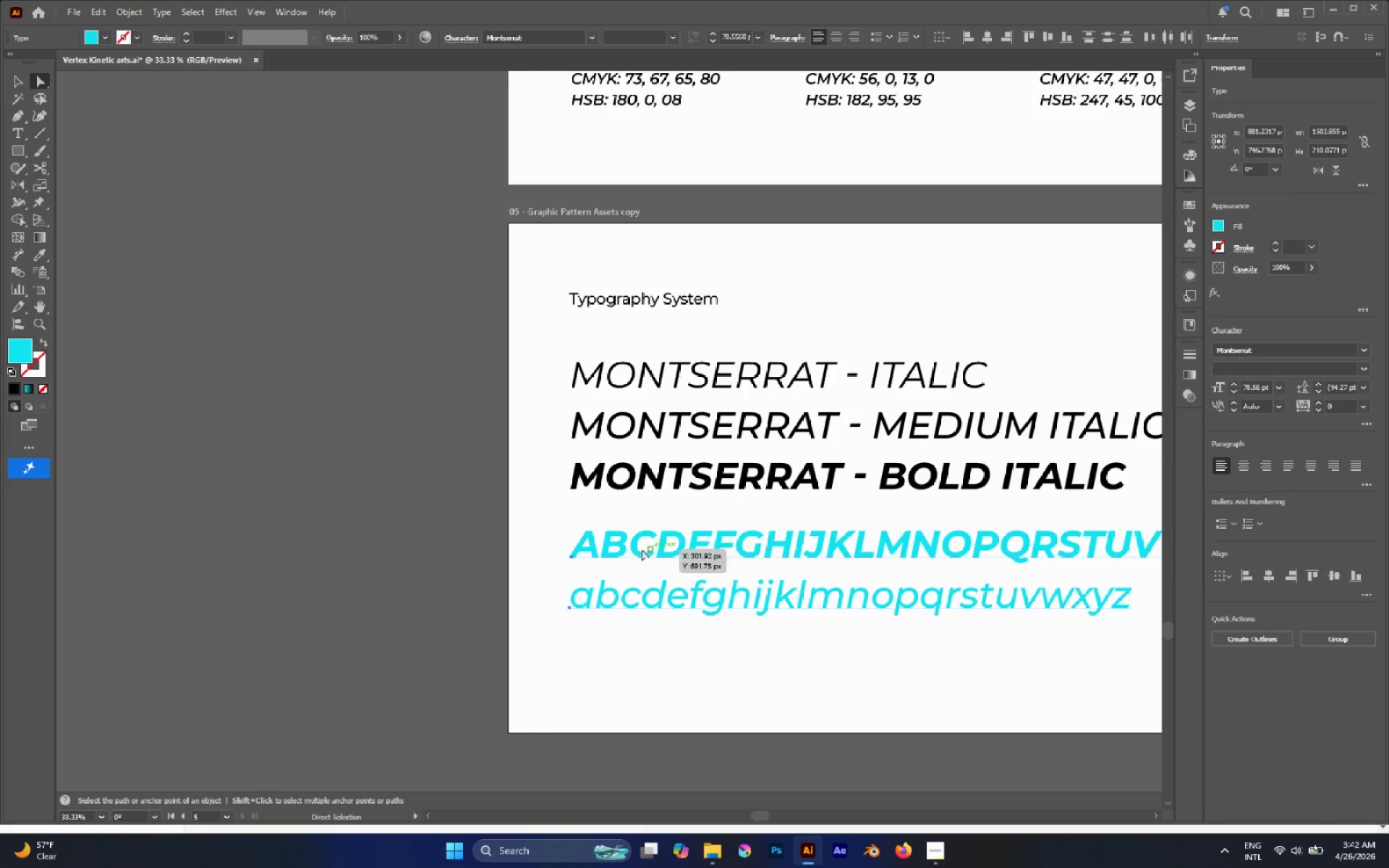 
hold_key(key=AltLeft, duration=0.38)
scroll: coordinate [638, 548], scroll_direction: down, amount: 2.0
 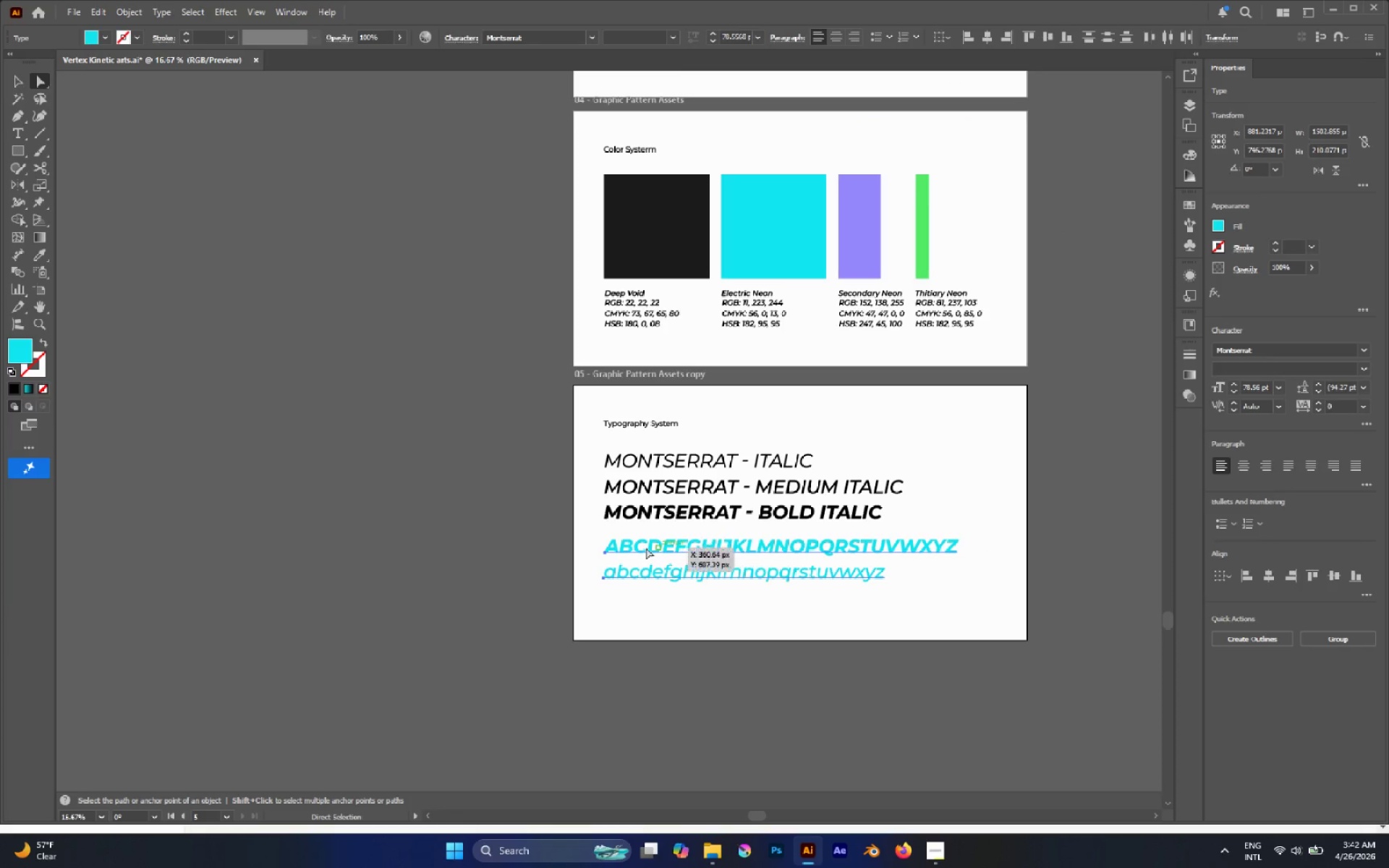 
hold_key(key=AltLeft, duration=0.39)
scroll: coordinate [675, 554], scroll_direction: up, amount: 1.0
 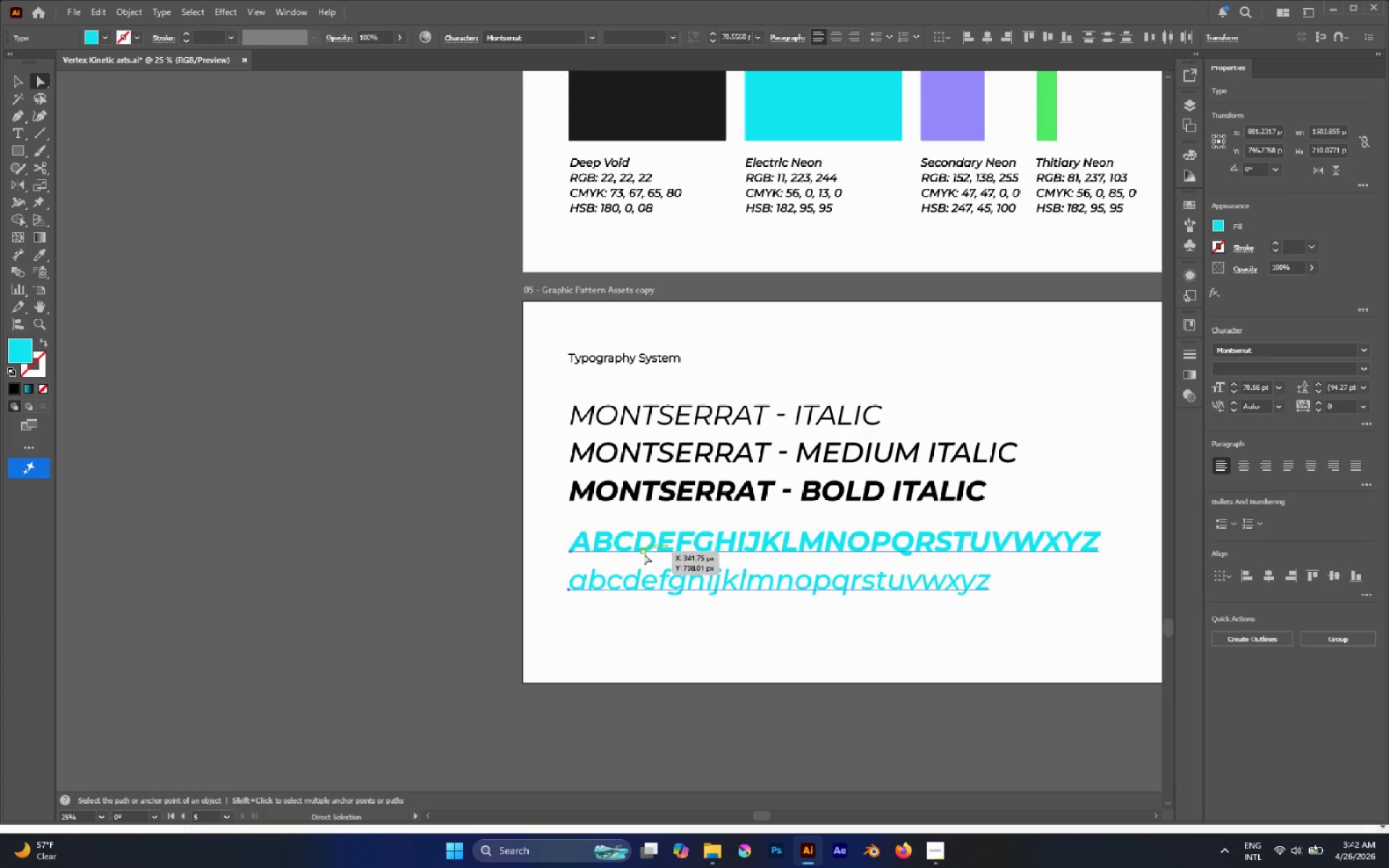 
left_click_drag(start_coordinate=[644, 553], to_coordinate=[652, 553])
 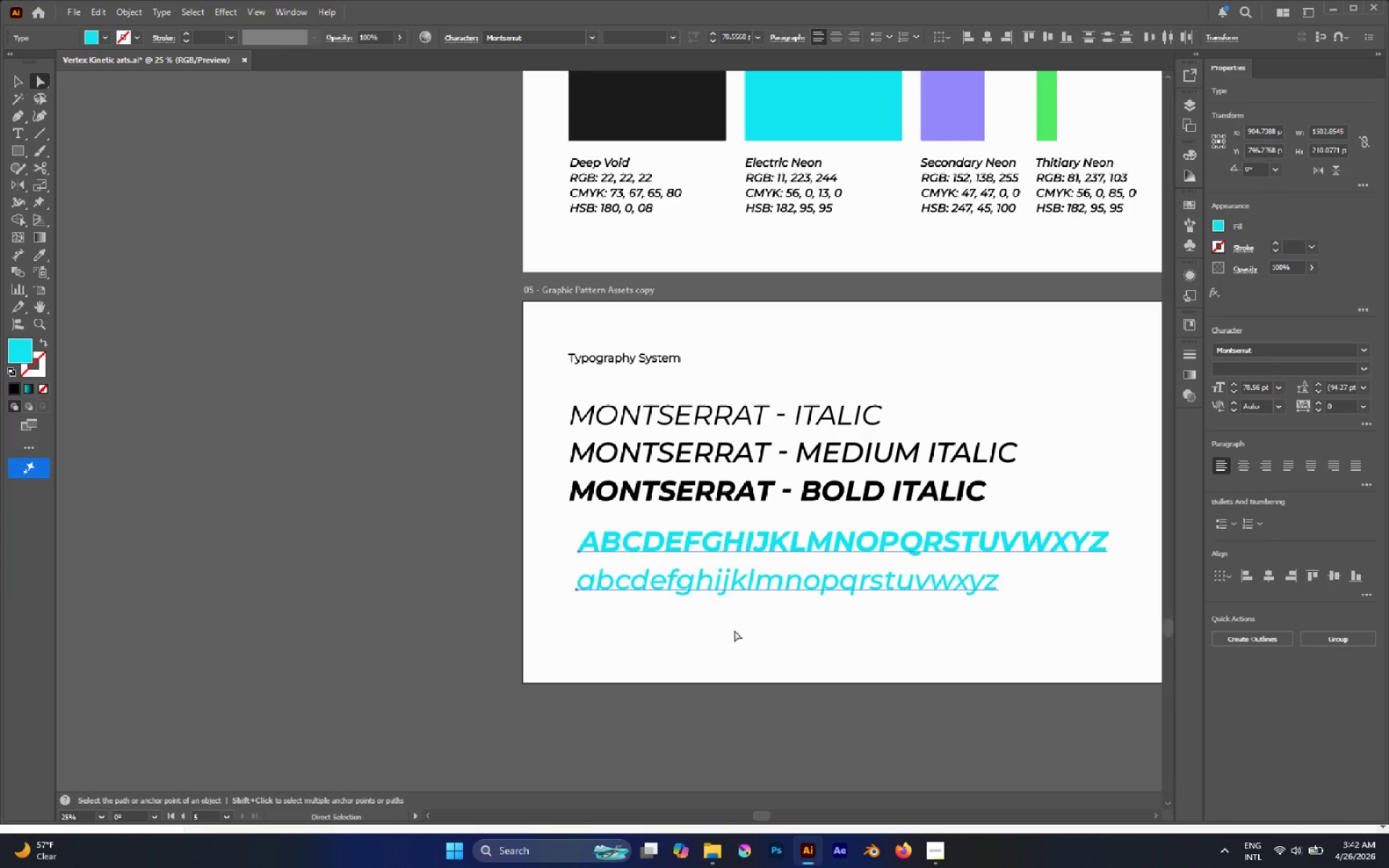 
hold_key(key=ShiftLeft, duration=0.82)
 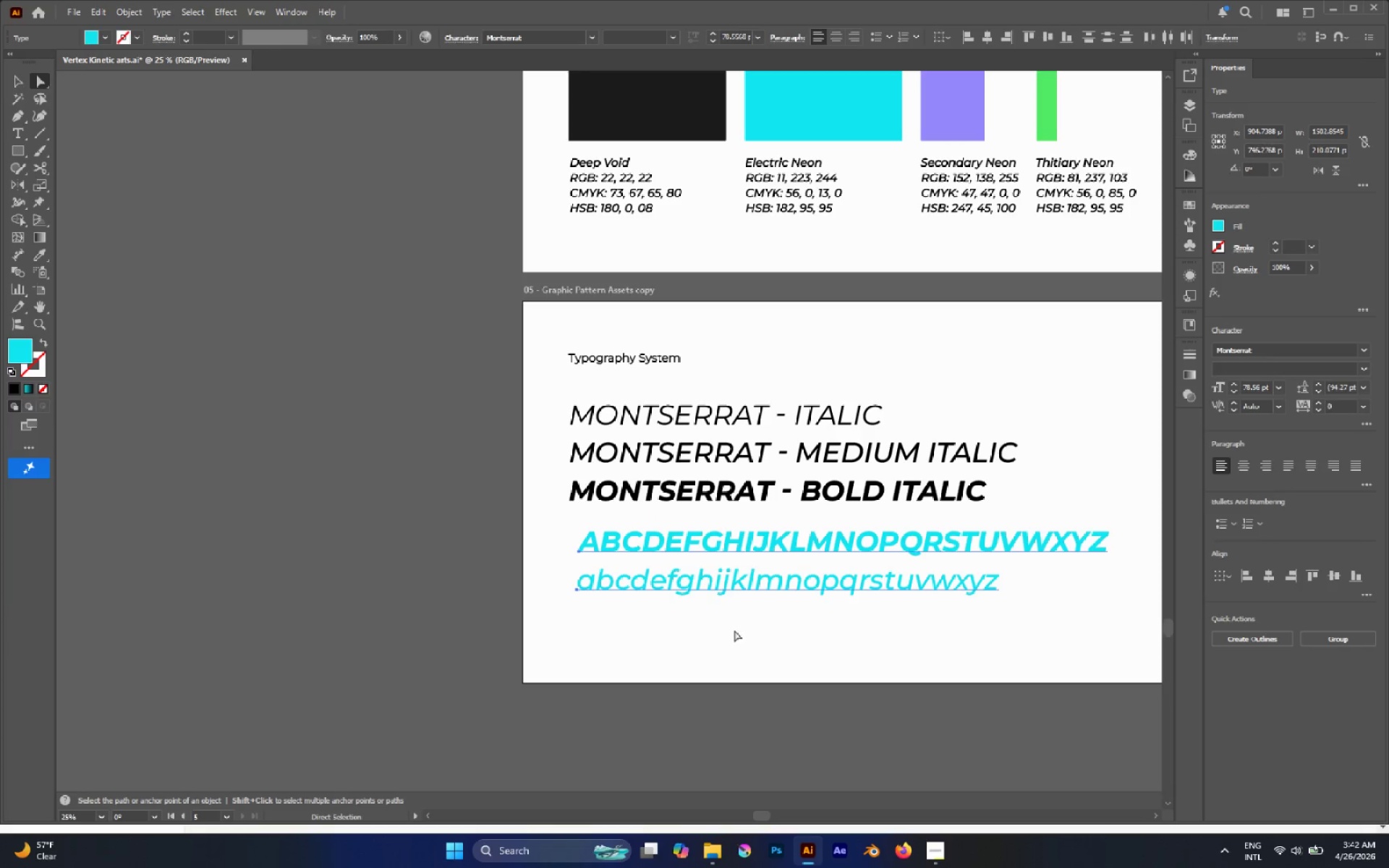 
left_click([738, 632])
 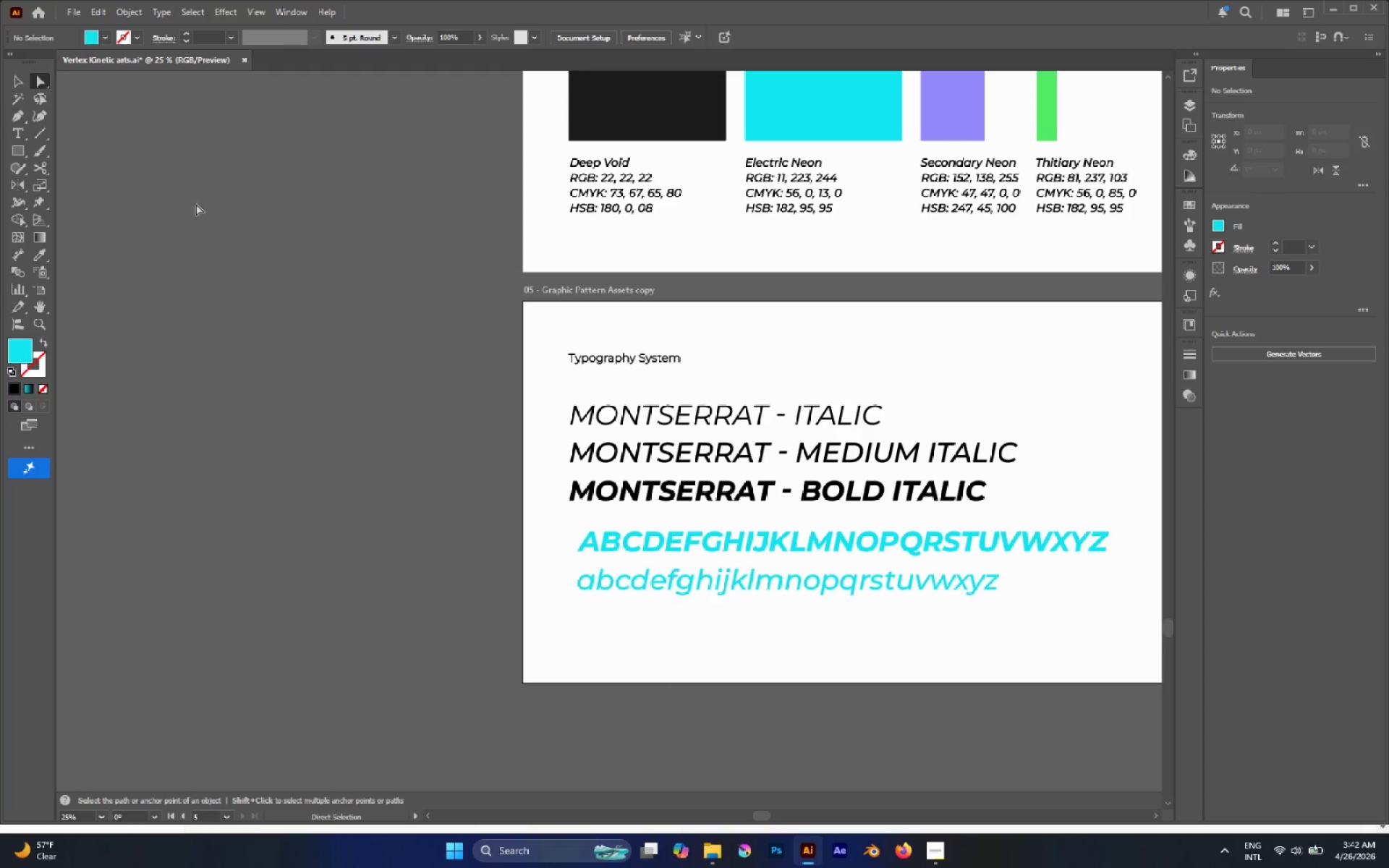 
left_click([22, 153])
 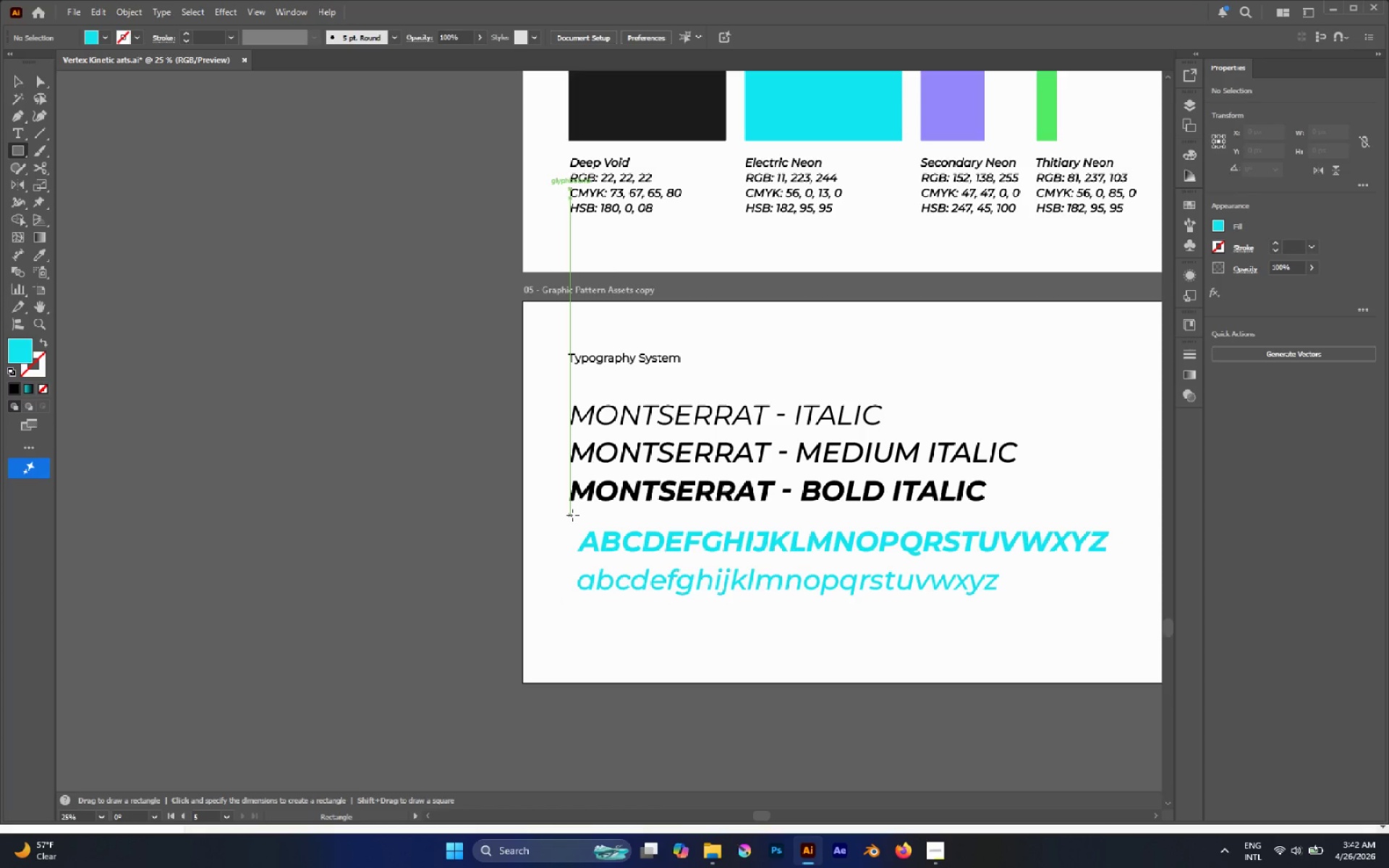 
left_click_drag(start_coordinate=[572, 516], to_coordinate=[1116, 557])
 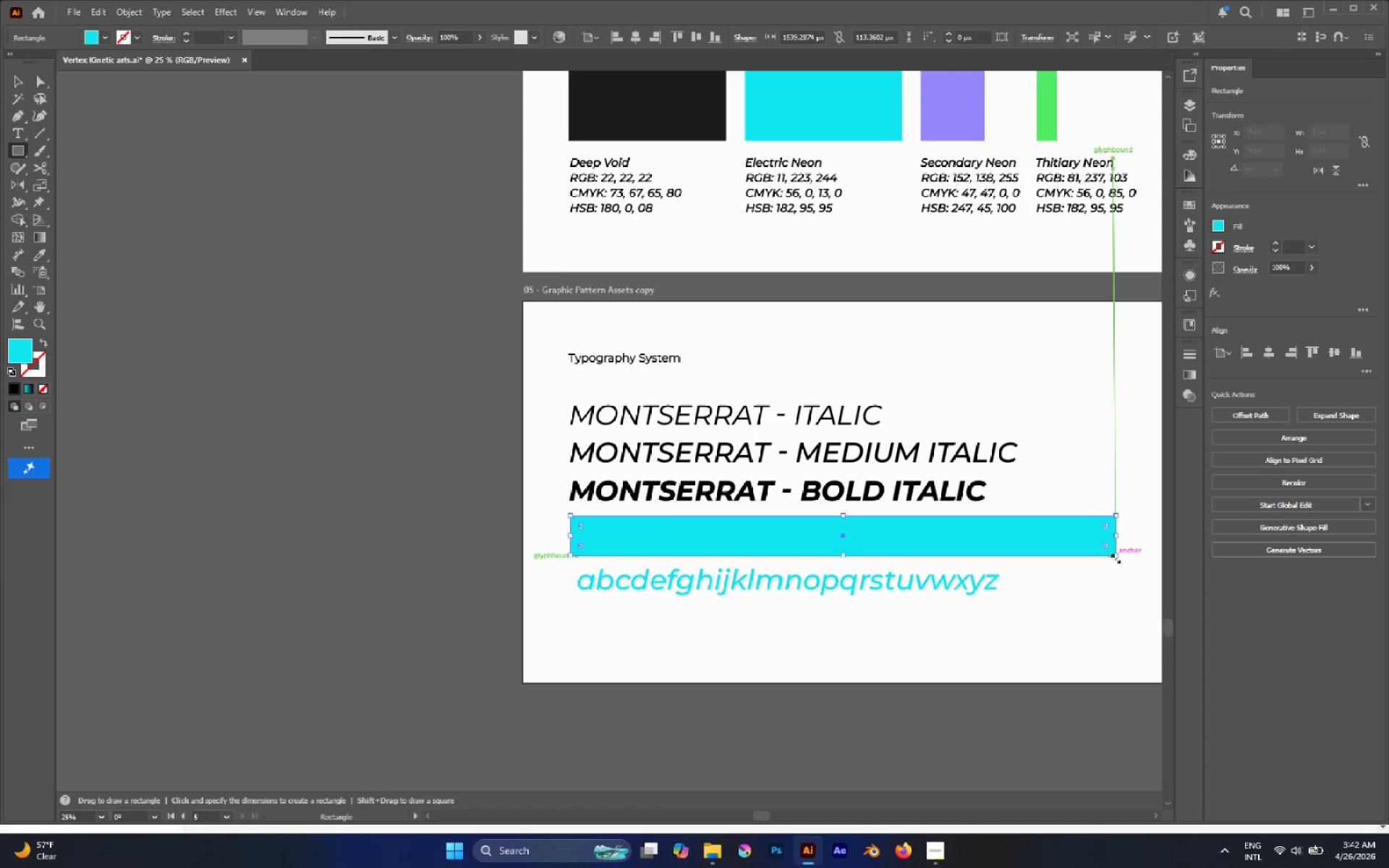 
key(Control+Shift+BracketLeft)
 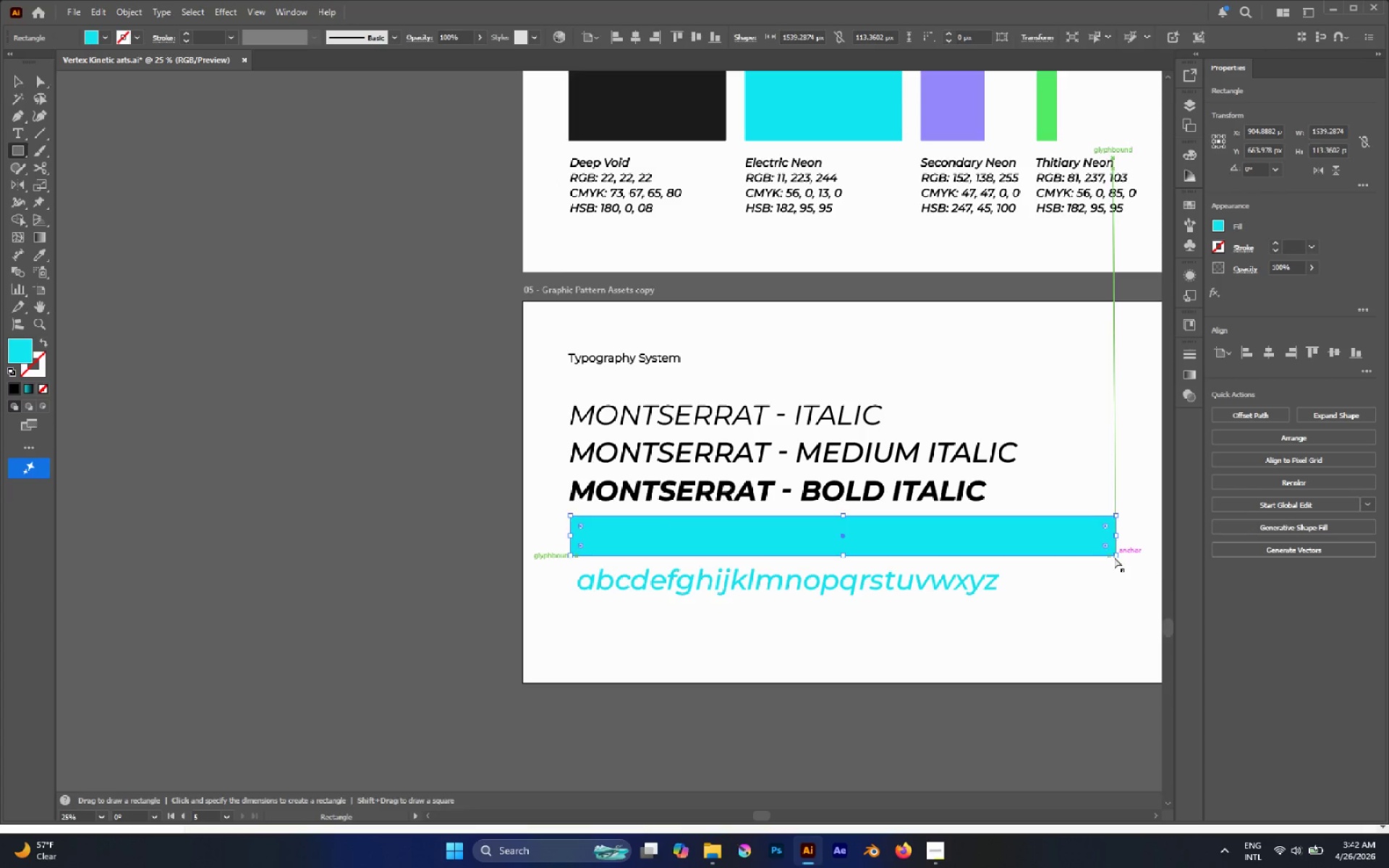 
key(A)
 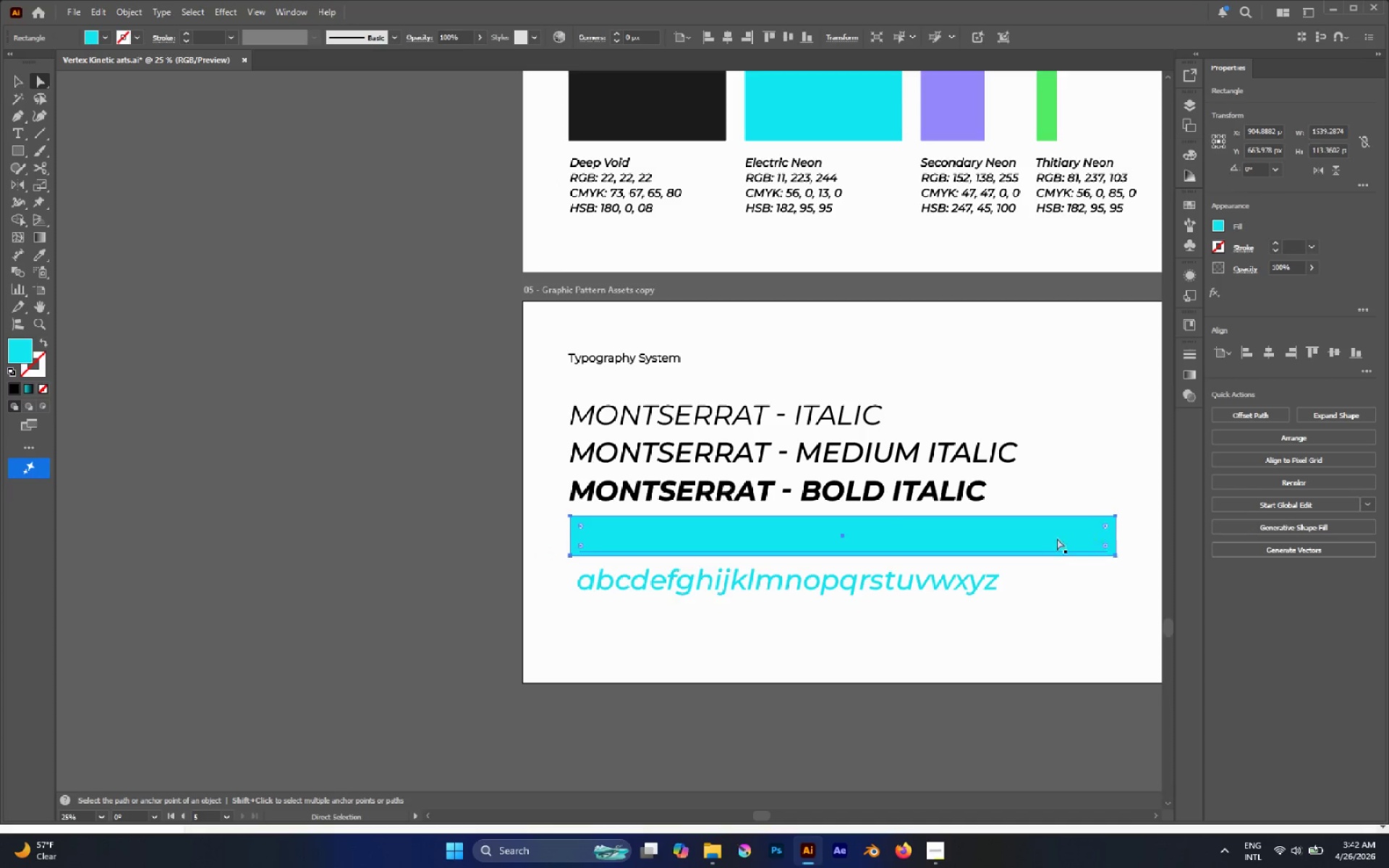 
key(I)
 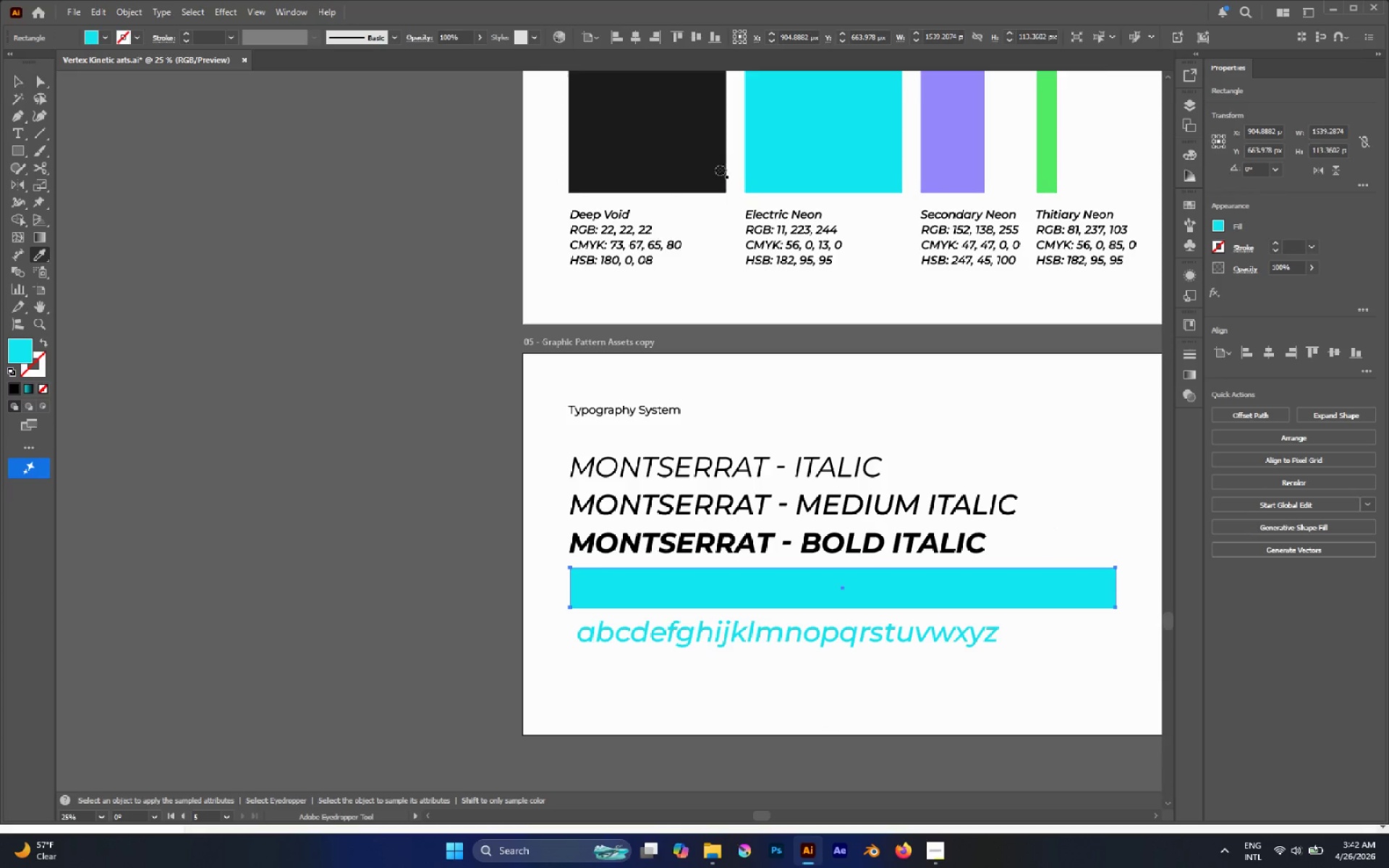 
scroll: coordinate [1050, 533], scroll_direction: up, amount: 3.0
 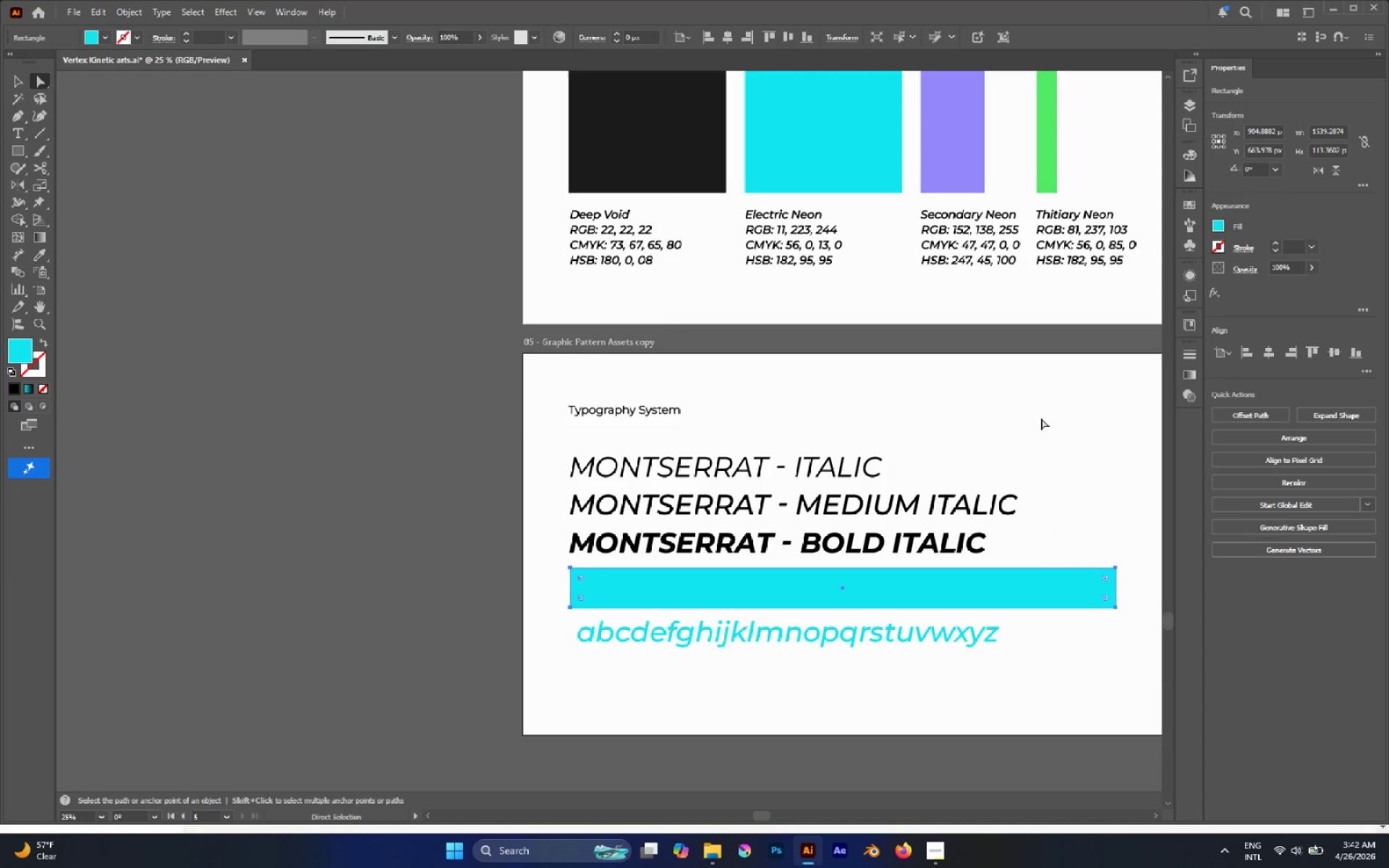 
left_click([682, 161])
 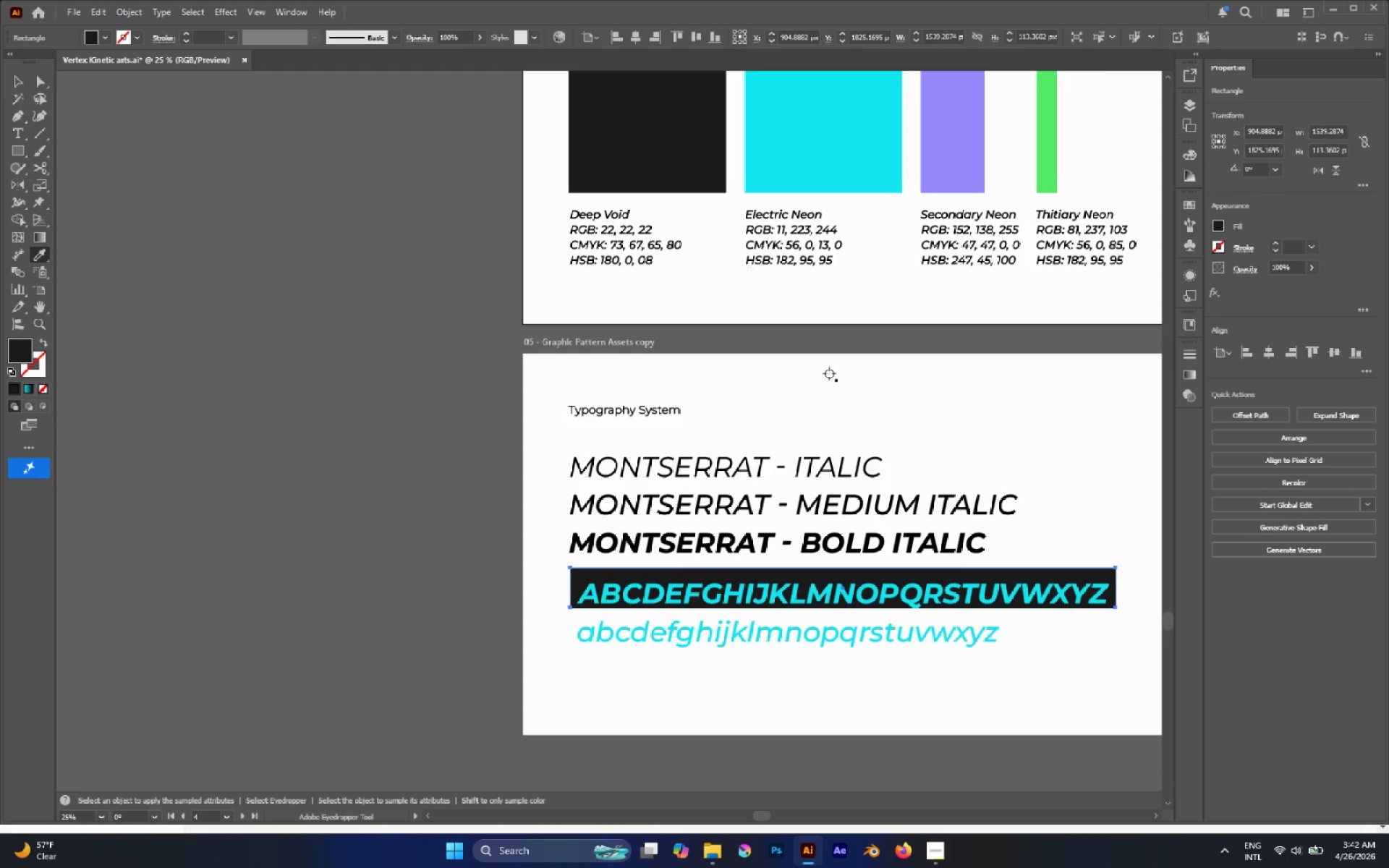 
key(A)
 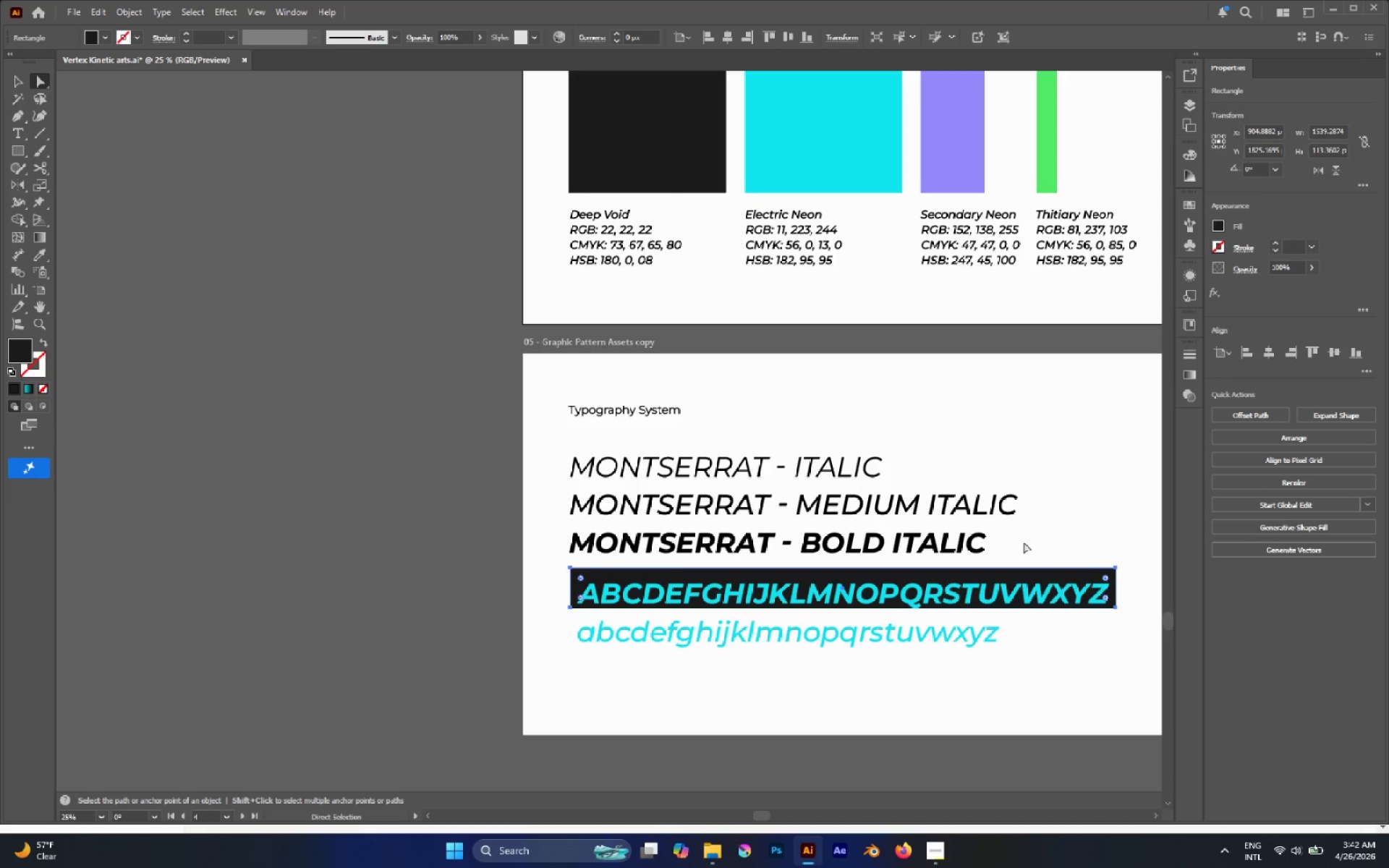 
left_click([1029, 540])
 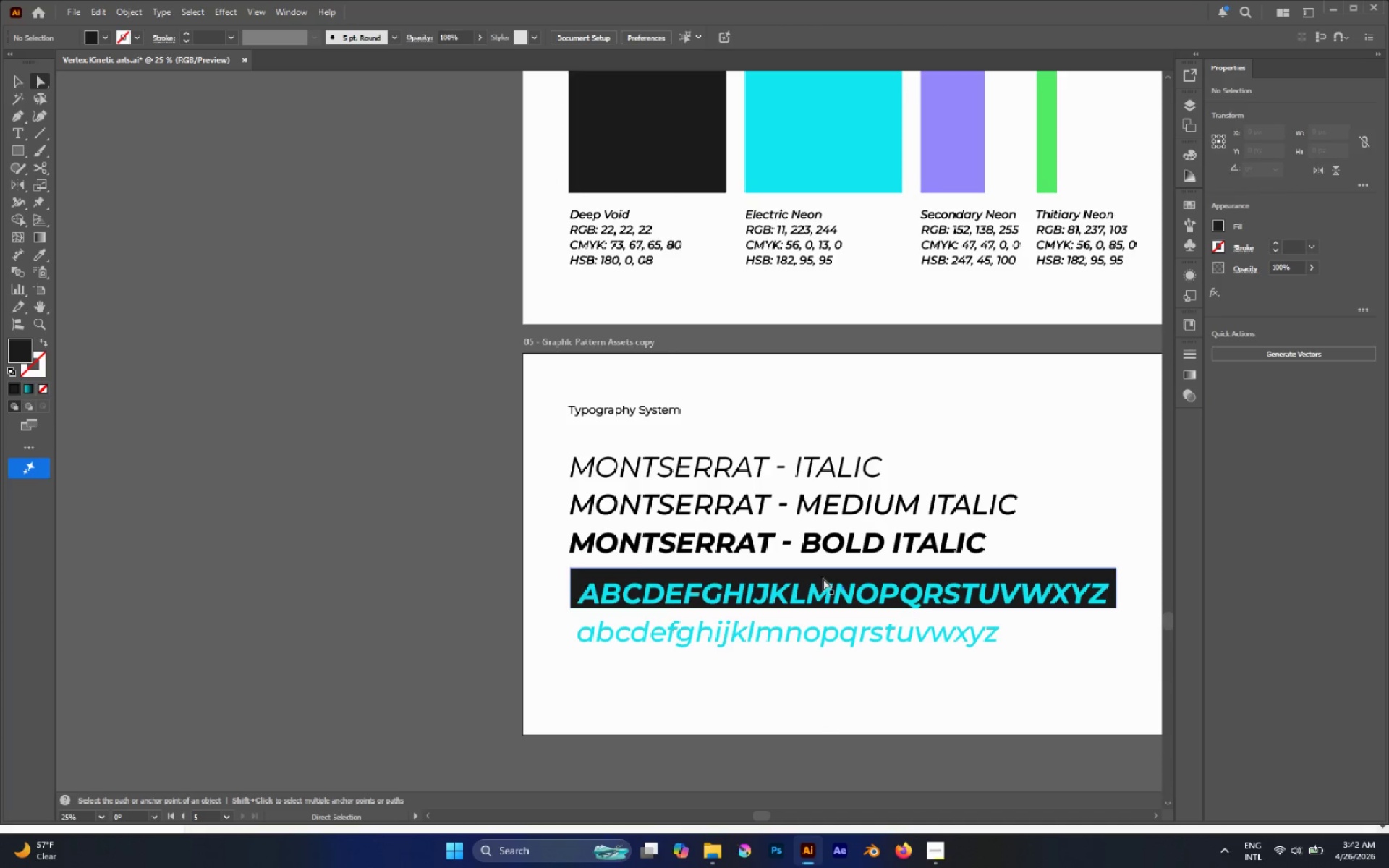 
hold_key(key=AltLeft, duration=0.4)
scroll: coordinate [650, 576], scroll_direction: up, amount: 2.0
 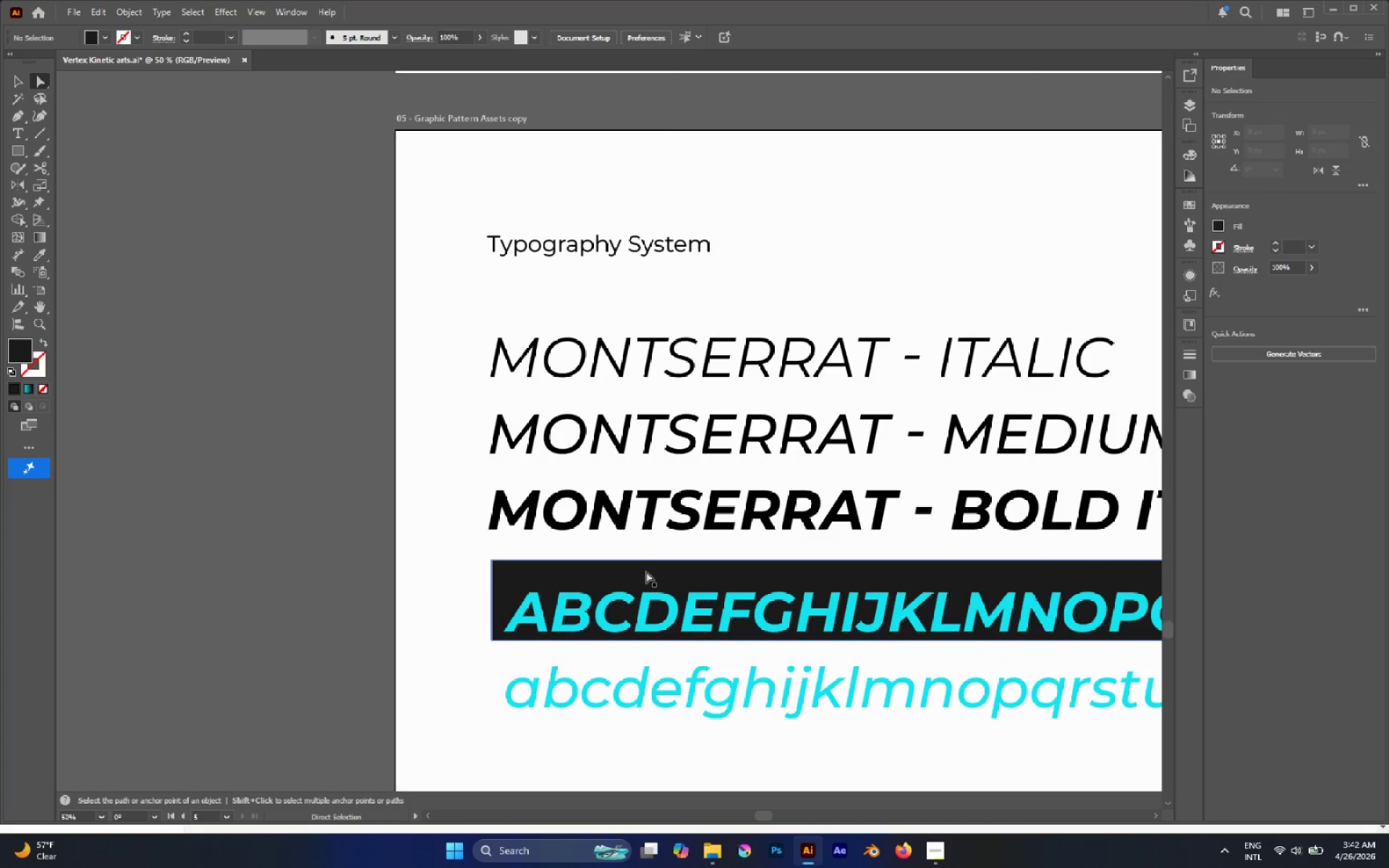 
left_click([646, 571])
 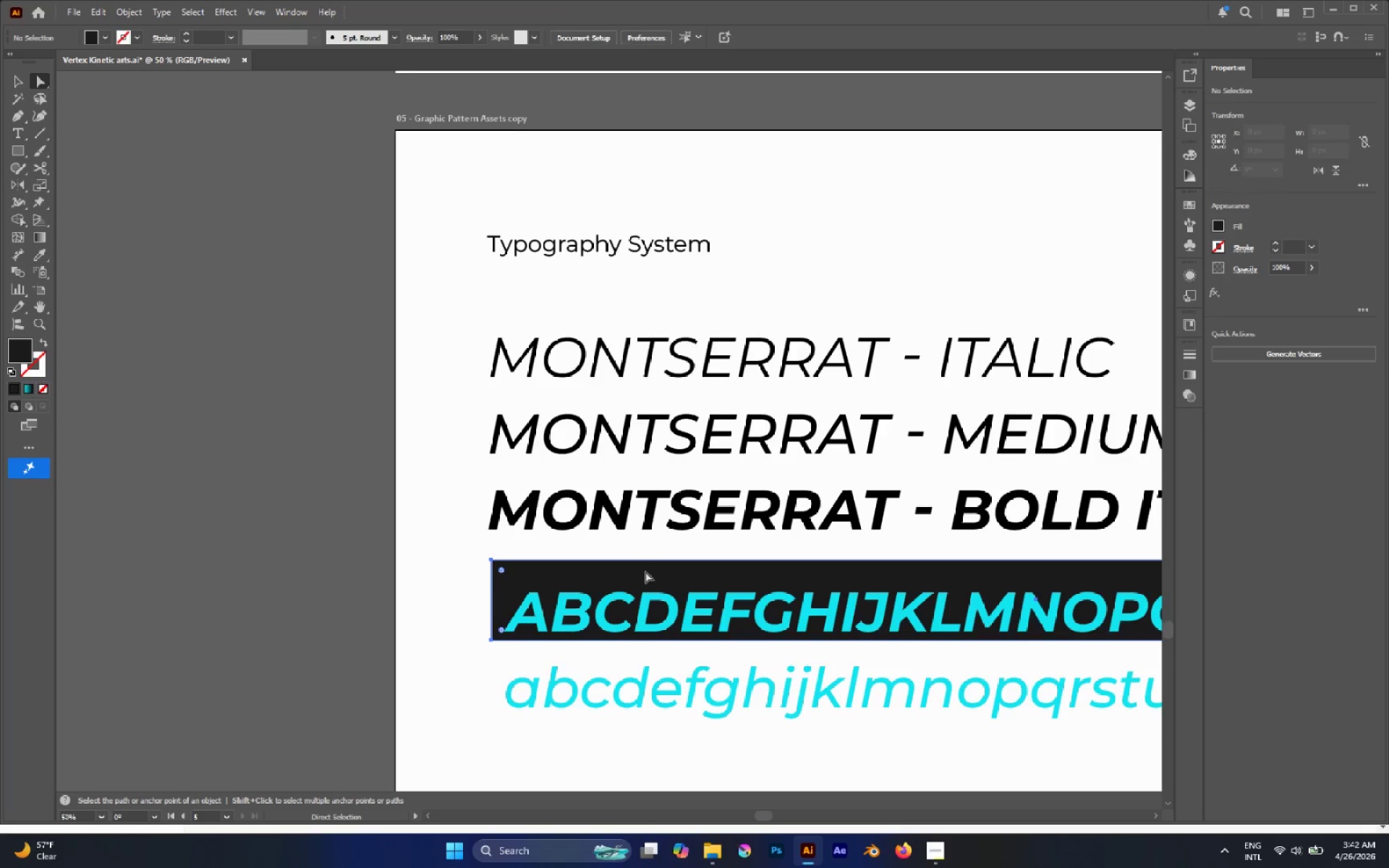 
key(V)
 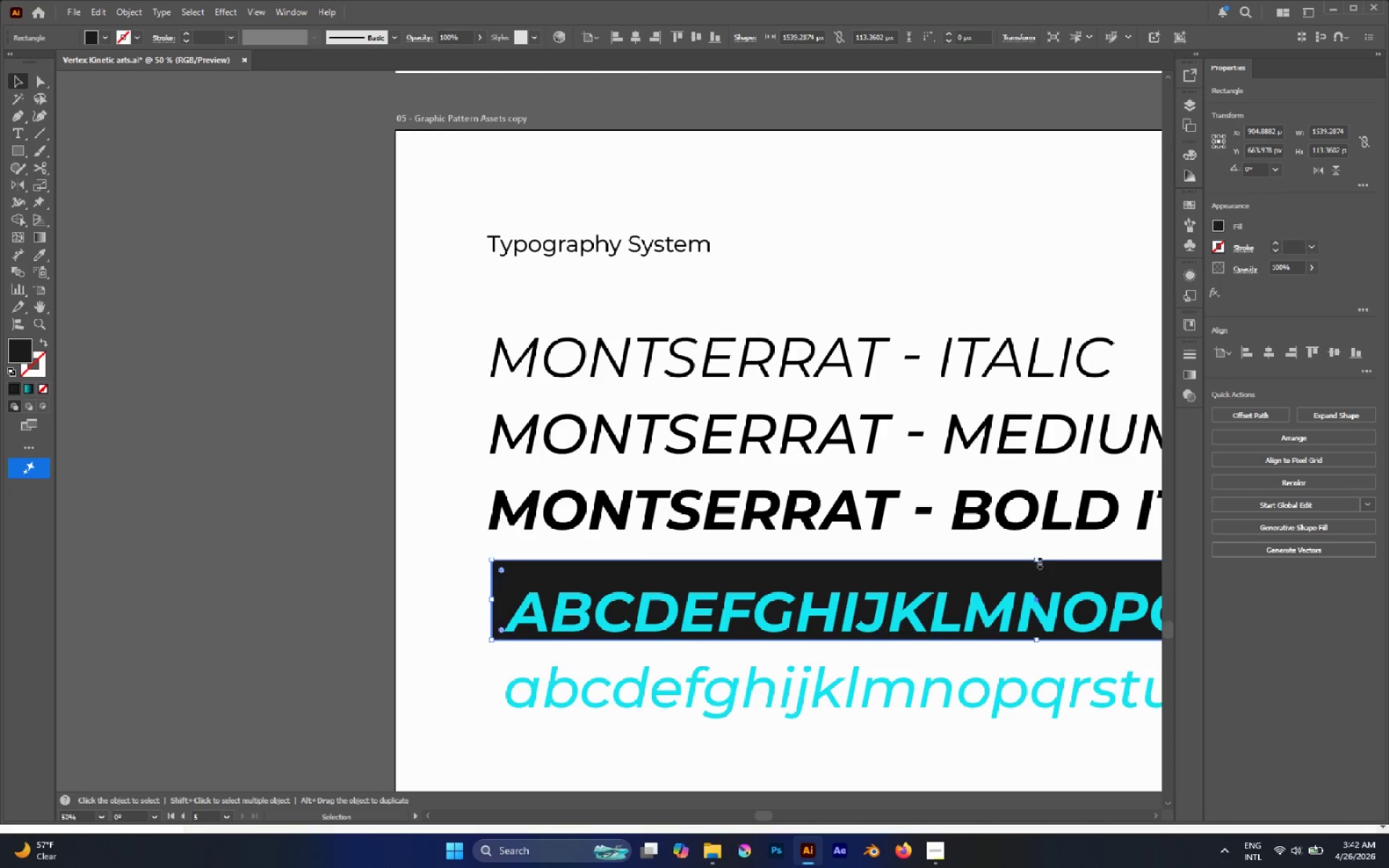 
left_click_drag(start_coordinate=[1038, 561], to_coordinate=[1032, 572])
 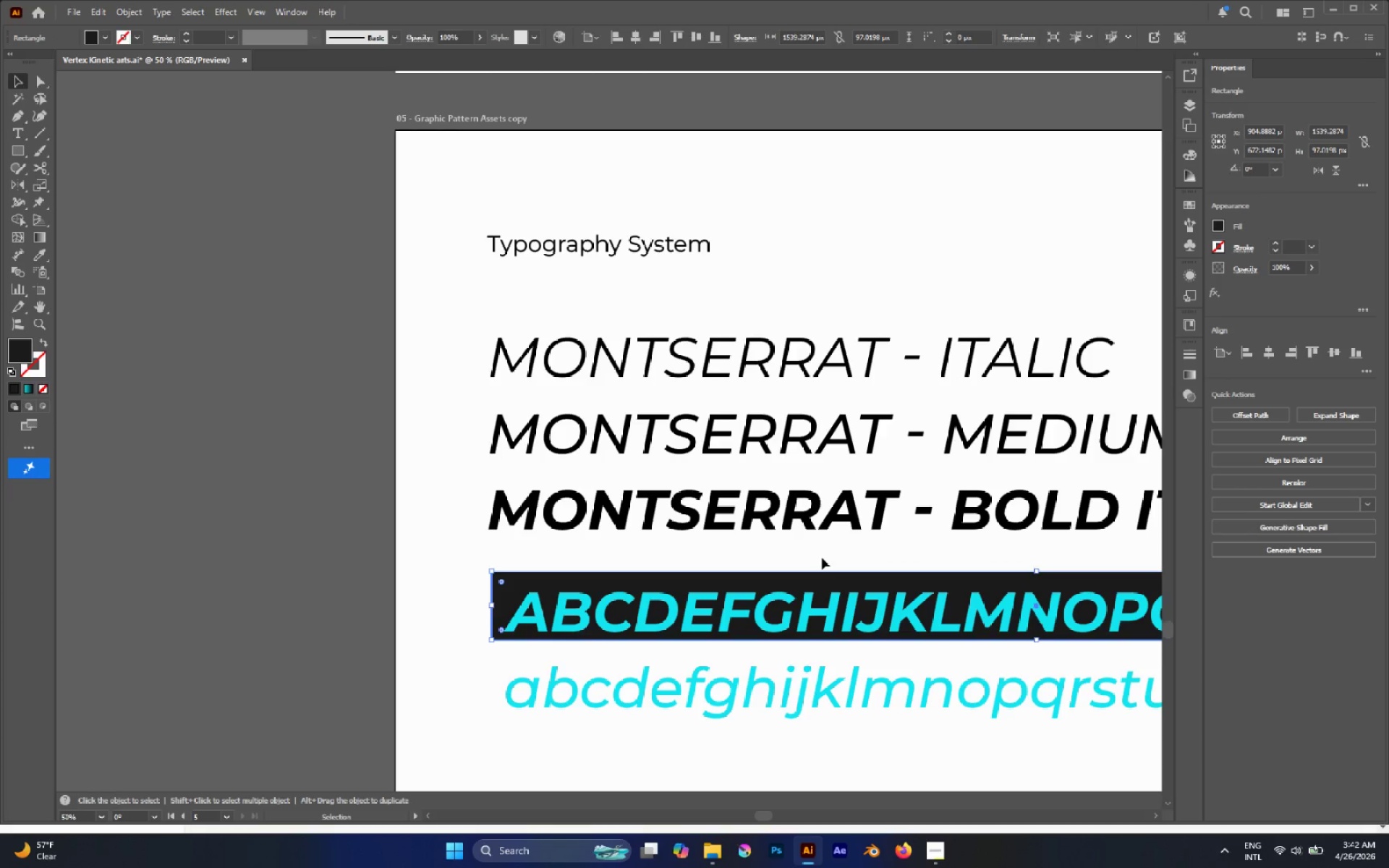 
key(A)
 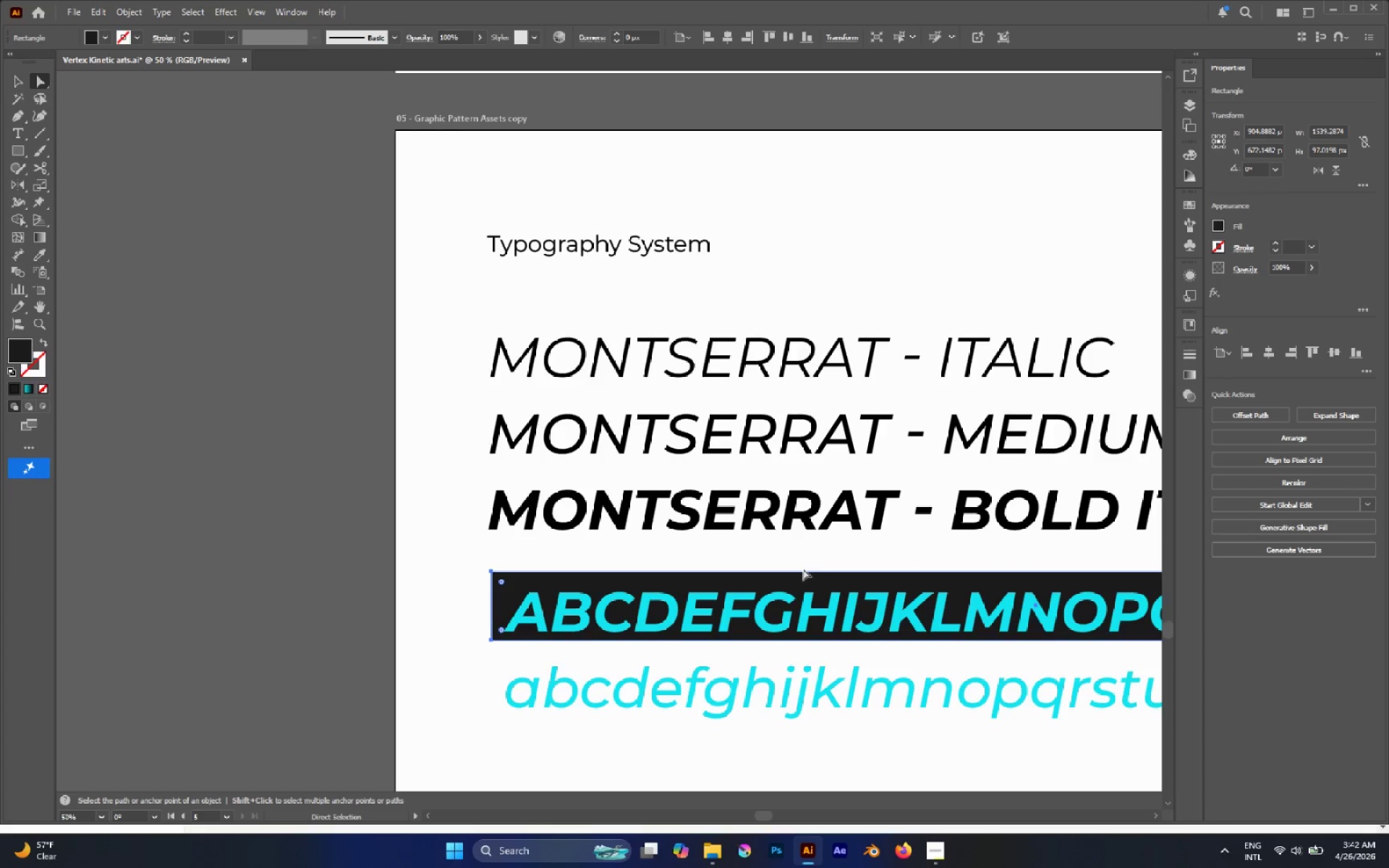 
left_click([802, 569])
 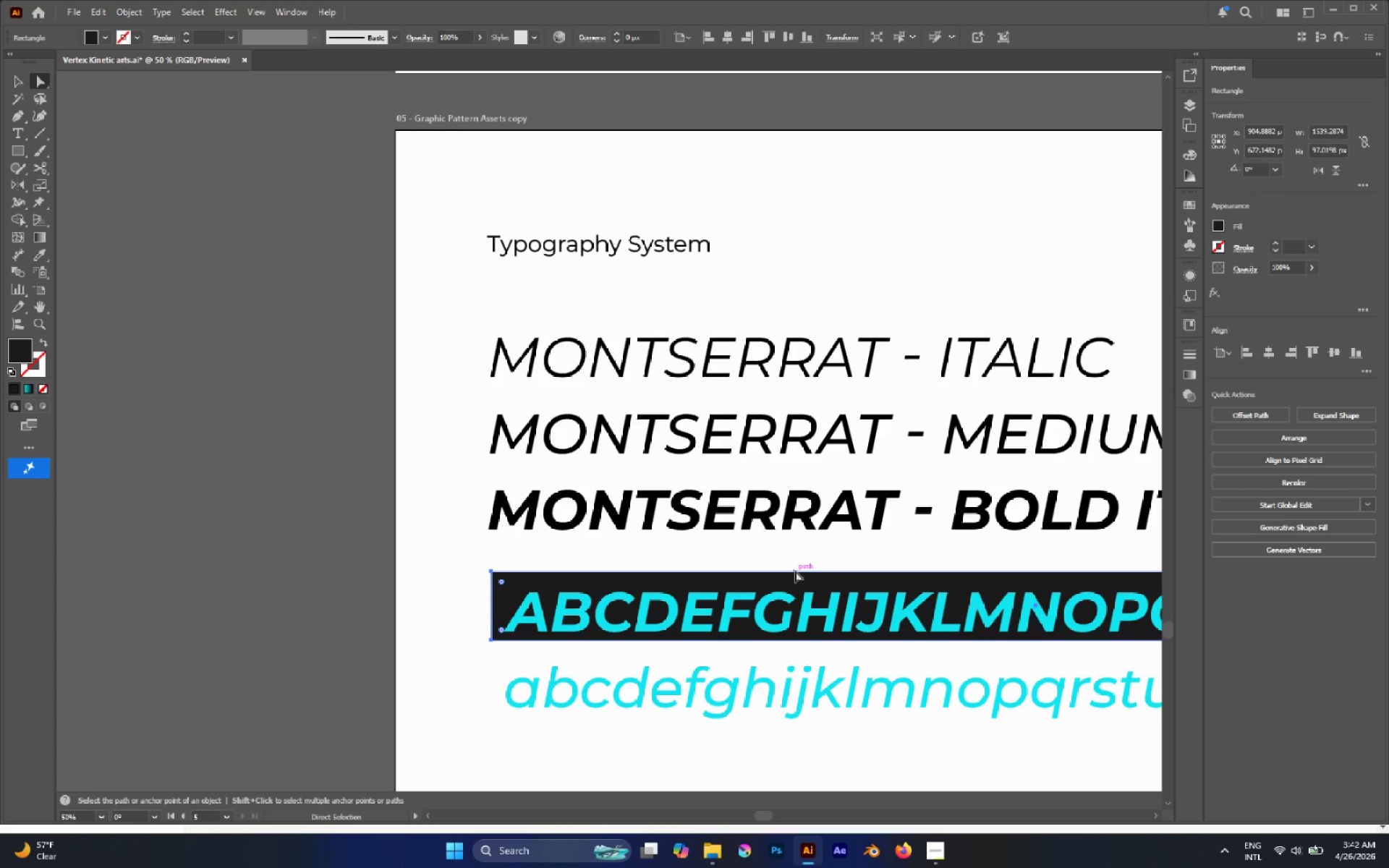 
left_click([791, 562])
 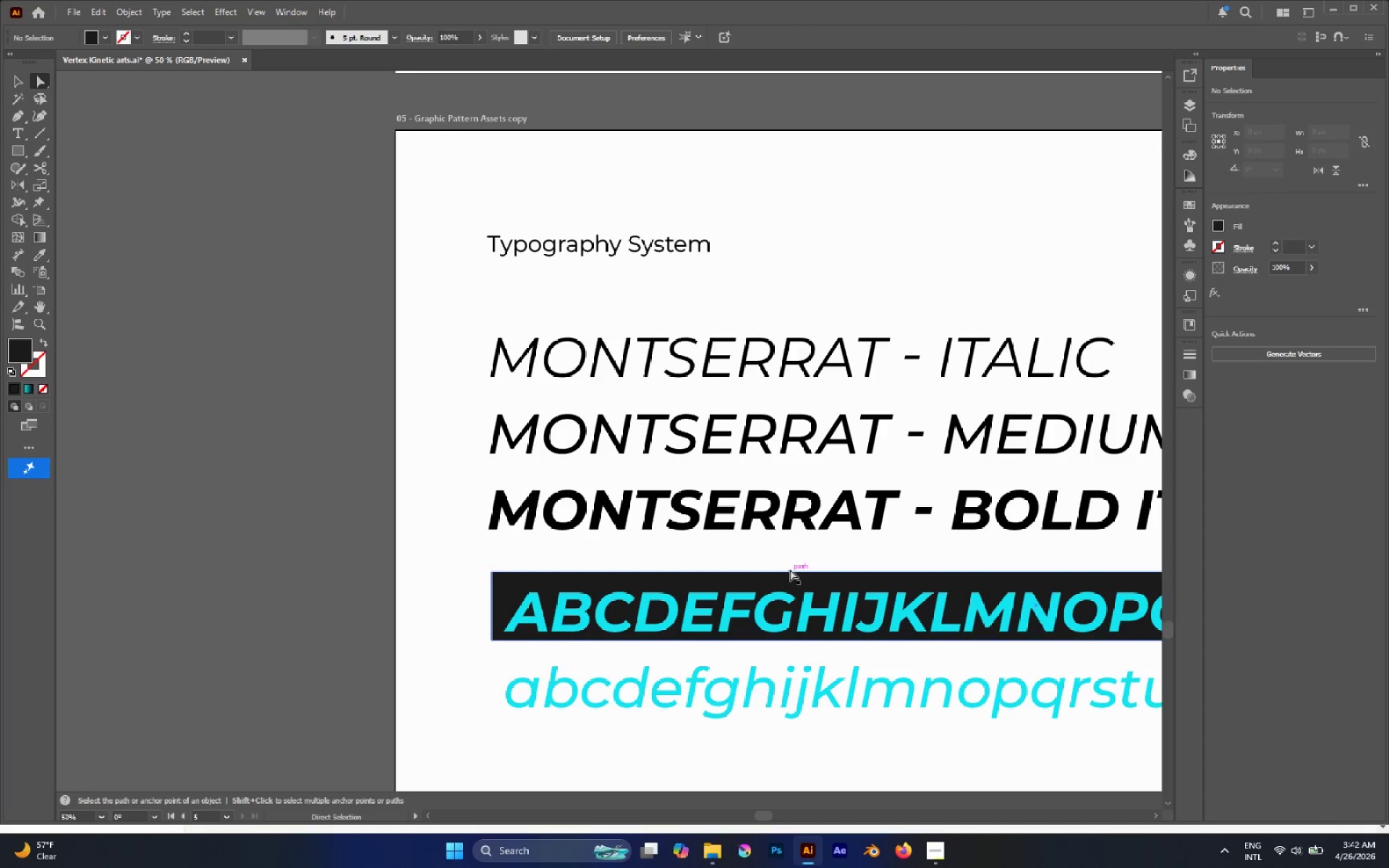 
left_click_drag(start_coordinate=[790, 570], to_coordinate=[823, 575])
 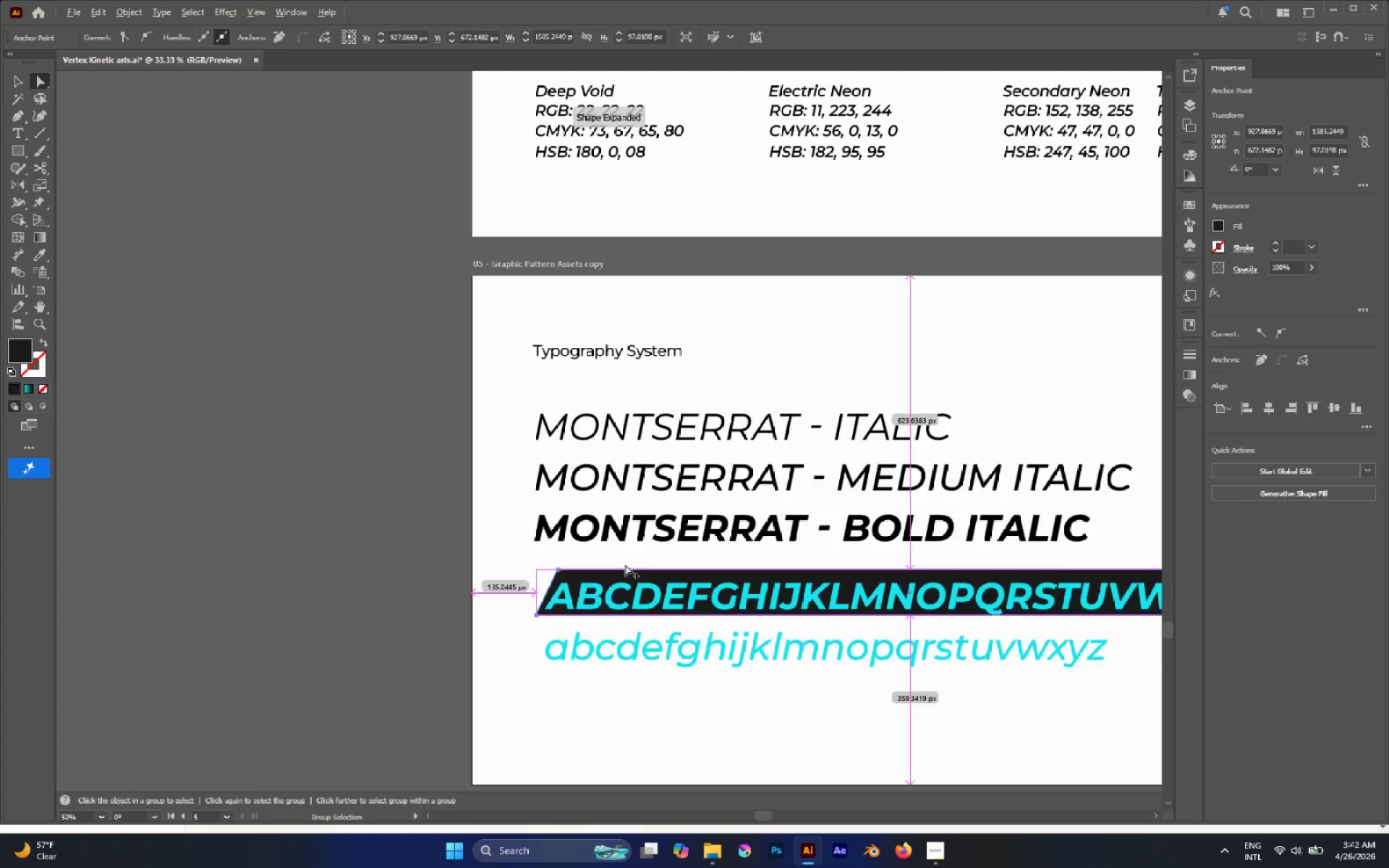 
hold_key(key=ShiftLeft, duration=2.56)
 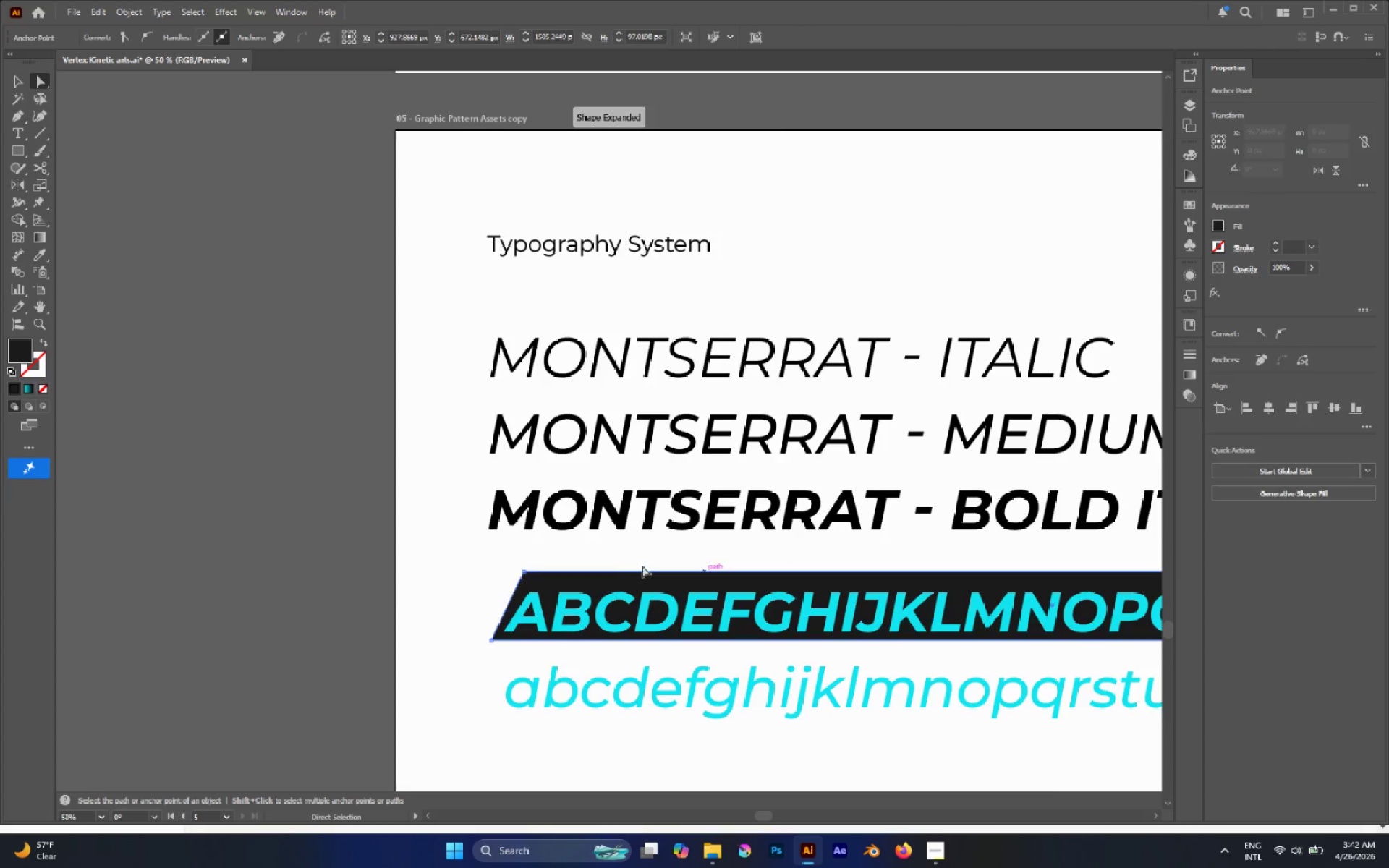 
hold_key(key=AltLeft, duration=0.39)
 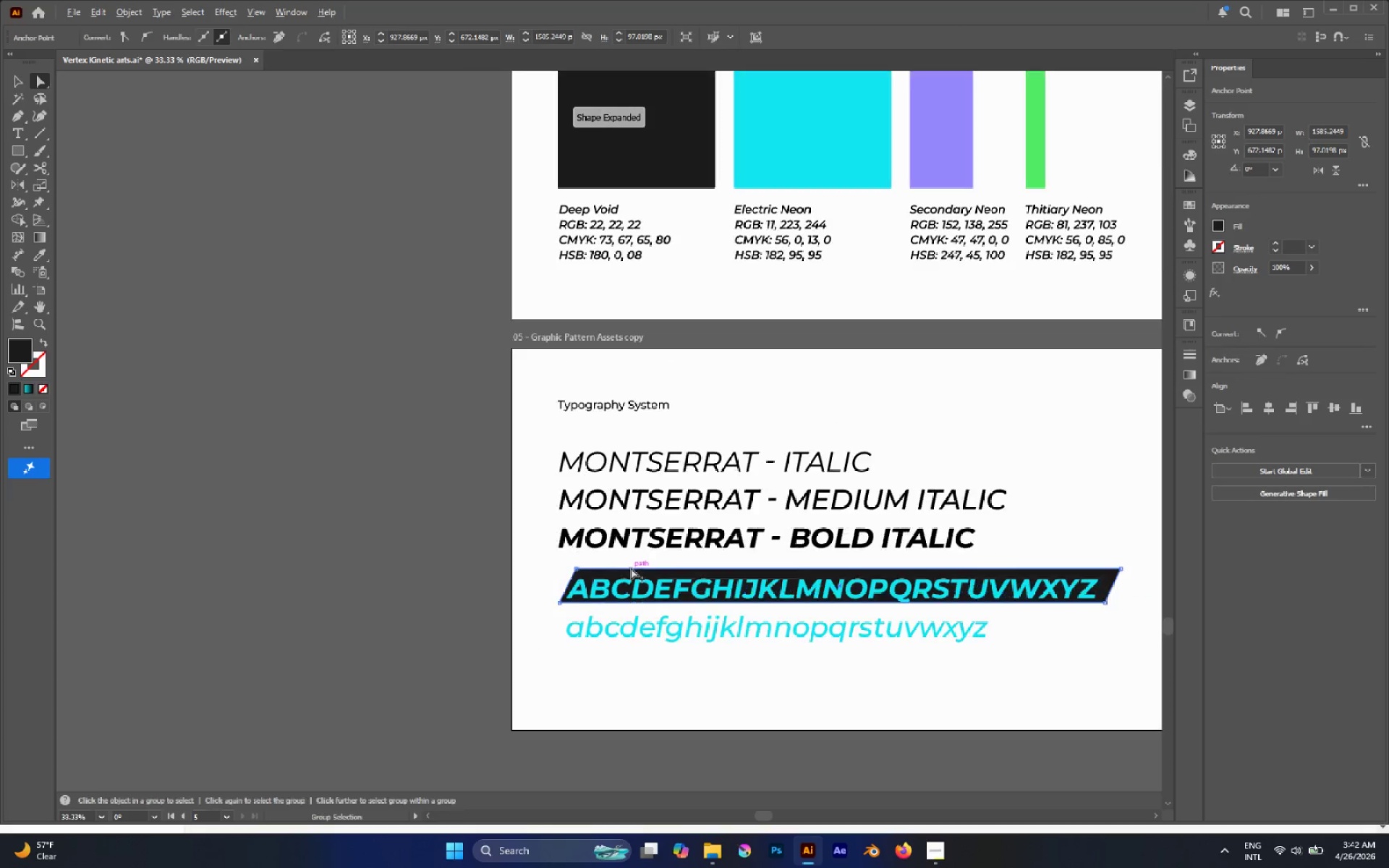 
hold_key(key=AltLeft, duration=0.47)
 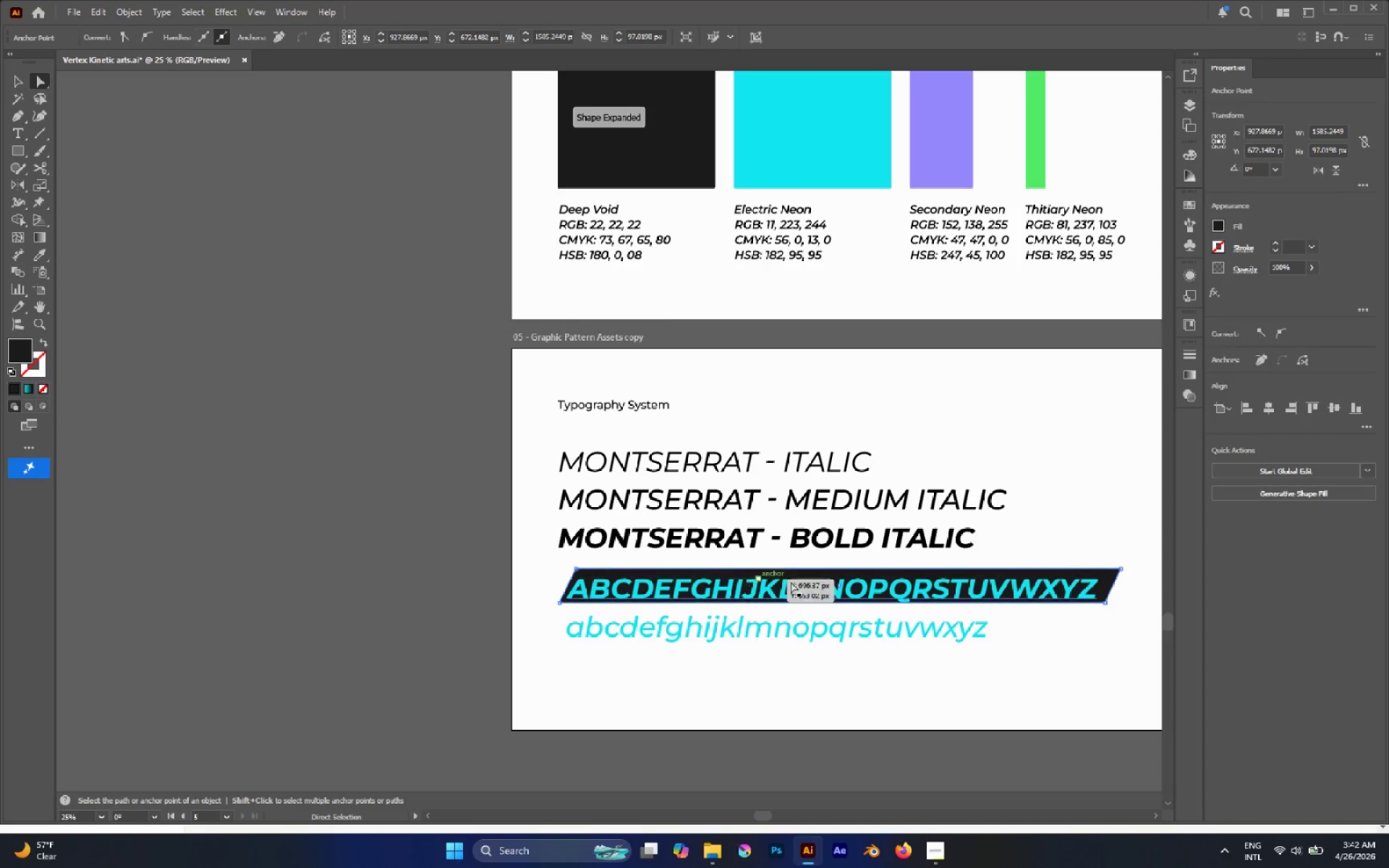 
scroll: coordinate [631, 568], scroll_direction: down, amount: 2.0
 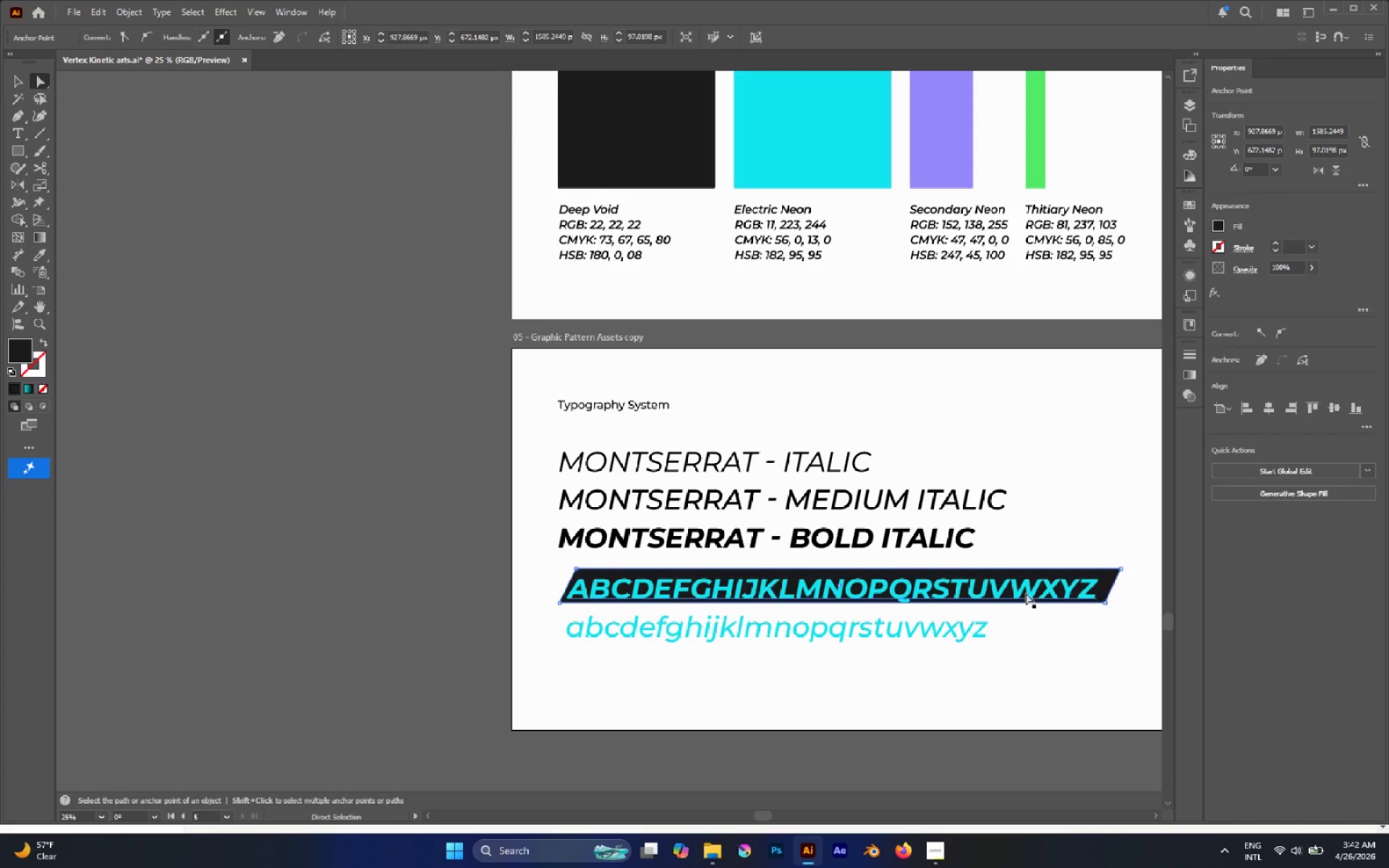 
left_click([1064, 617])
 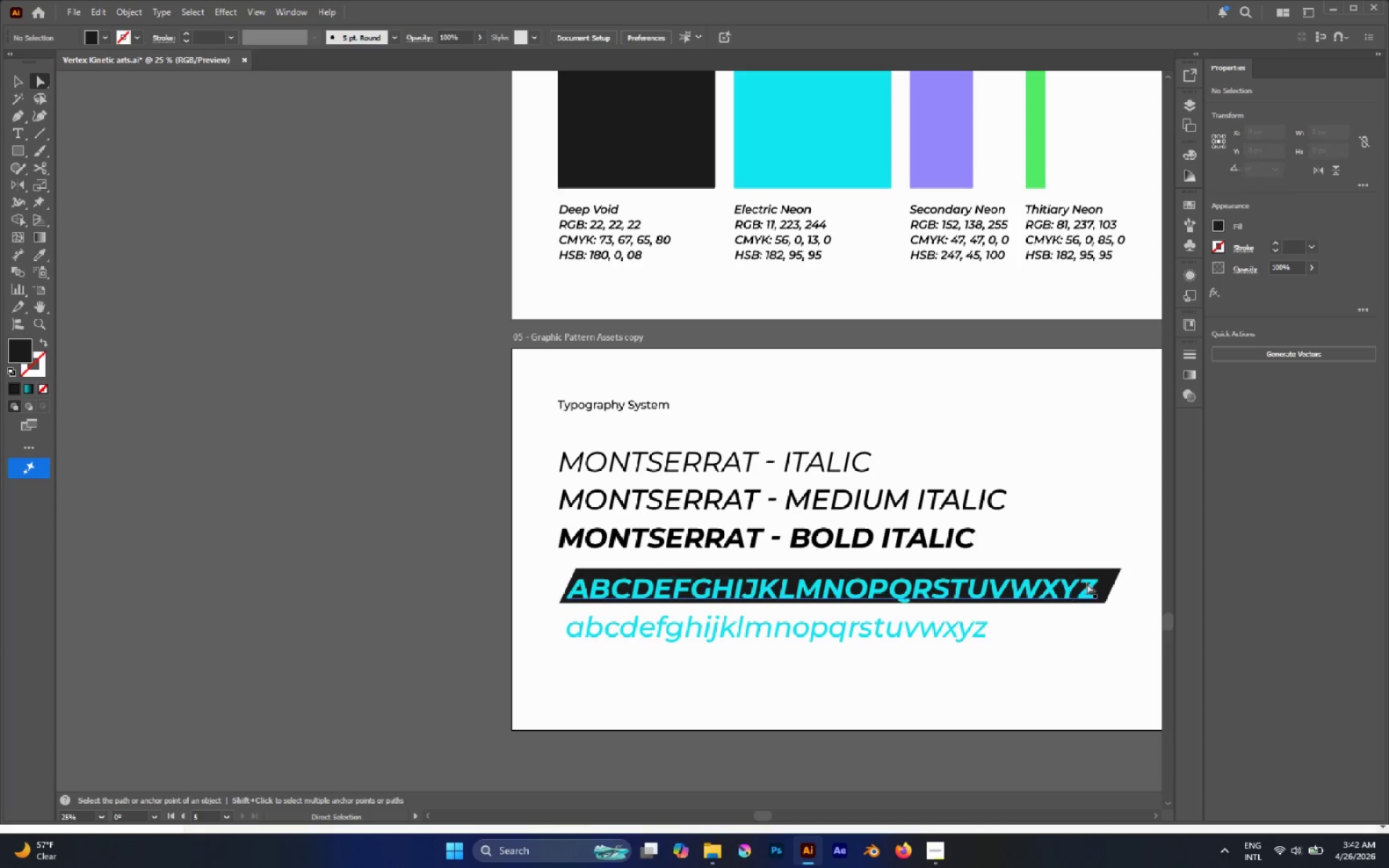 
hold_key(key=AltLeft, duration=3.85)
left_click_drag(start_coordinate=[1111, 576], to_coordinate=[1115, 615])
 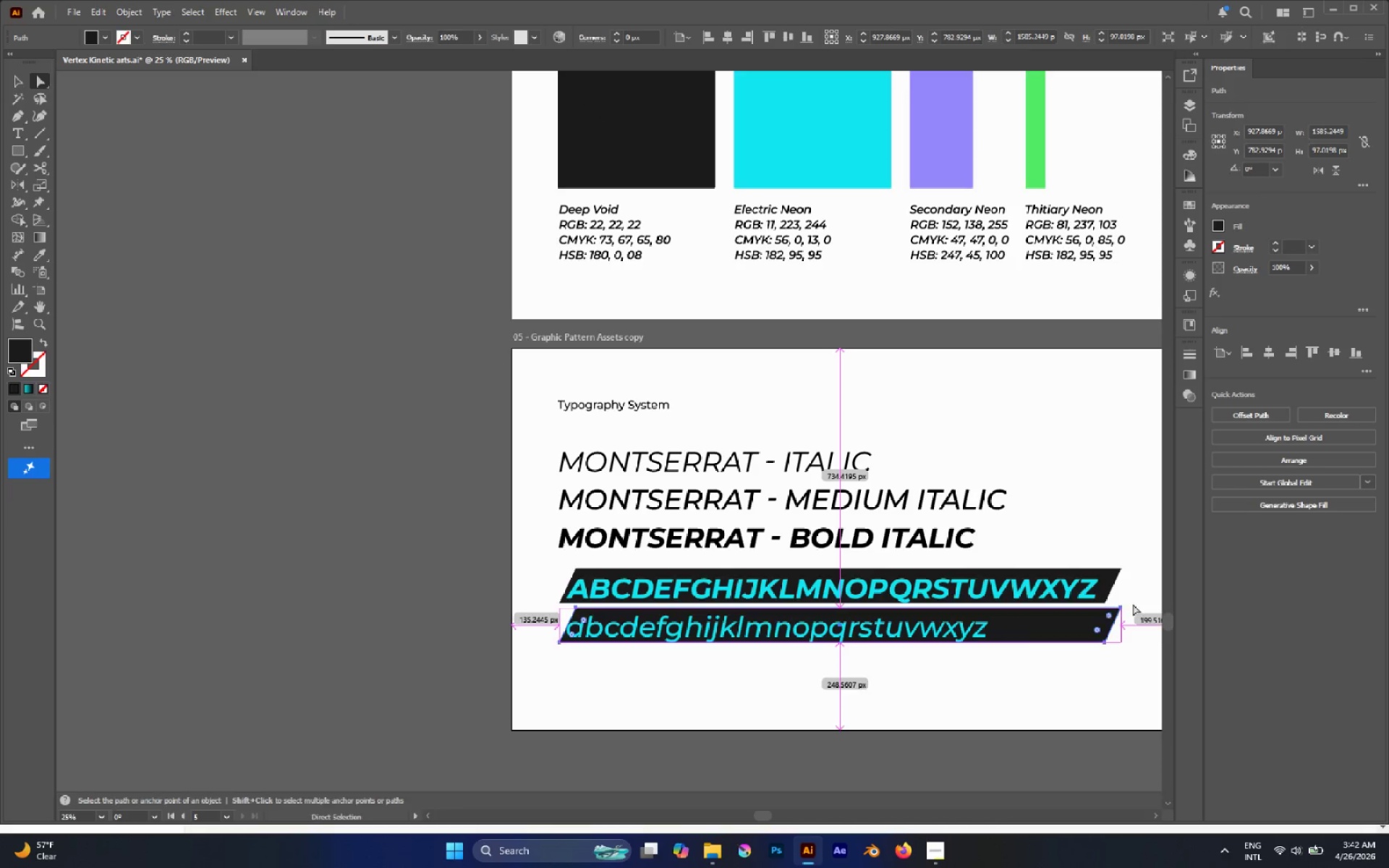 
hold_key(key=ShiftLeft, duration=2.9)
 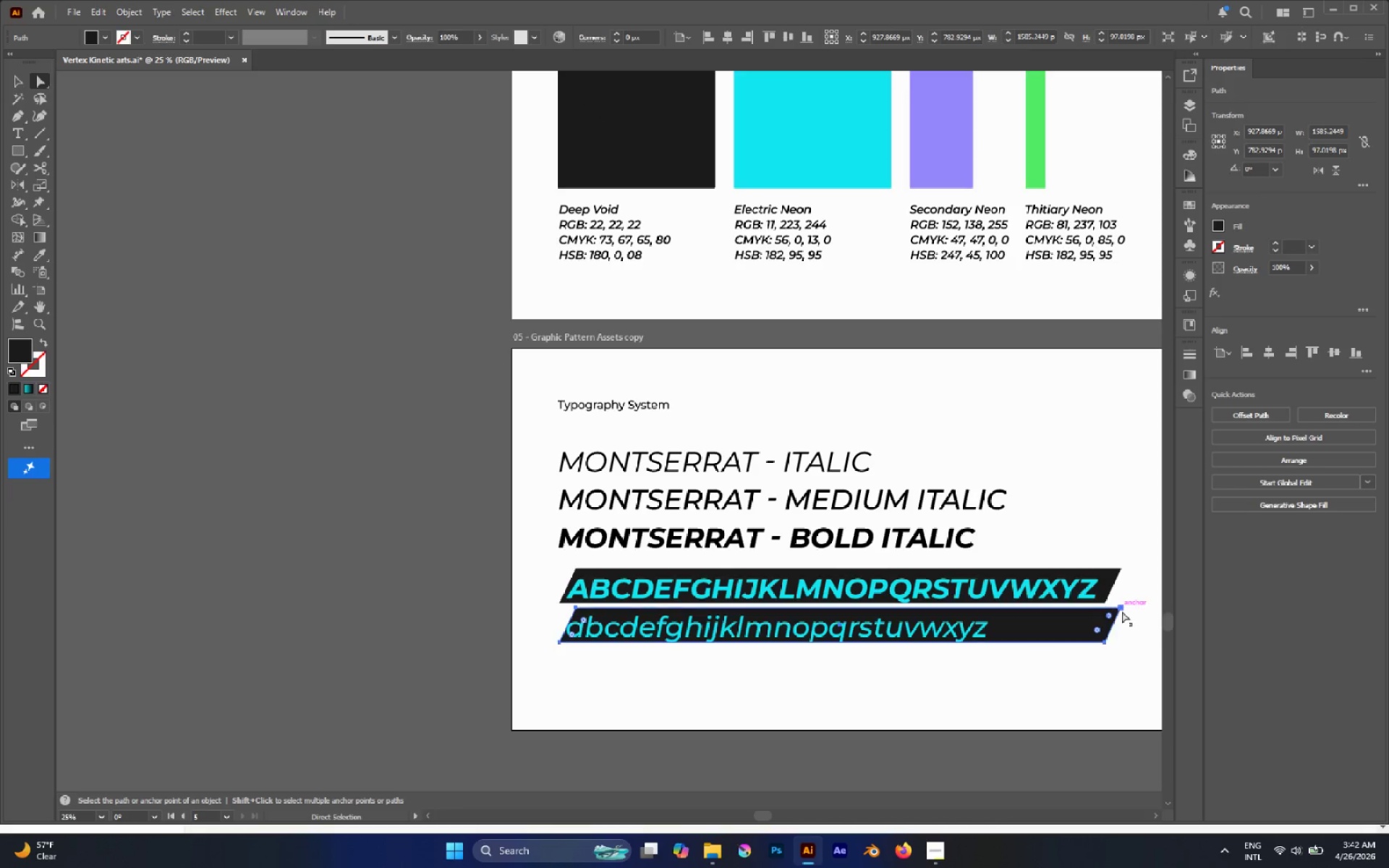 
left_click_drag(start_coordinate=[1131, 605], to_coordinate=[1116, 612])
 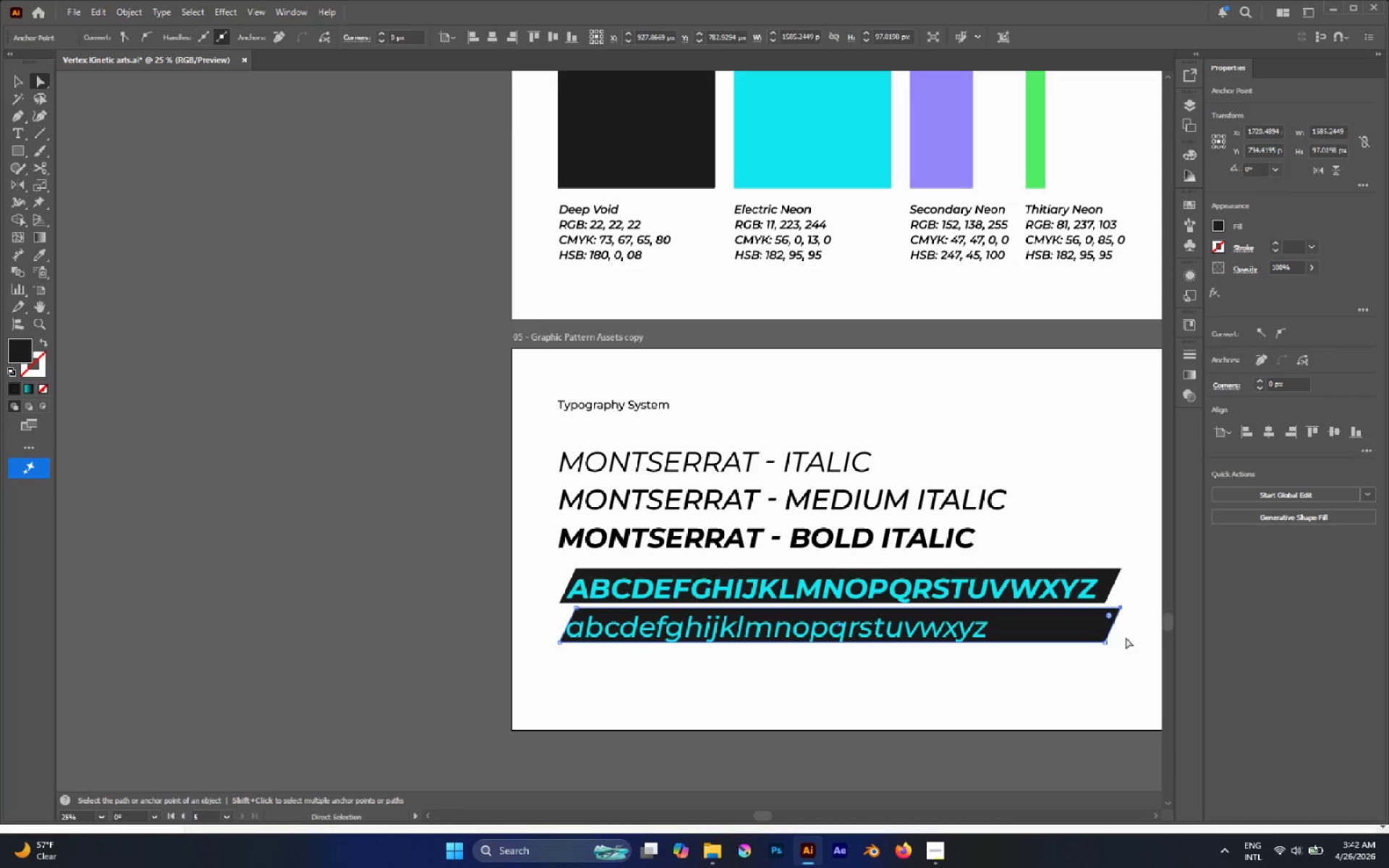 
hold_key(key=ShiftLeft, duration=0.81)
left_click_drag(start_coordinate=[1129, 651], to_coordinate=[1095, 628])
 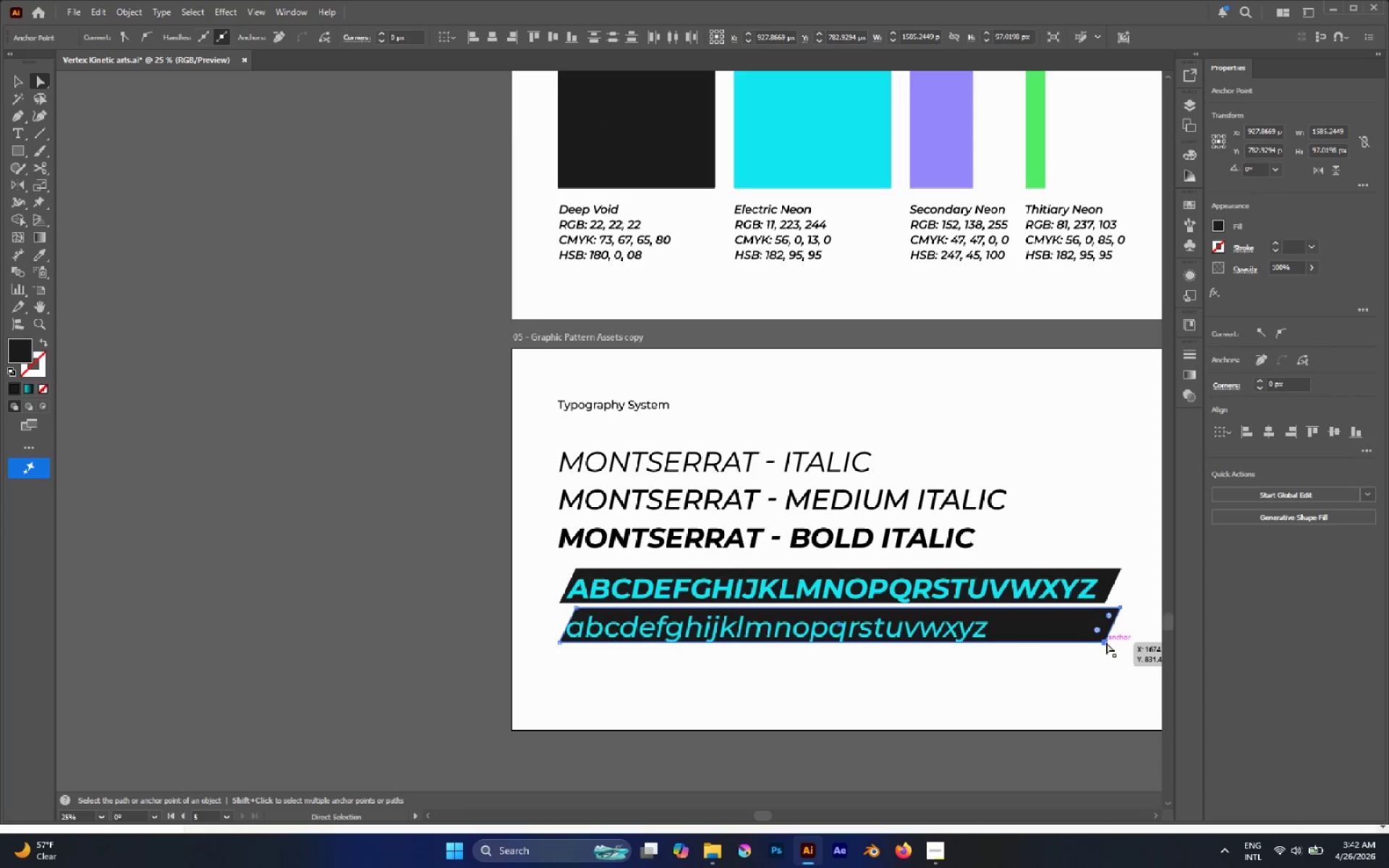 
left_click_drag(start_coordinate=[1103, 642], to_coordinate=[995, 634])
 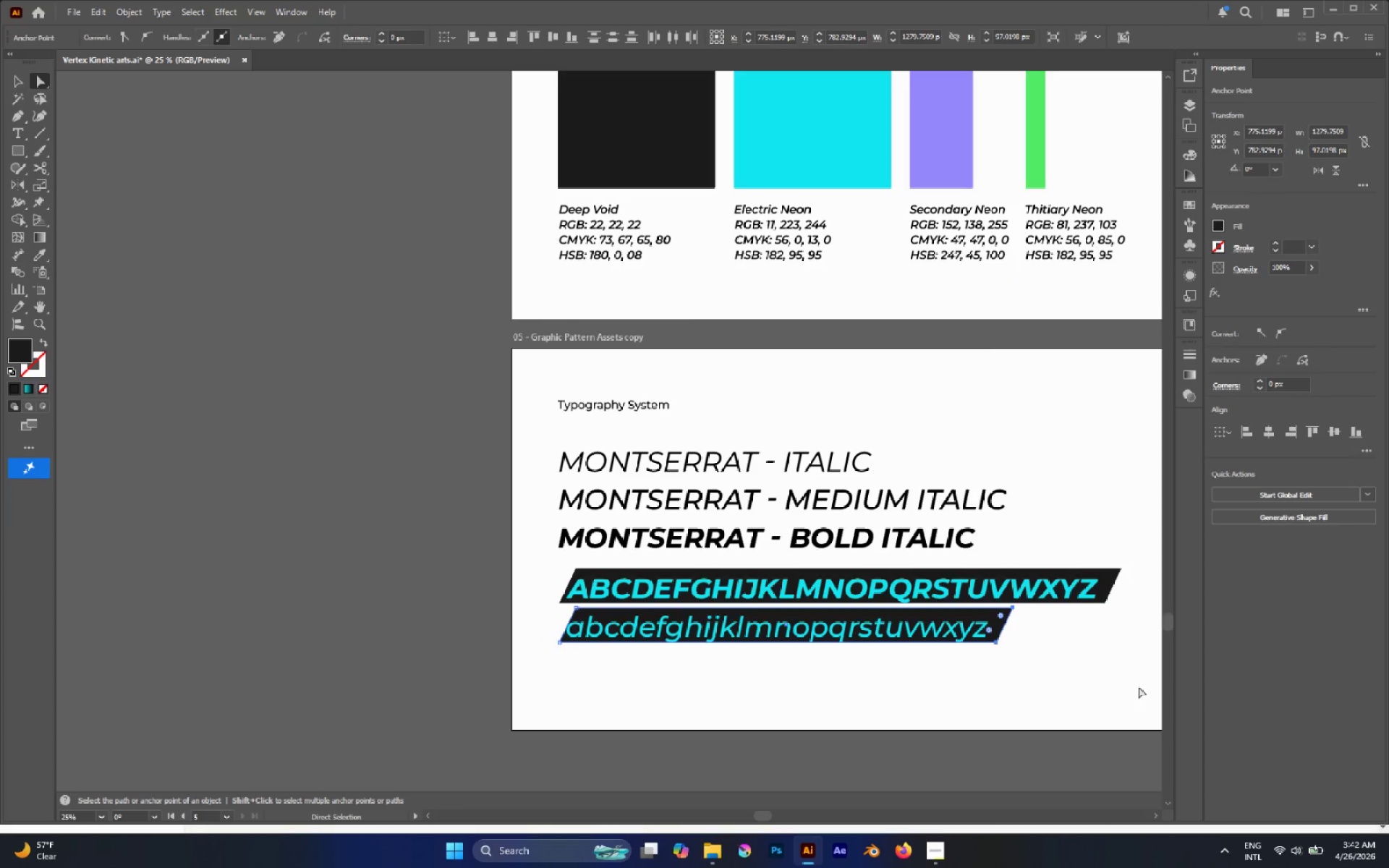 
hold_key(key=ShiftLeft, duration=1.38)
 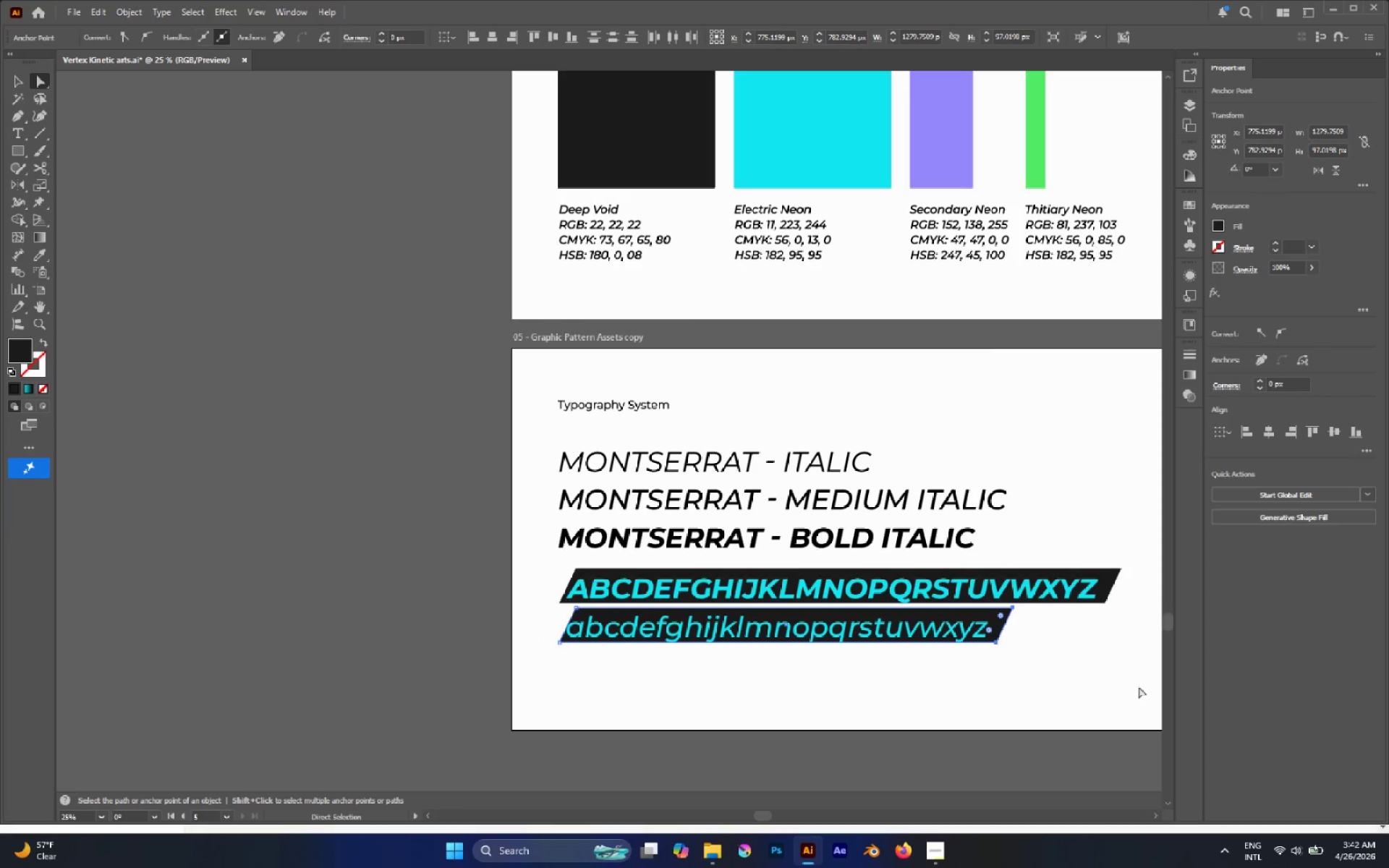 
left_click([1141, 688])
 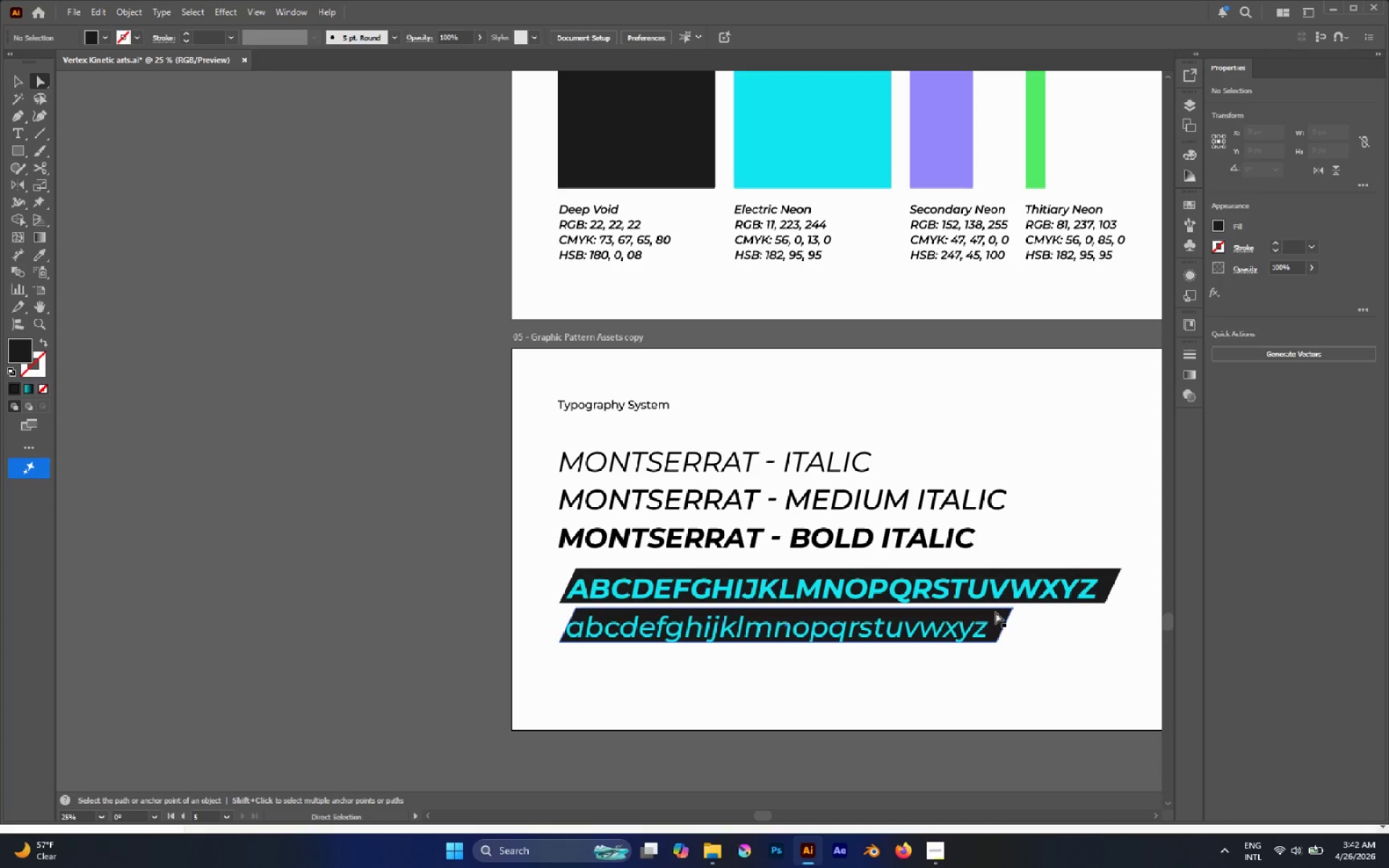 
left_click([992, 610])
 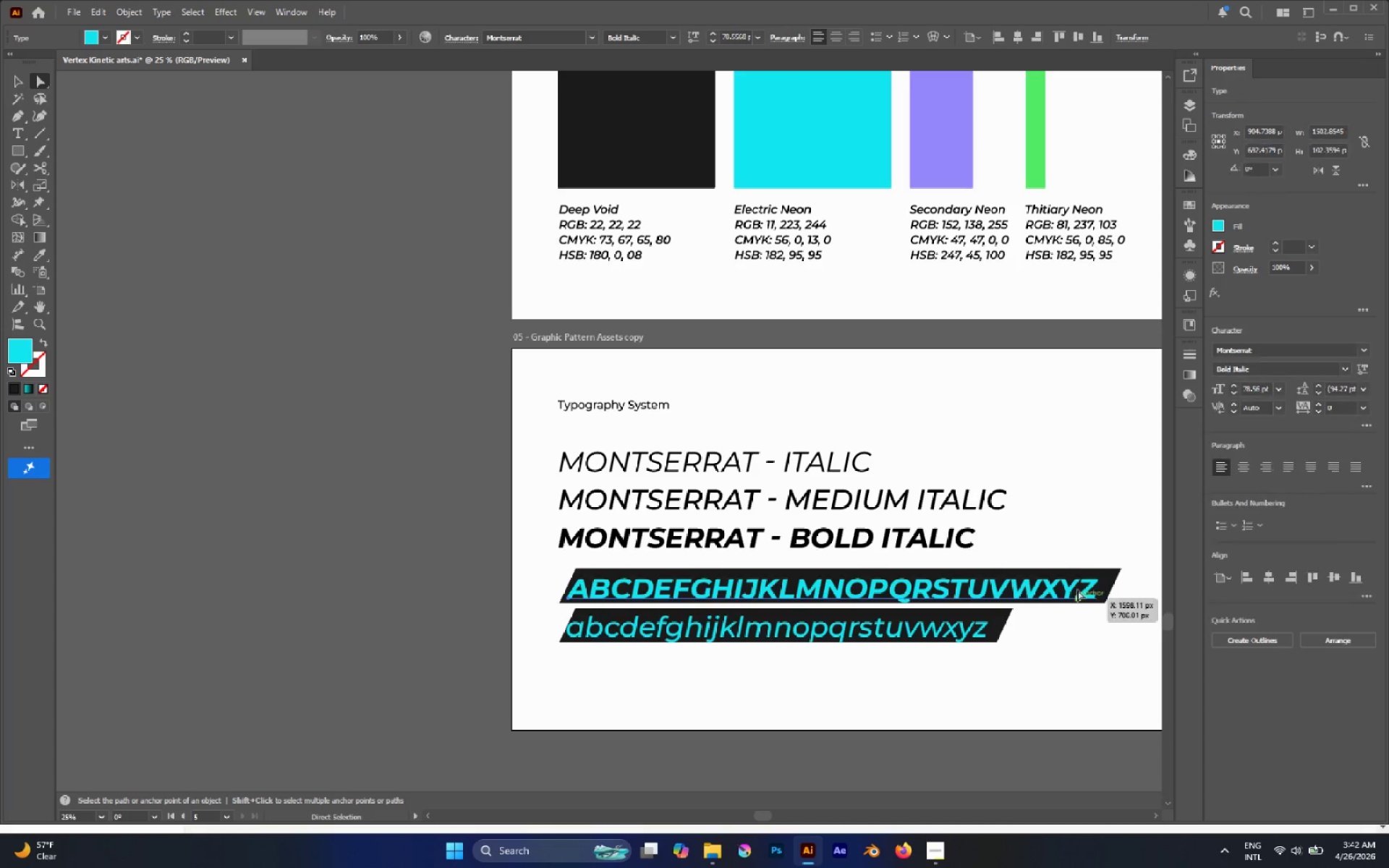 
left_click([1081, 539])
 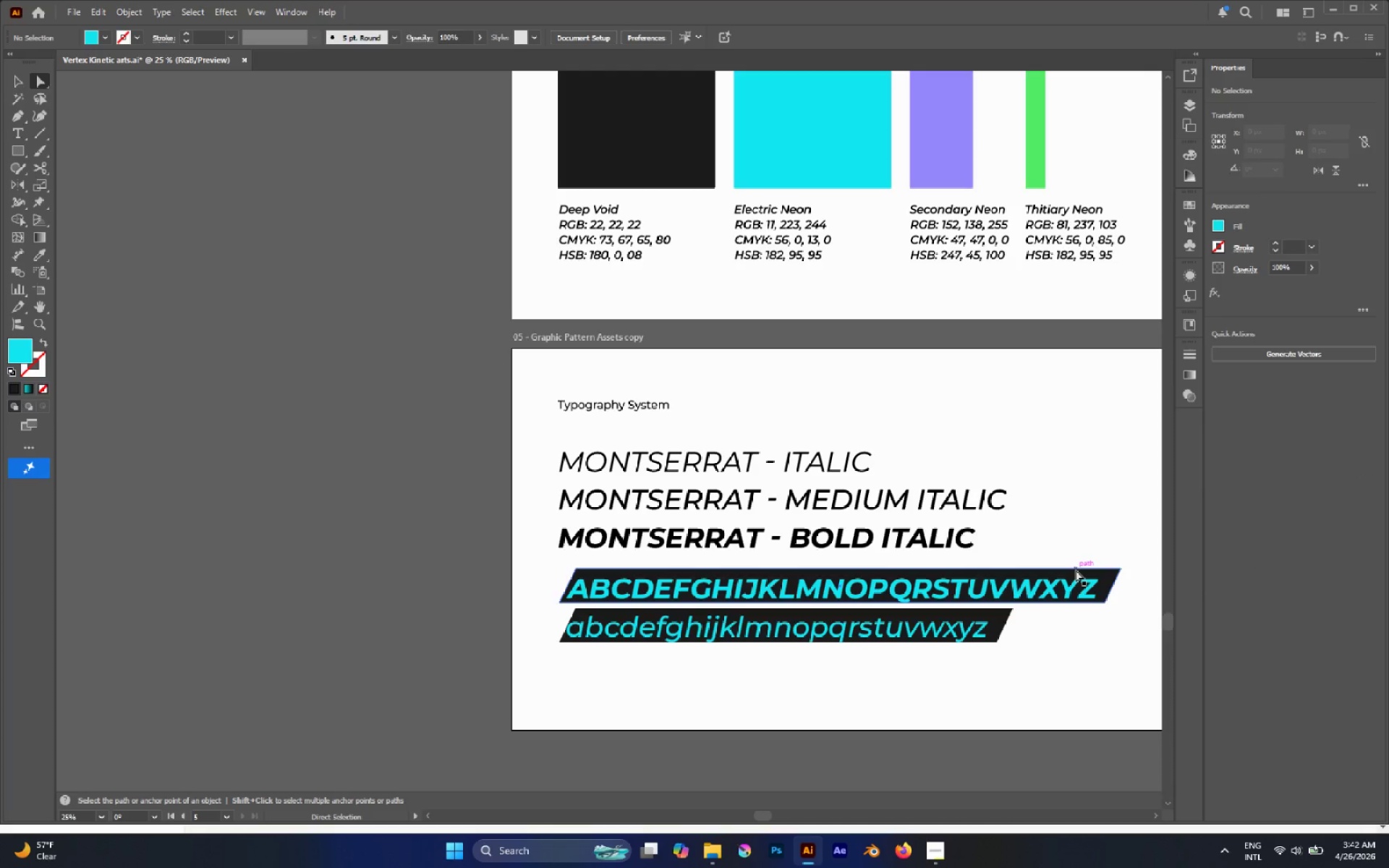 
left_click([1076, 570])
 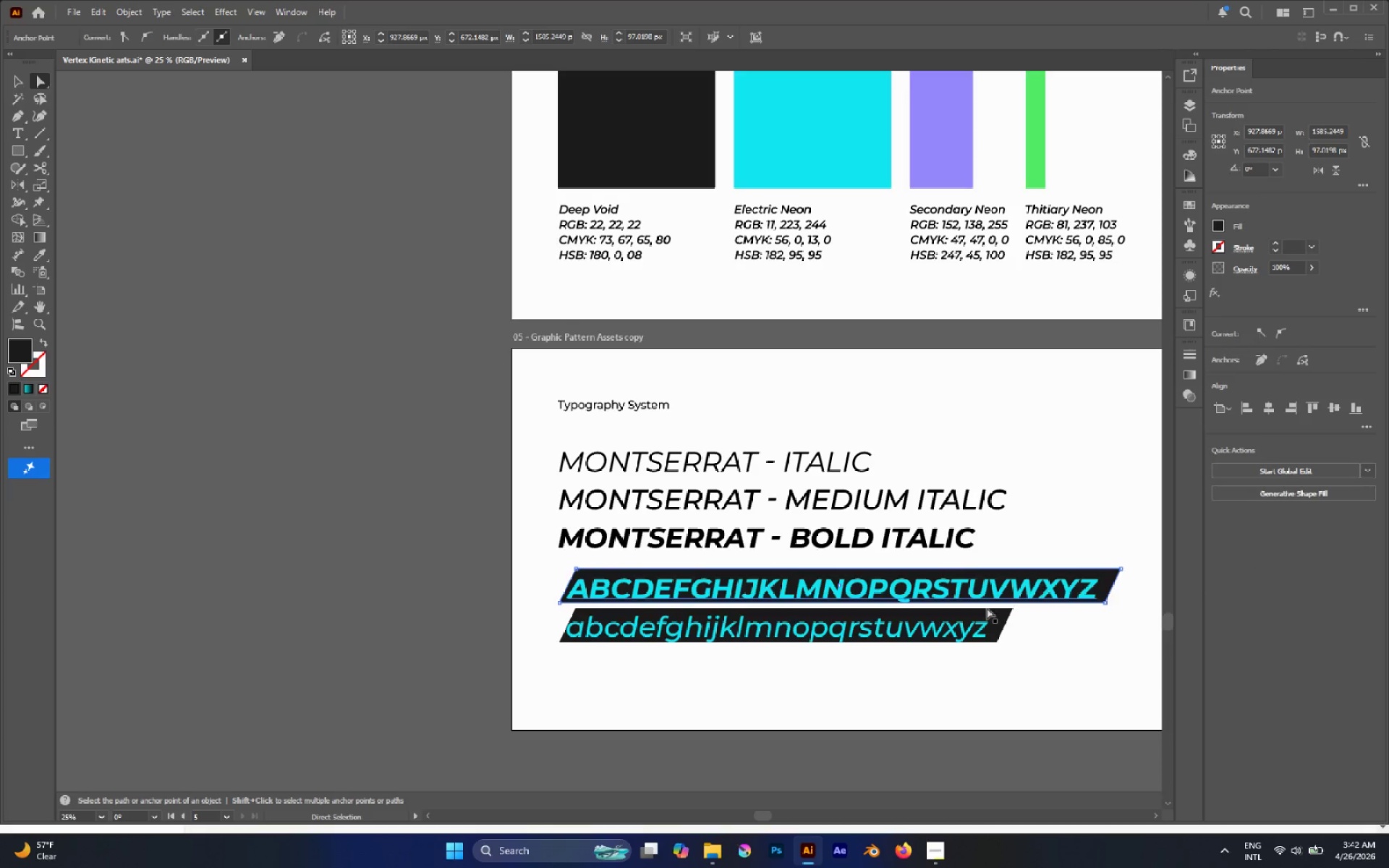 
hold_key(key=ShiftLeft, duration=1.94)
left_click([969, 611])
 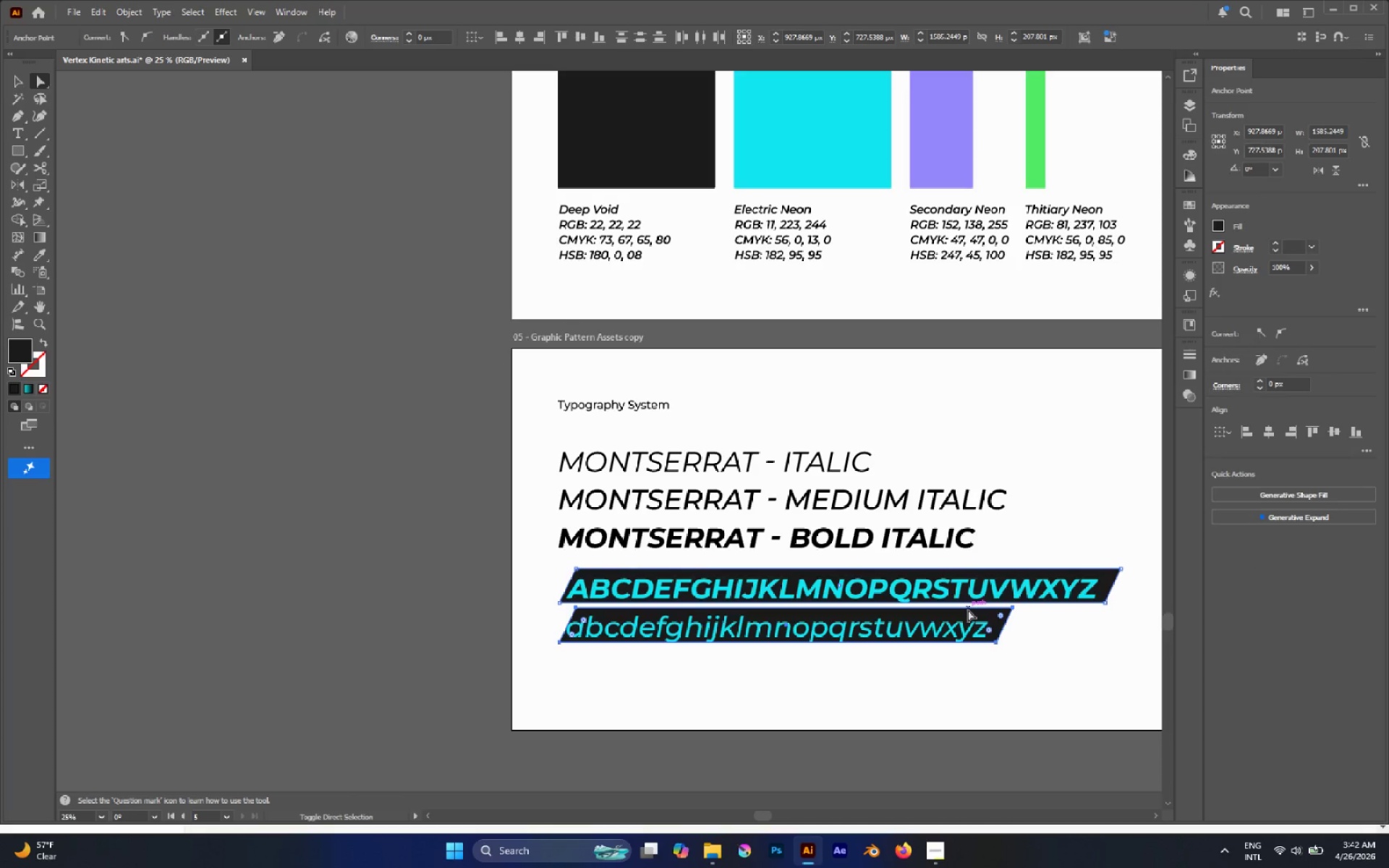 
left_click_drag(start_coordinate=[968, 610], to_coordinate=[957, 610])
 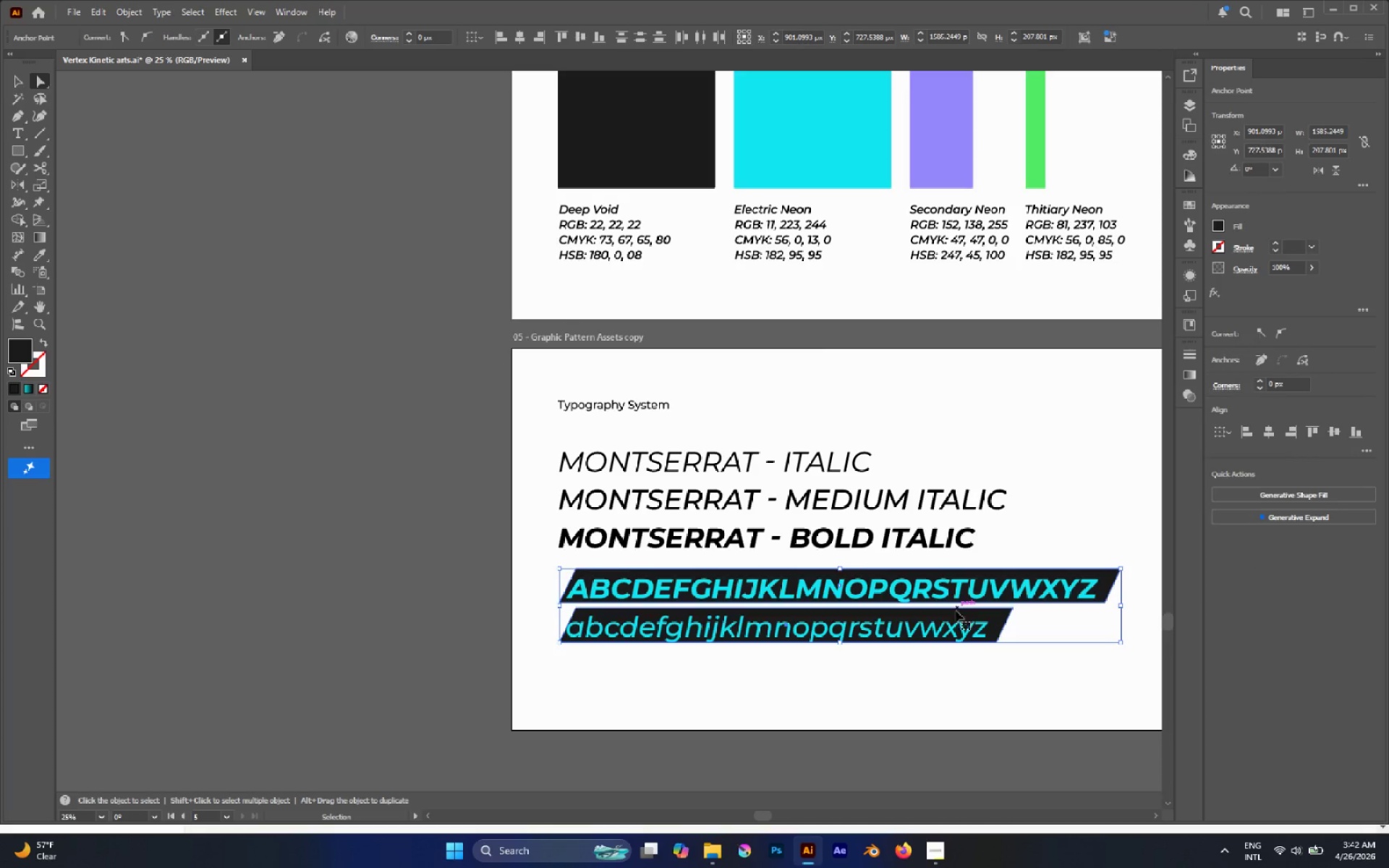 
key(Shift+ShiftLeft)
 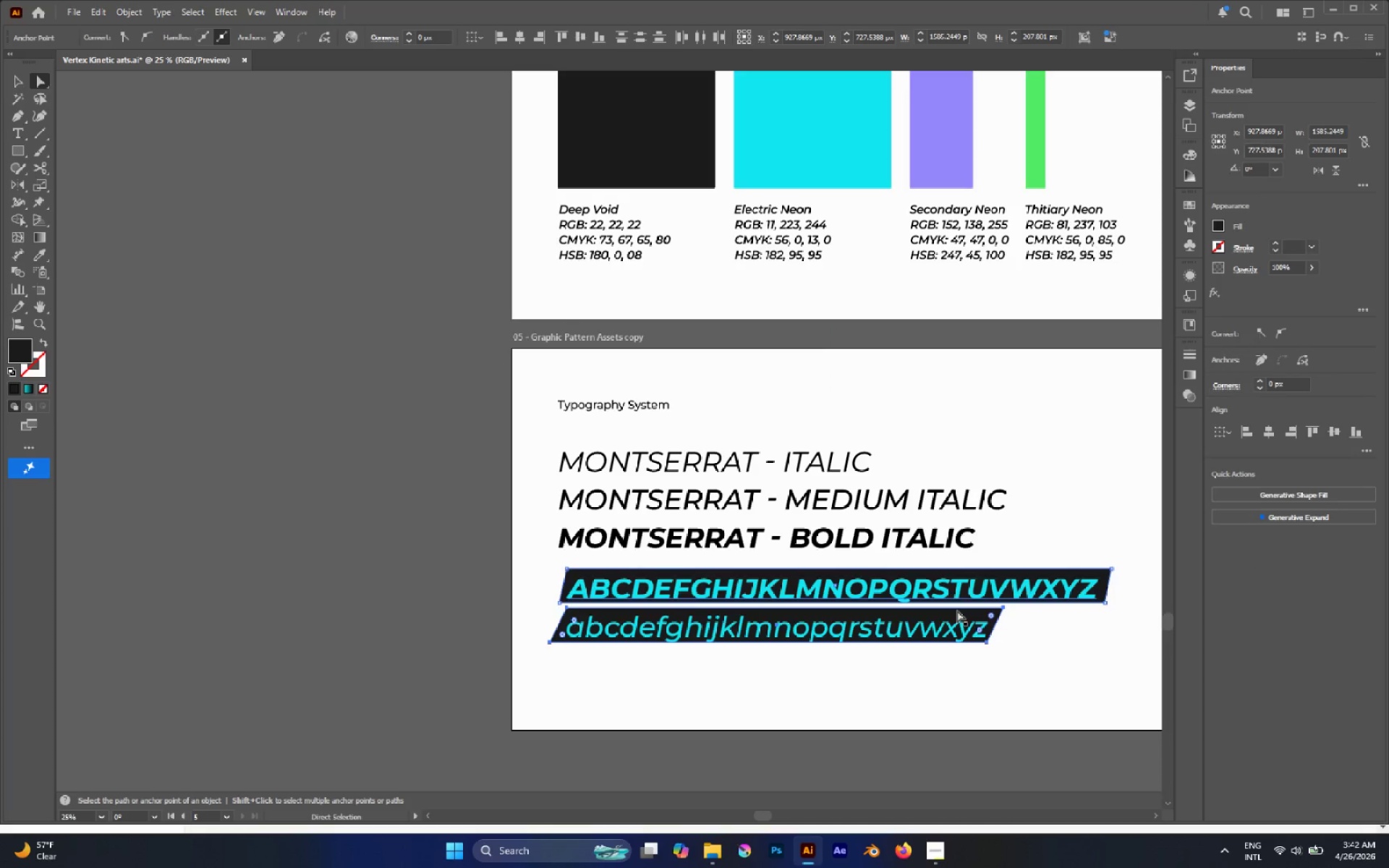 
key(Control+Z)
 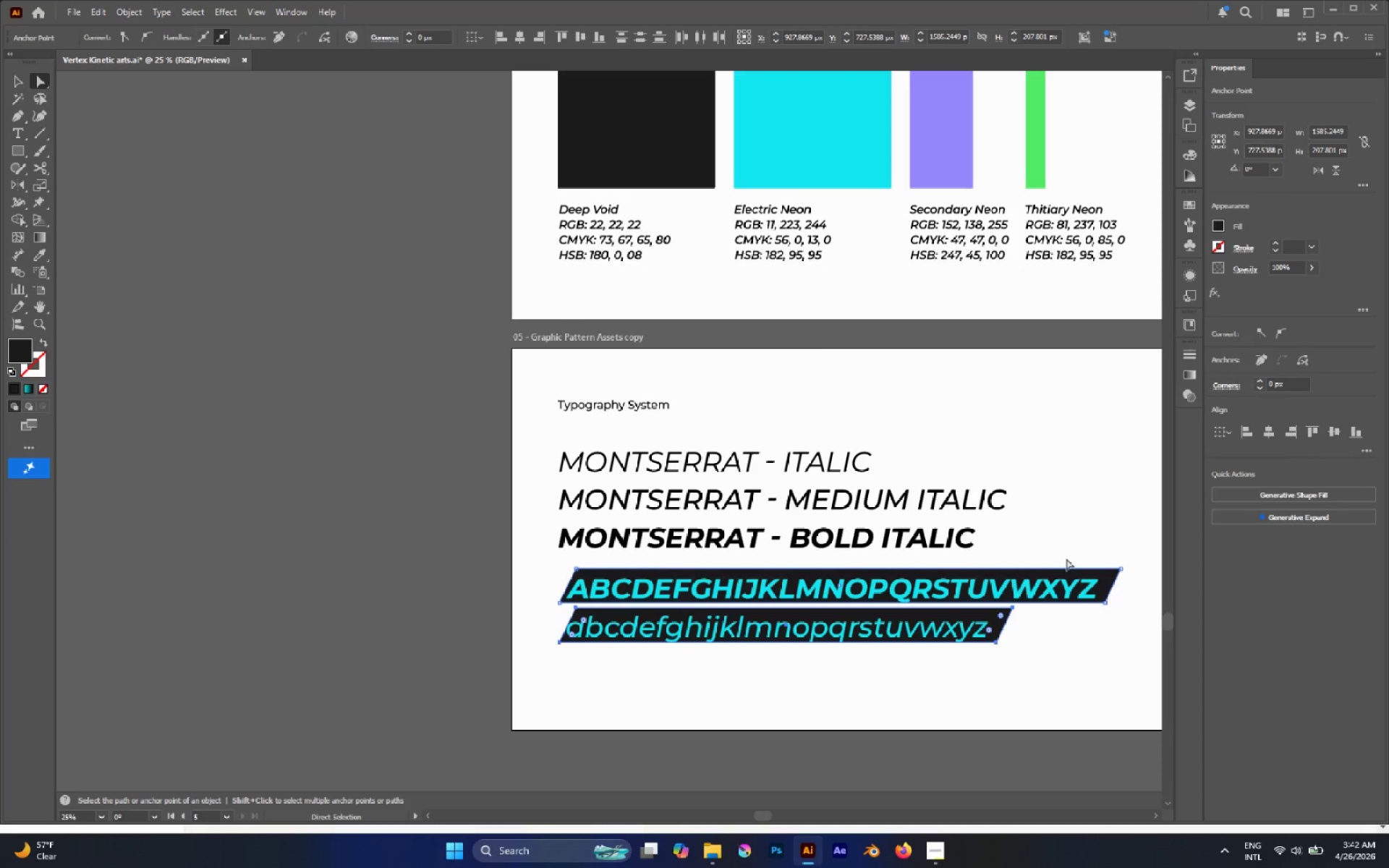 
left_click([1068, 535])
 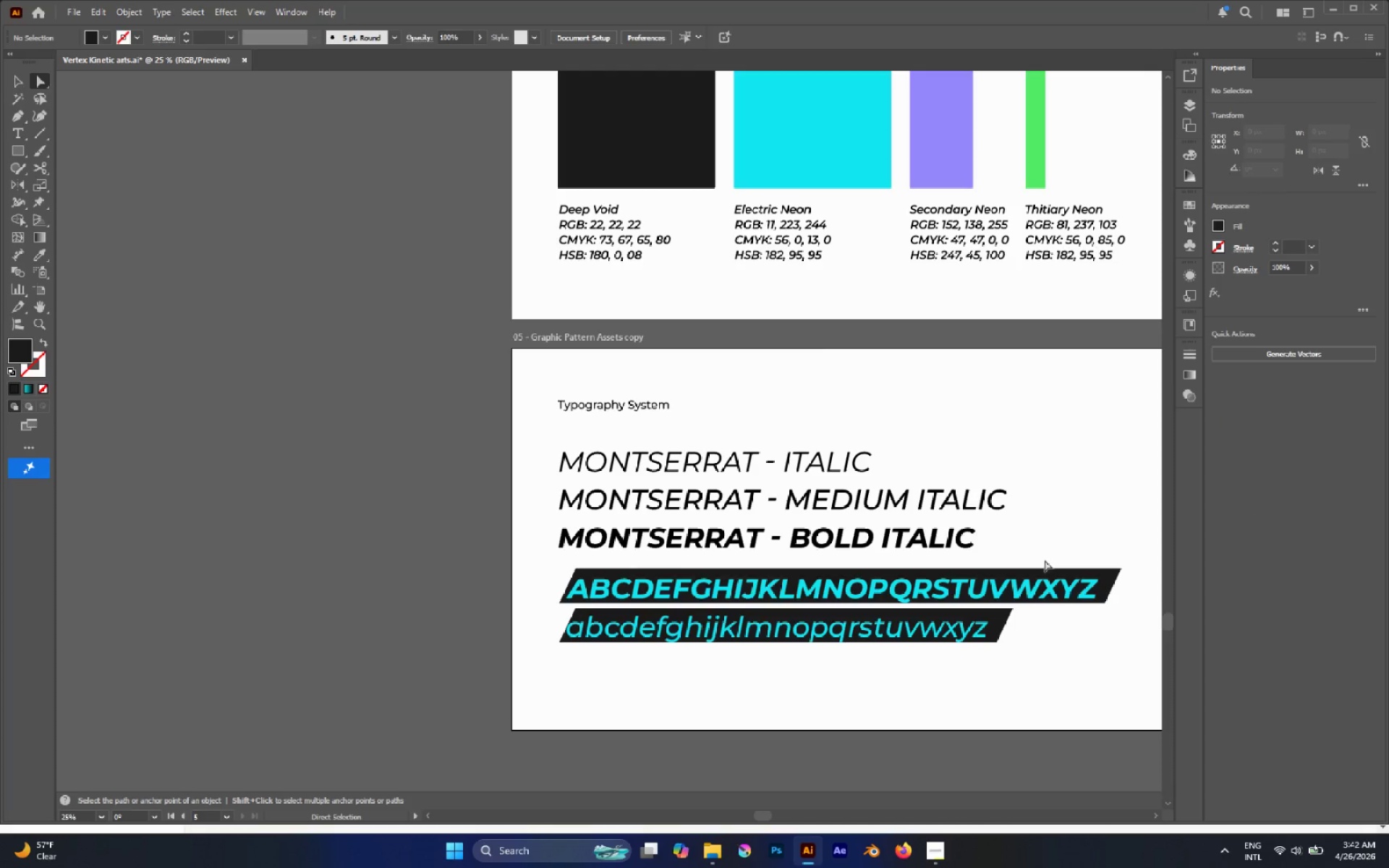 
left_click_drag(start_coordinate=[1042, 554], to_coordinate=[1050, 568])
 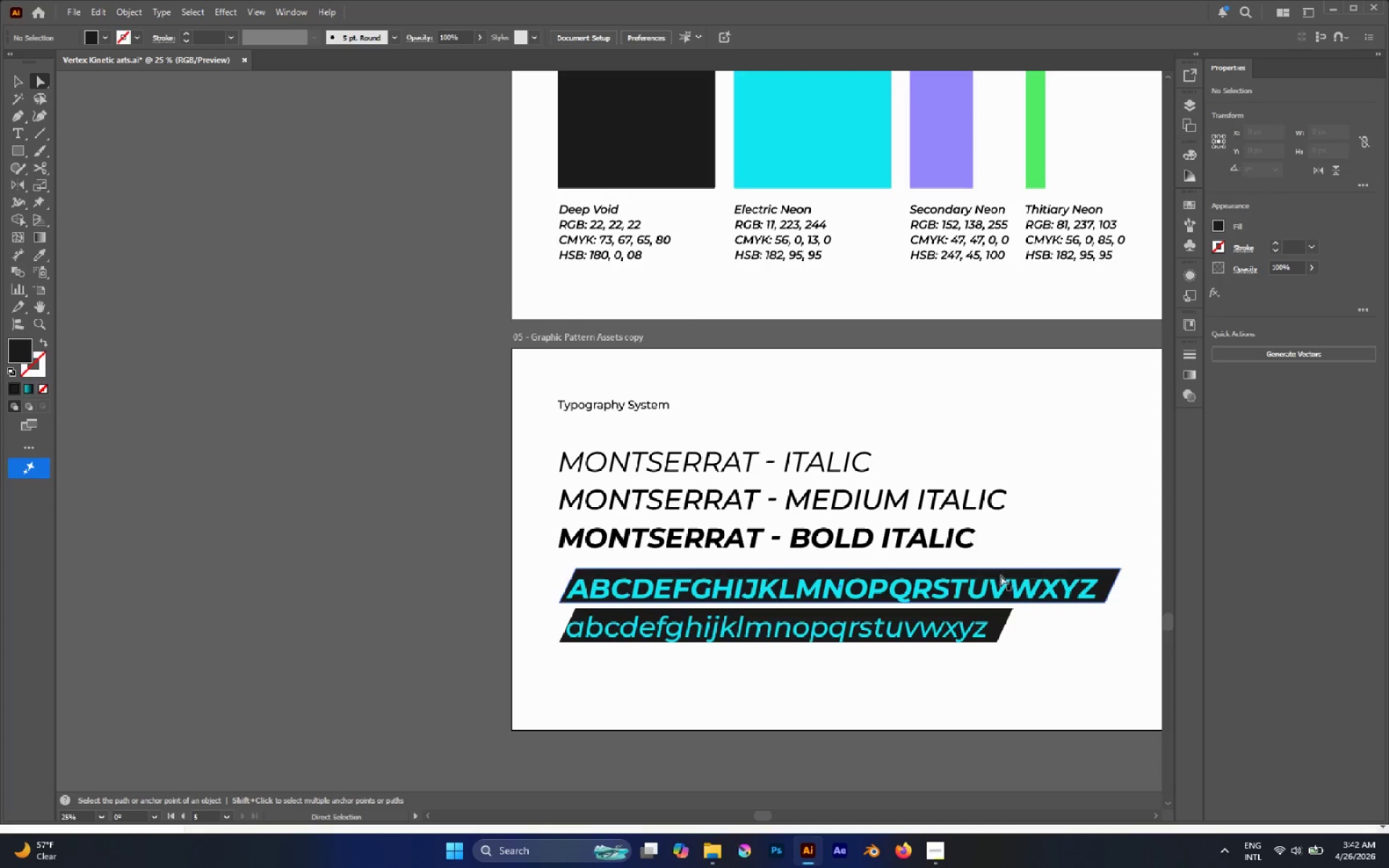 
key(Shift+ShiftLeft)
 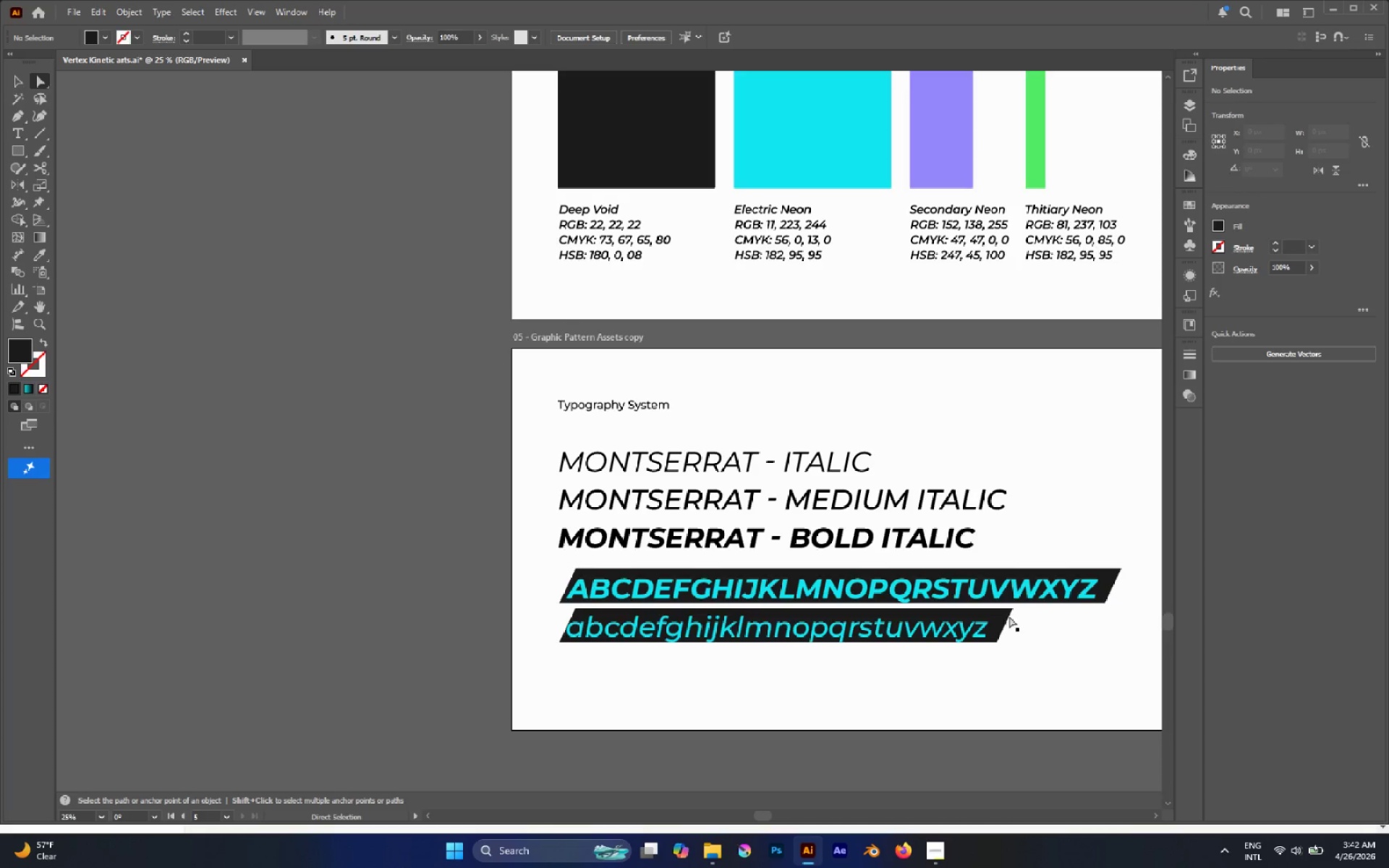 
hold_key(key=AltLeft, duration=0.62)
 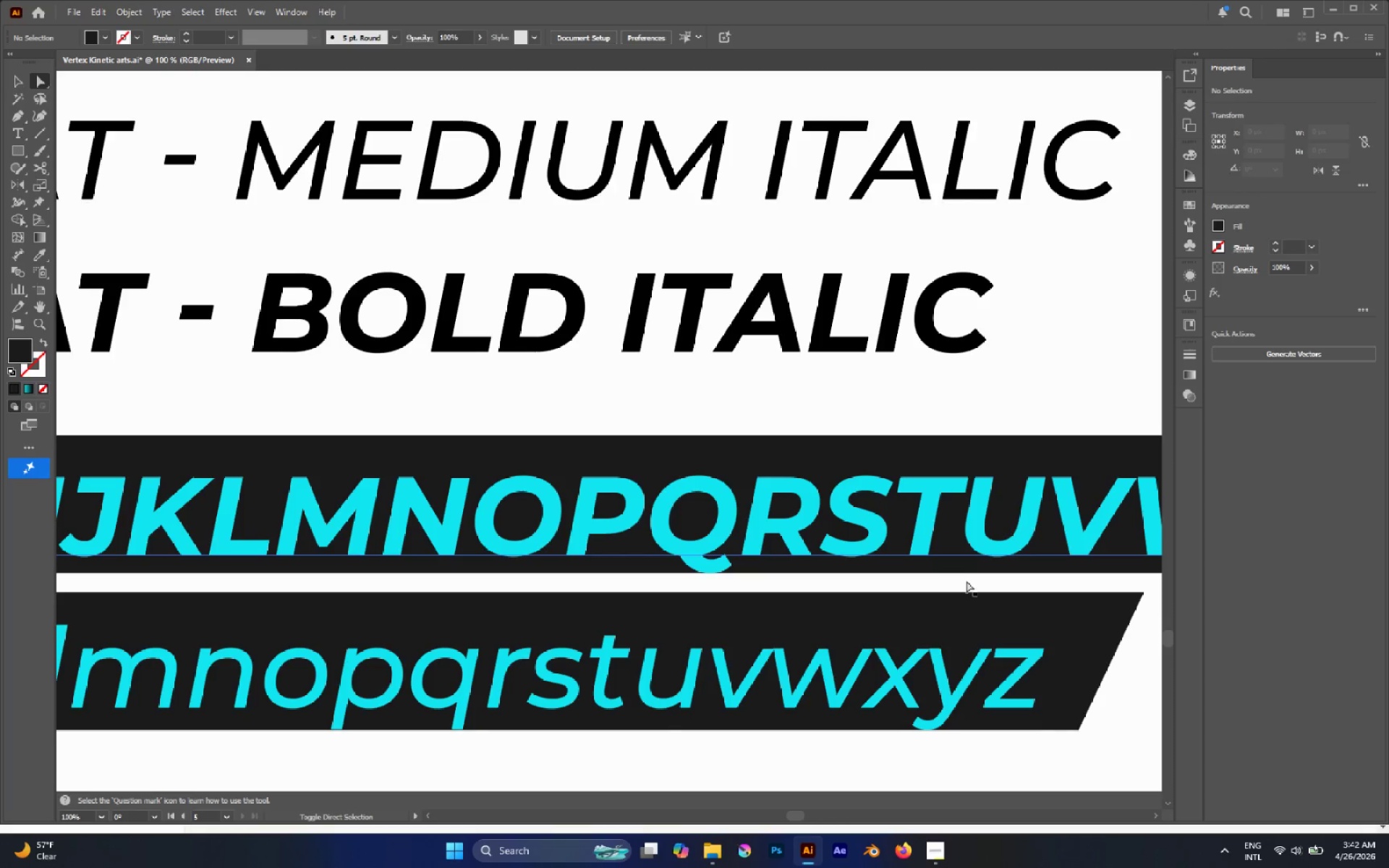 
hold_key(key=ShiftLeft, duration=1.28)
 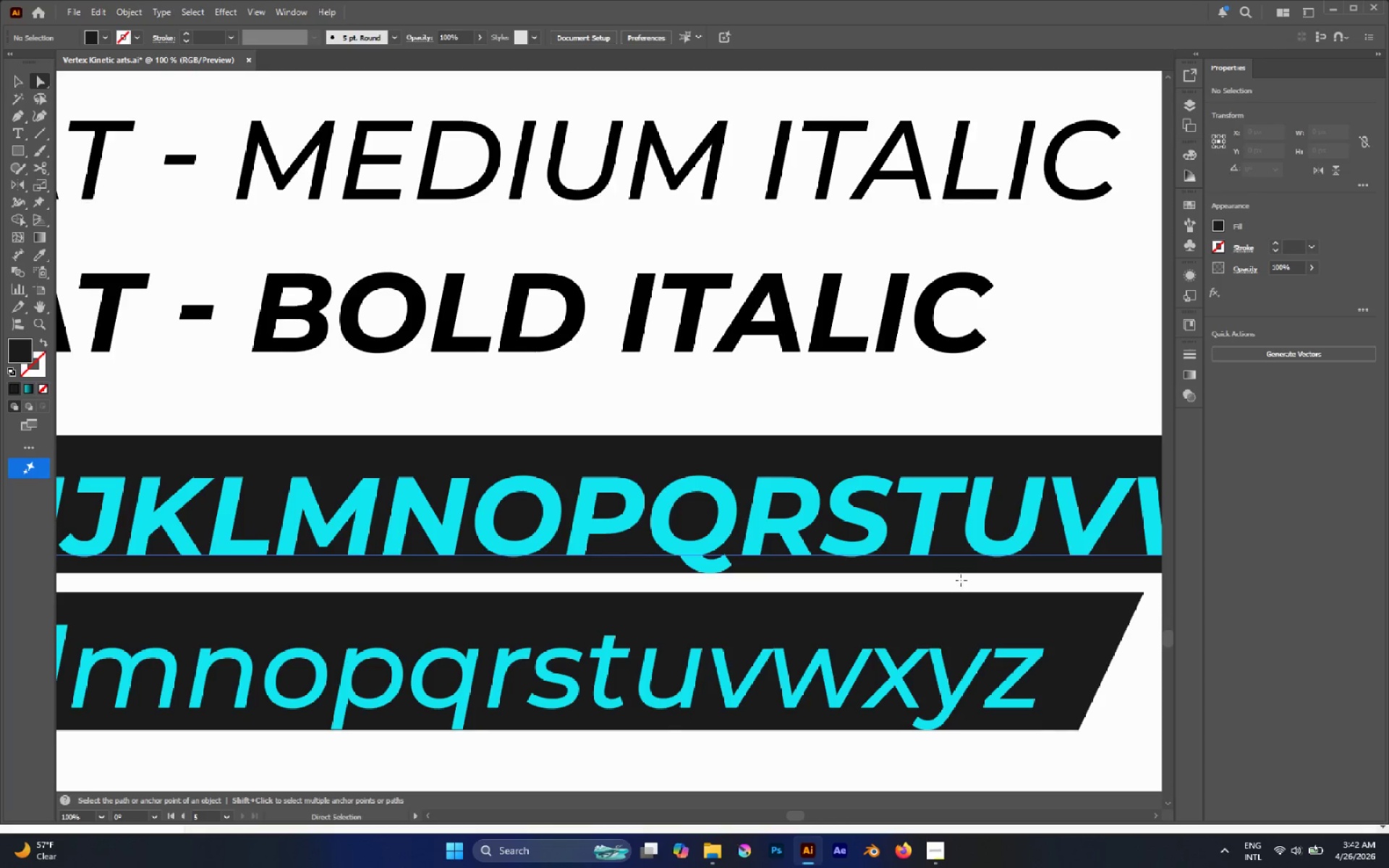 
scroll: coordinate [967, 613], scroll_direction: up, amount: 4.0
 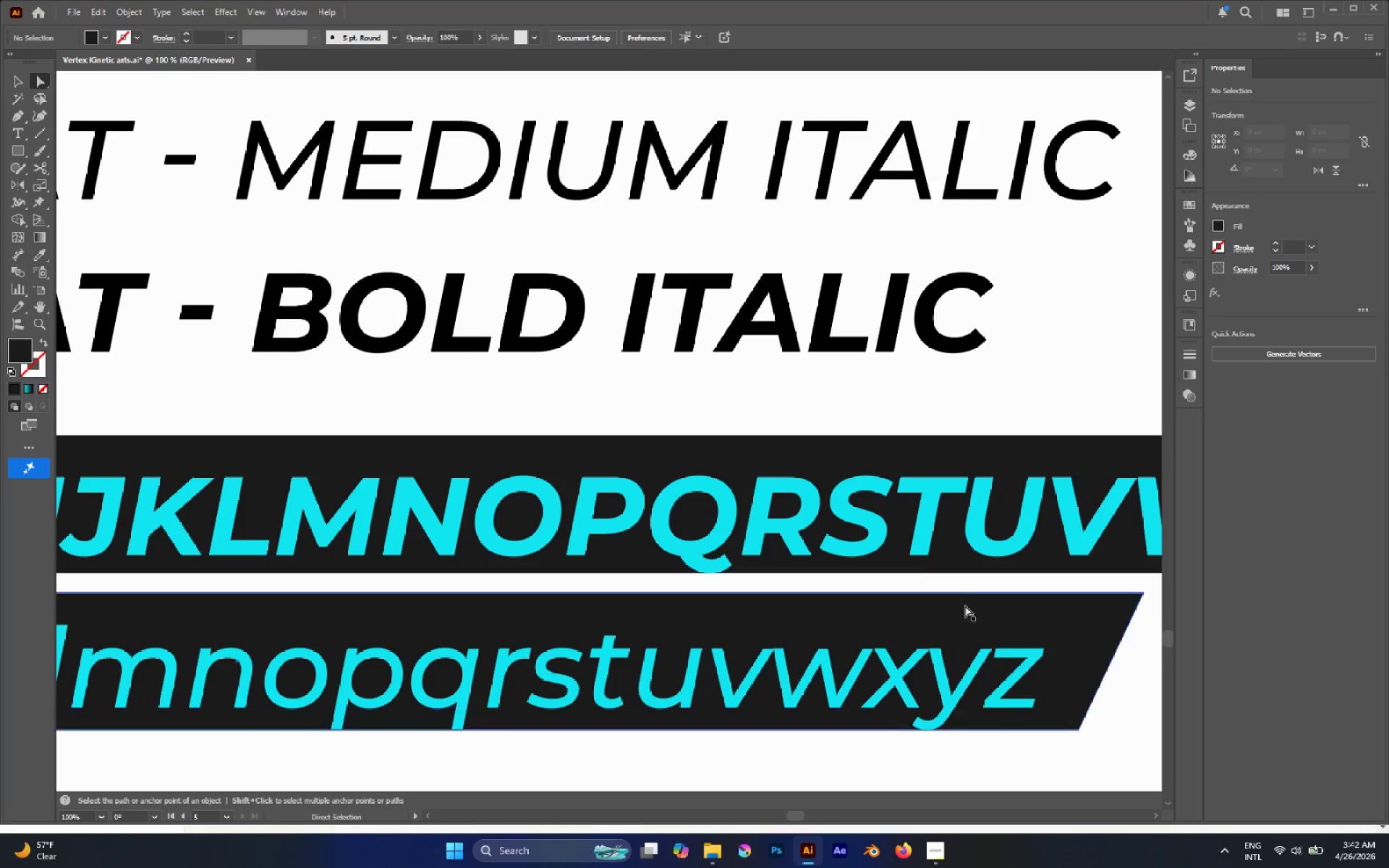 
left_click([961, 580])
 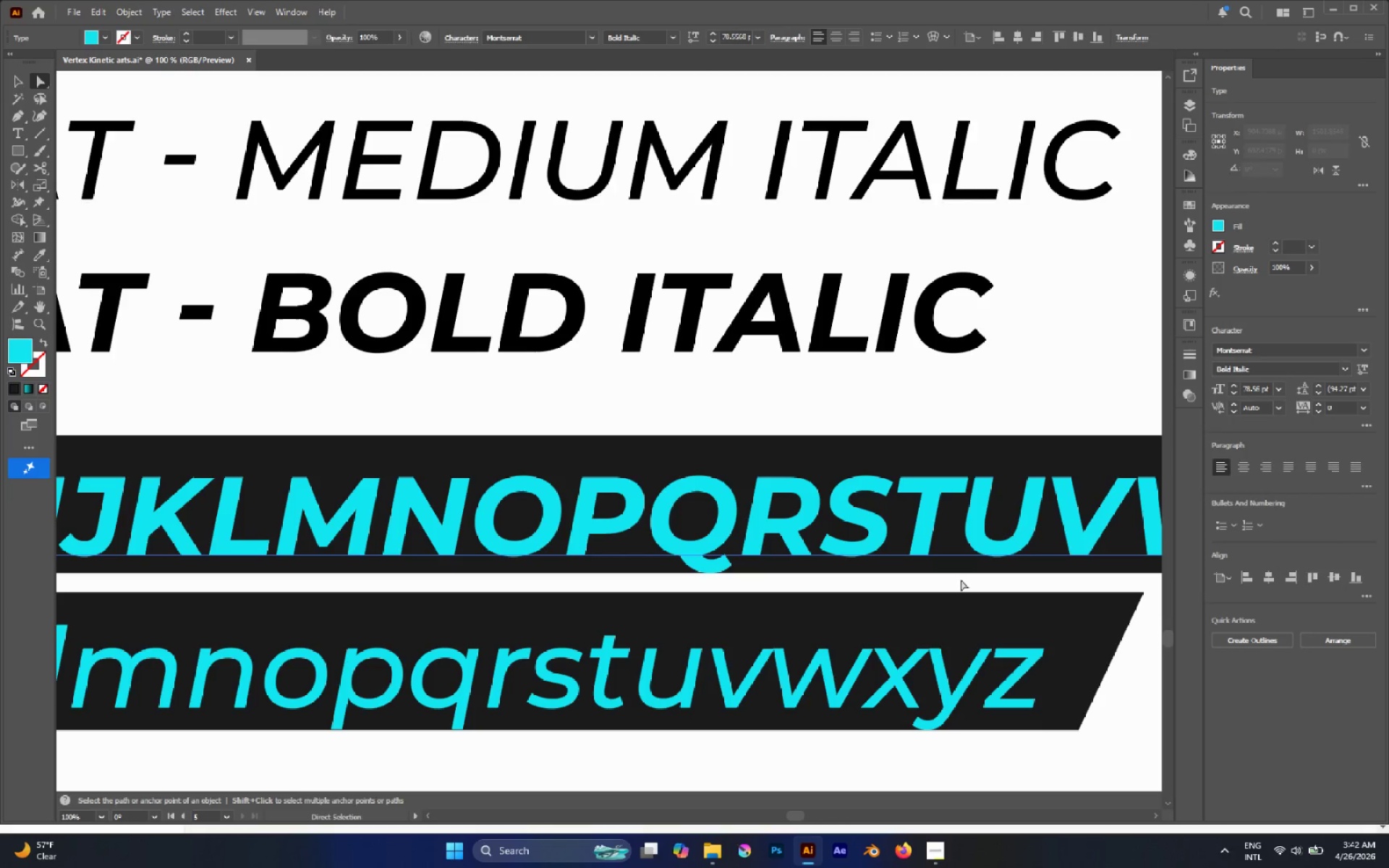 
key(Control+2)
 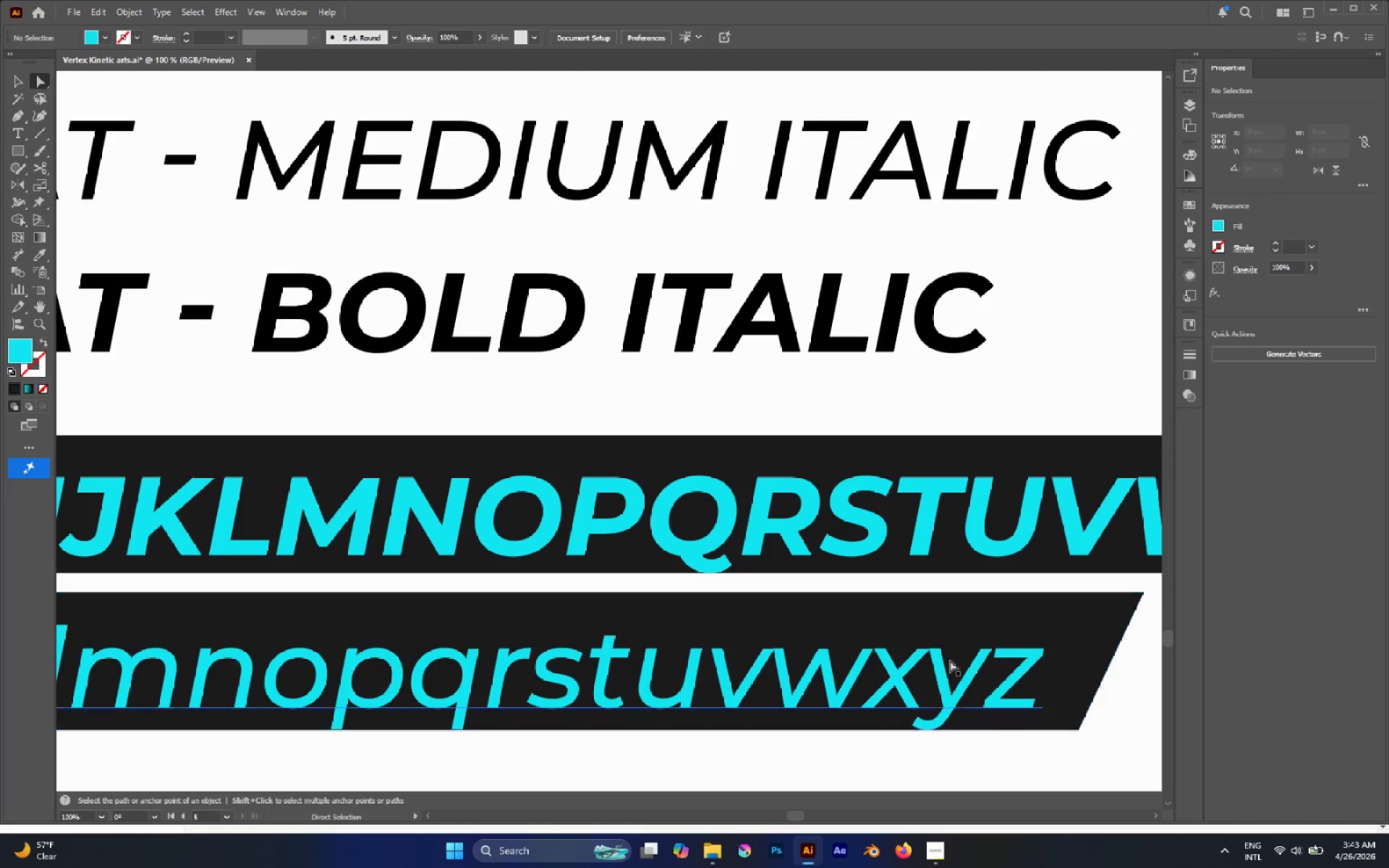 
left_click([953, 668])
 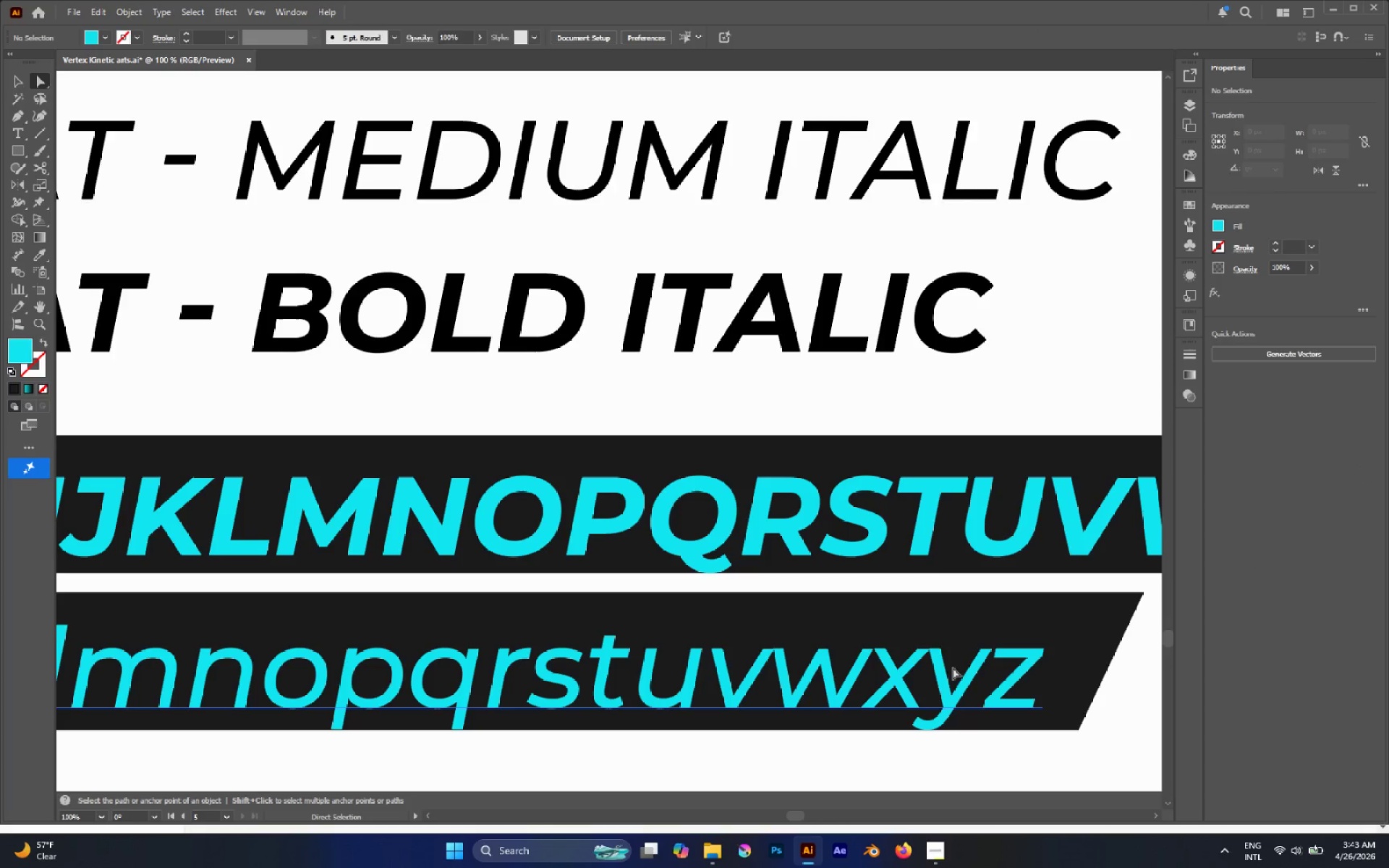 
key(Control+2)
 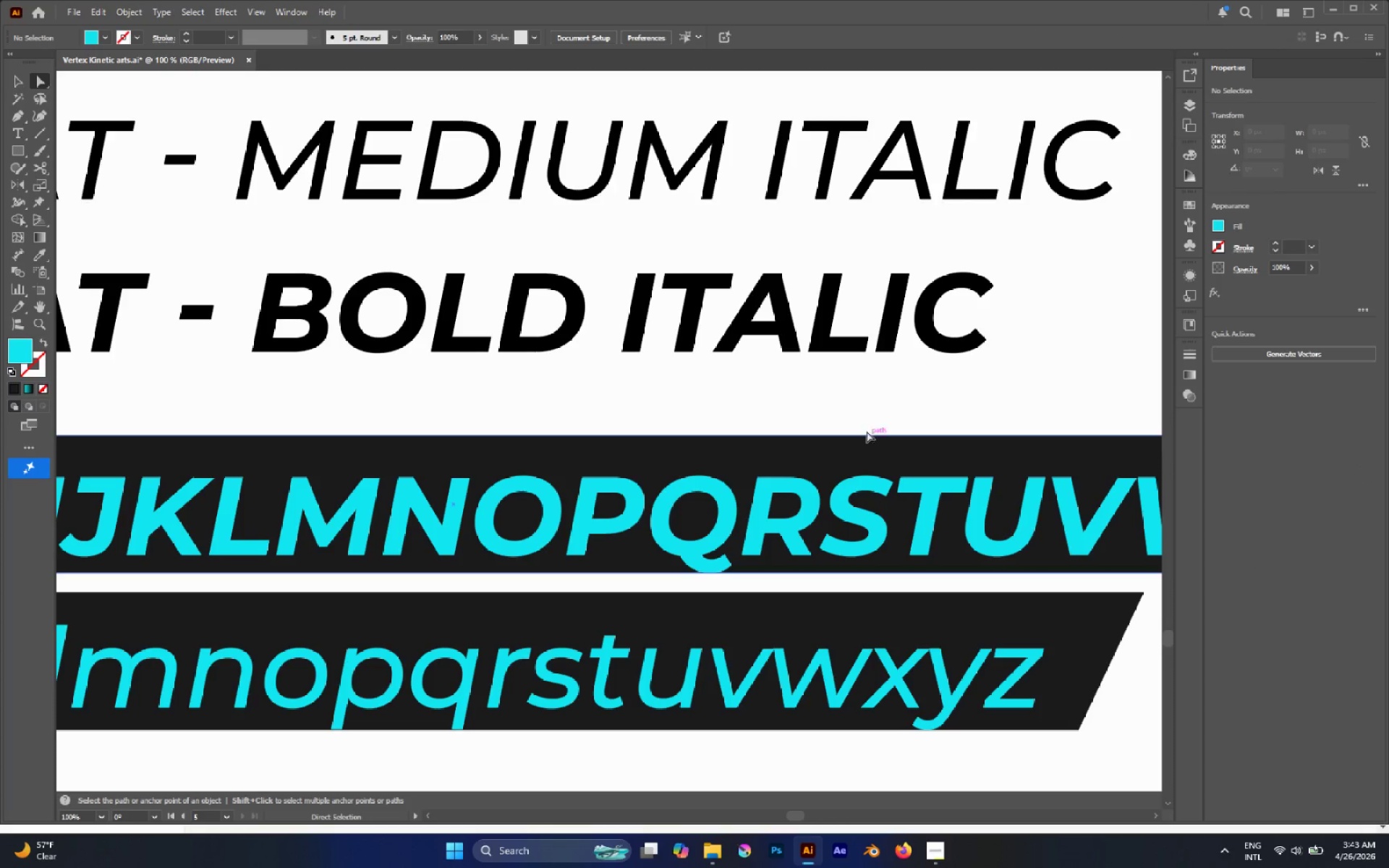 
left_click_drag(start_coordinate=[857, 409], to_coordinate=[886, 460])
 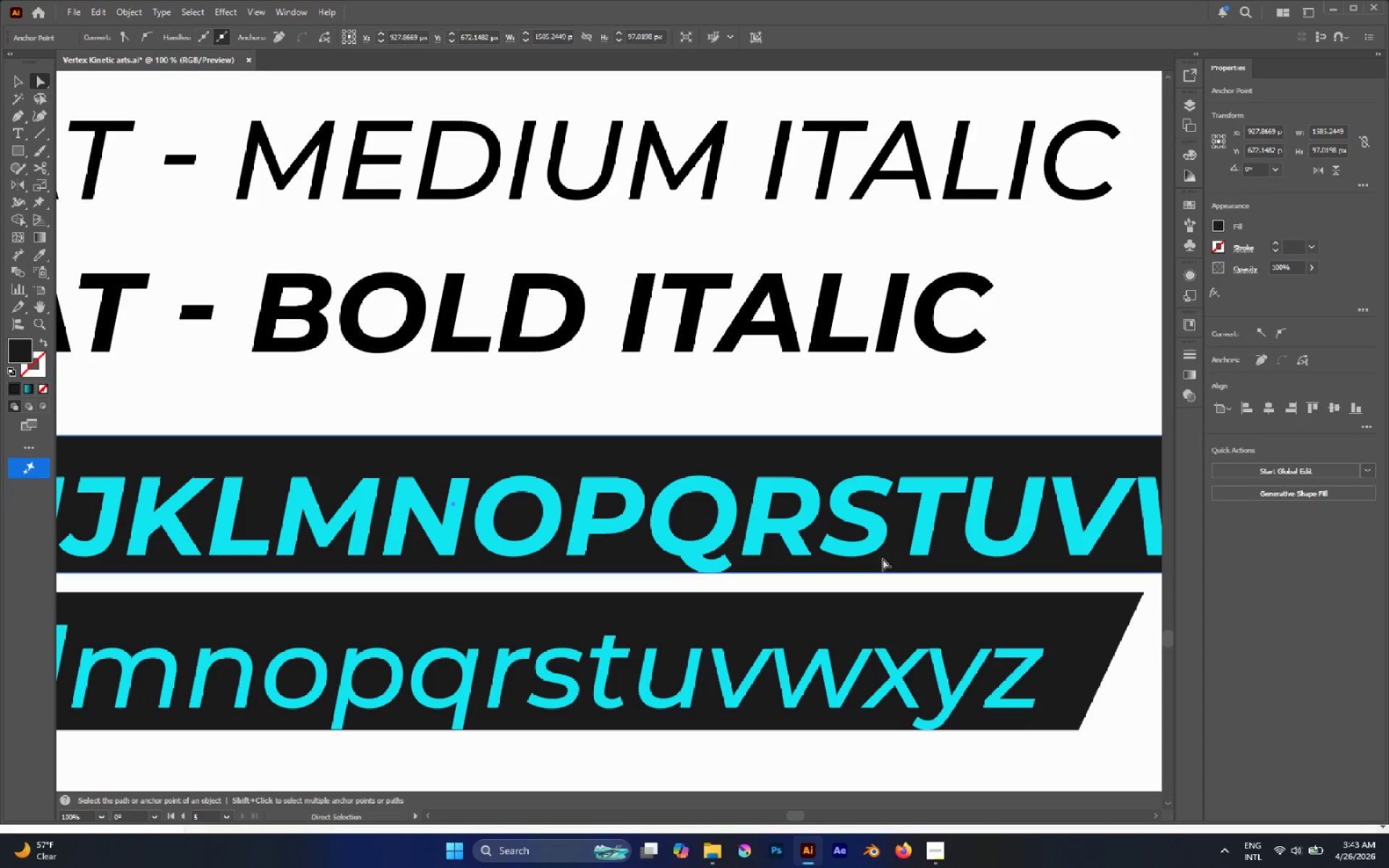 
hold_key(key=ShiftLeft, duration=0.93)
left_click_drag(start_coordinate=[881, 582], to_coordinate=[916, 610])
 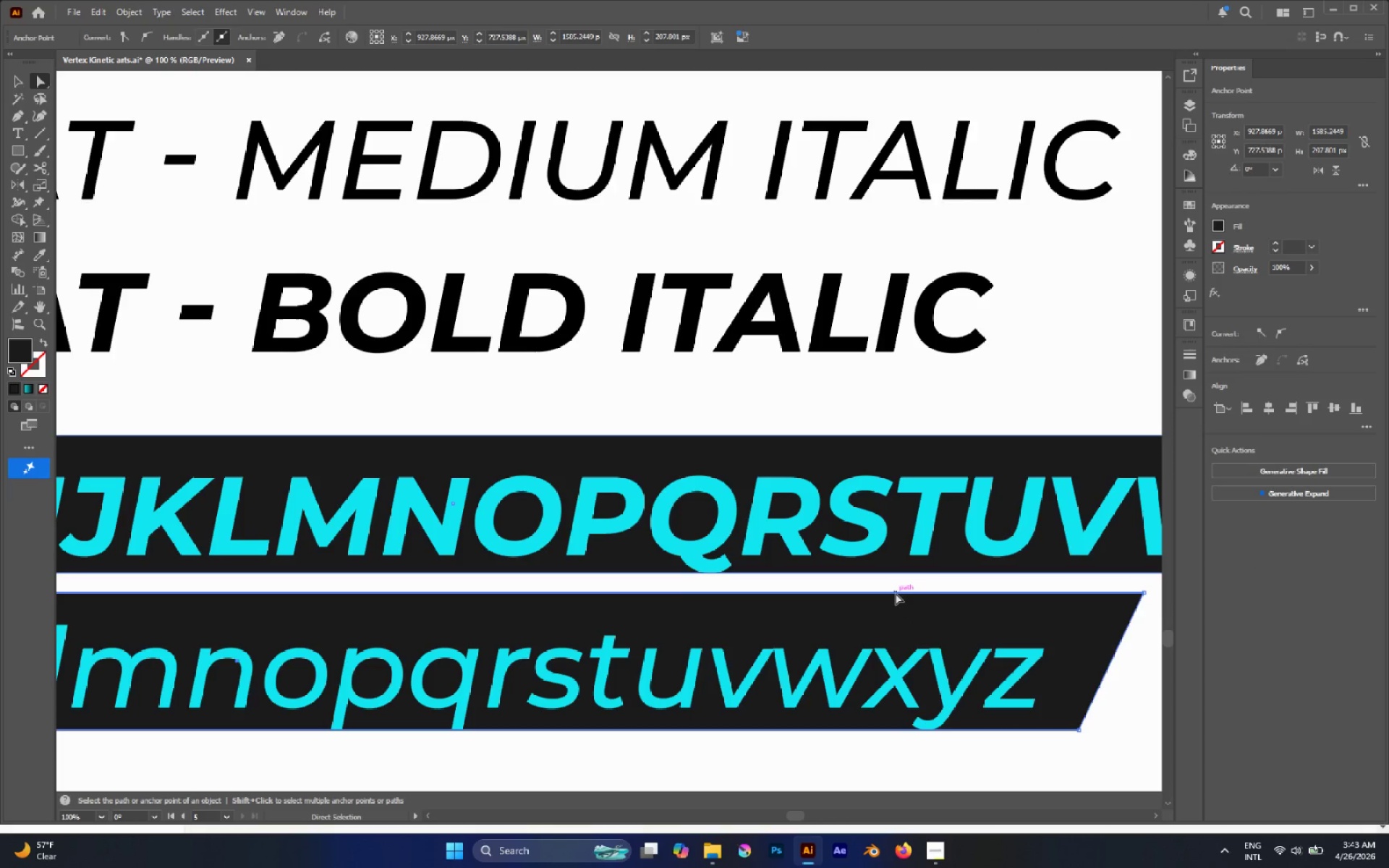 
hold_key(key=AltLeft, duration=0.54)
scroll: coordinate [900, 595], scroll_direction: down, amount: 3.0
 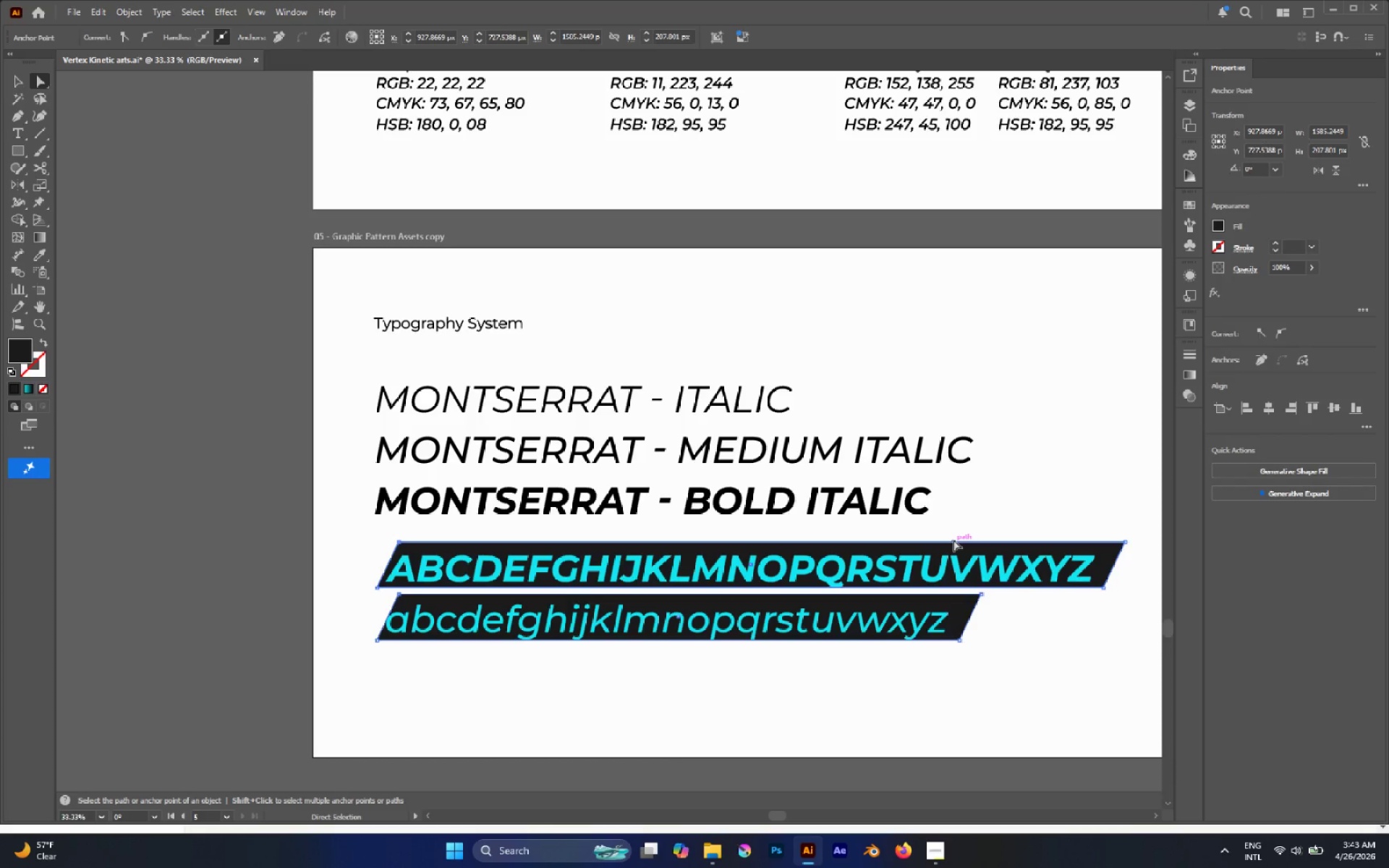 
left_click_drag(start_coordinate=[953, 540], to_coordinate=[941, 539])
 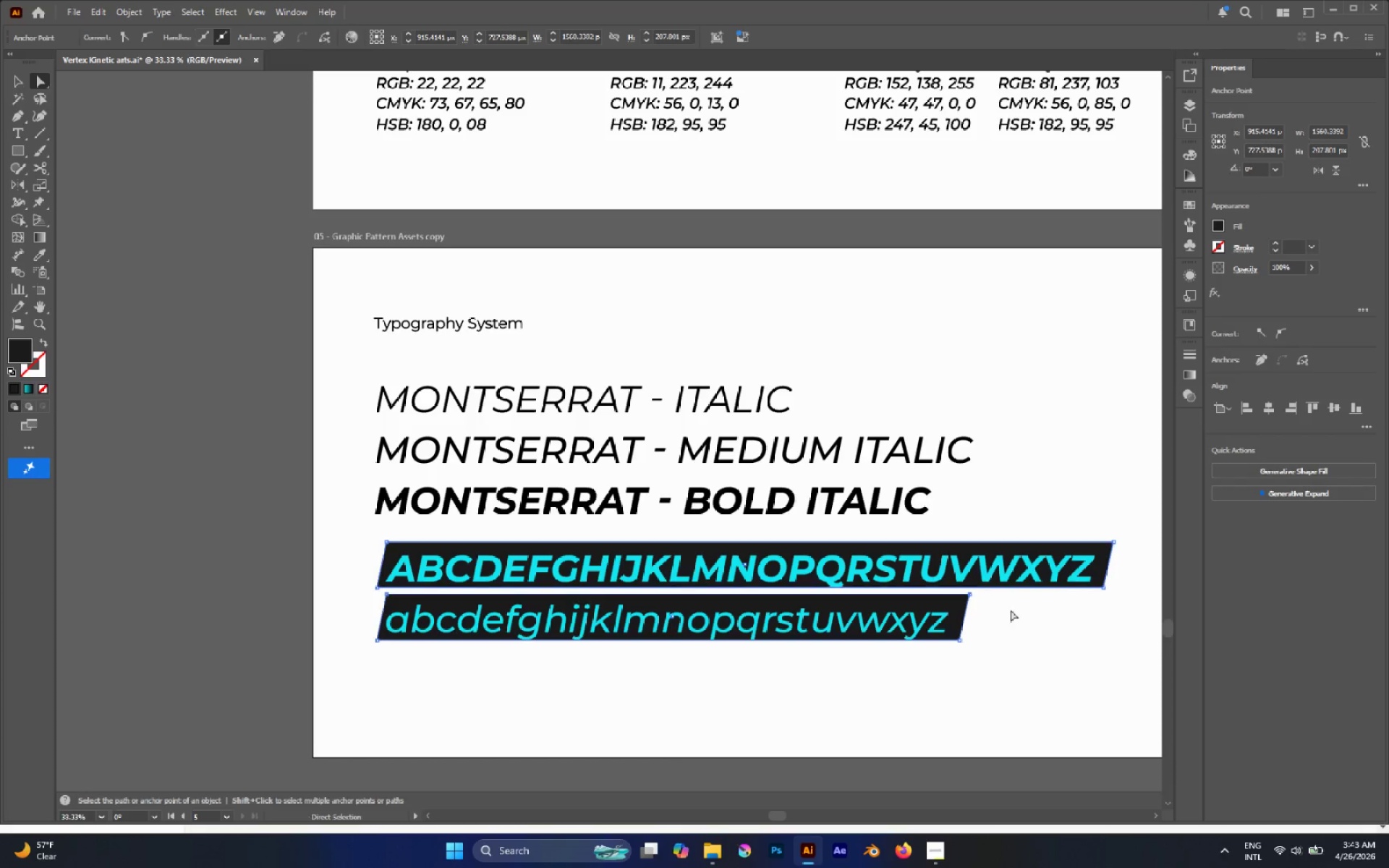 
hold_key(key=ShiftLeft, duration=4.0)
 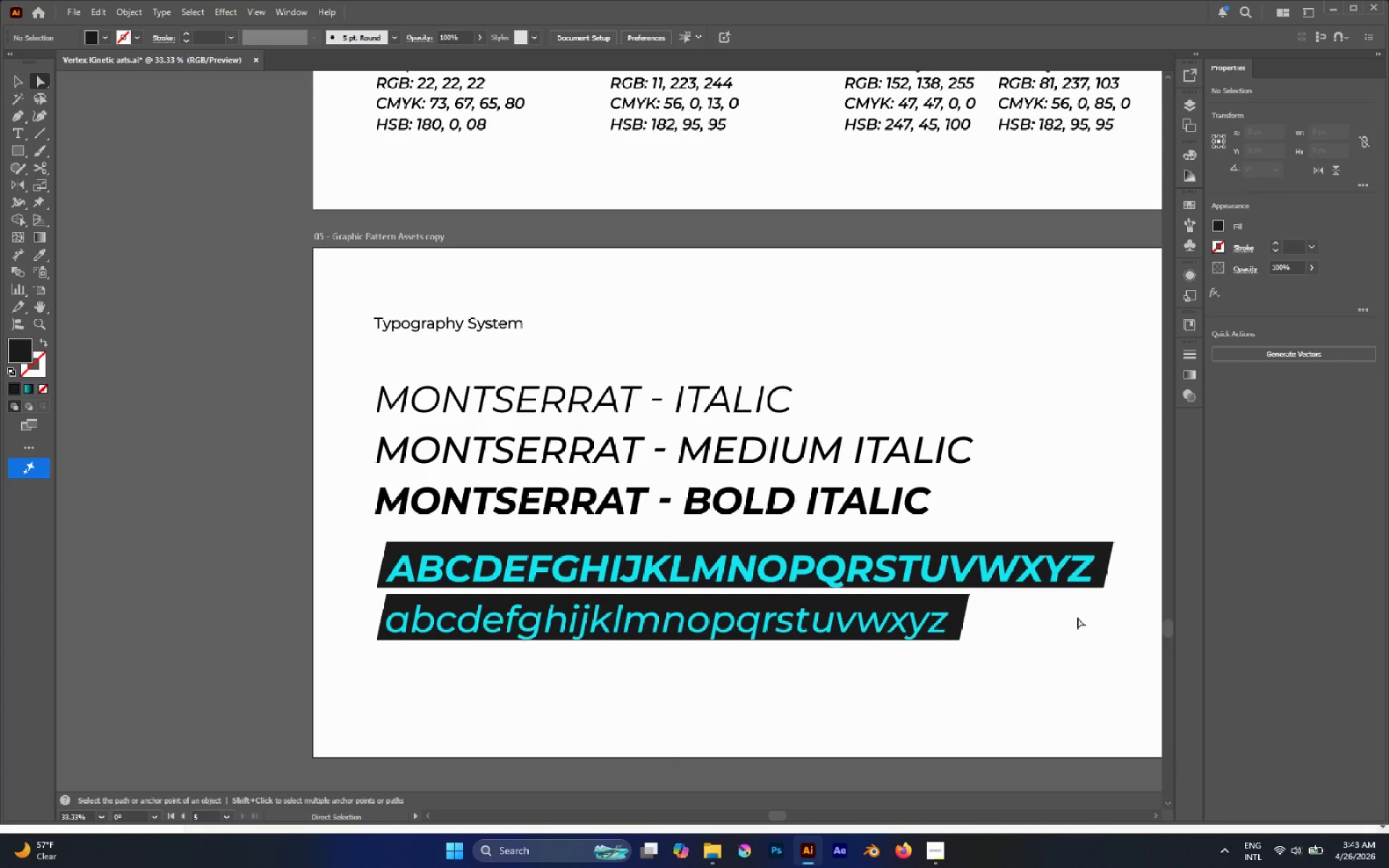 
hold_key(key=AltLeft, duration=0.41)
scroll: coordinate [959, 588], scroll_direction: down, amount: 2.0
 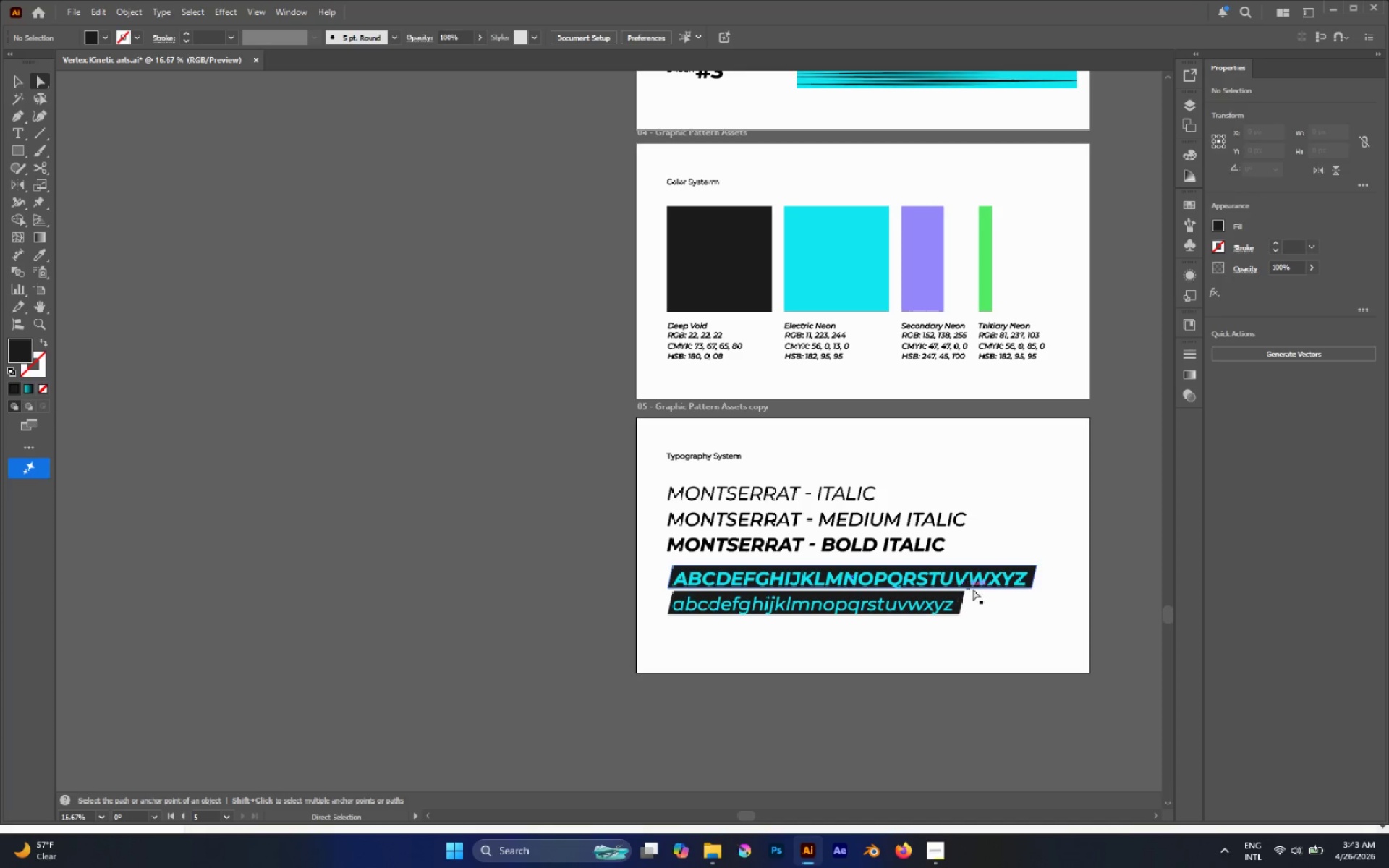 
hold_key(key=AltLeft, duration=0.46)
scroll: coordinate [991, 589], scroll_direction: up, amount: 2.0
 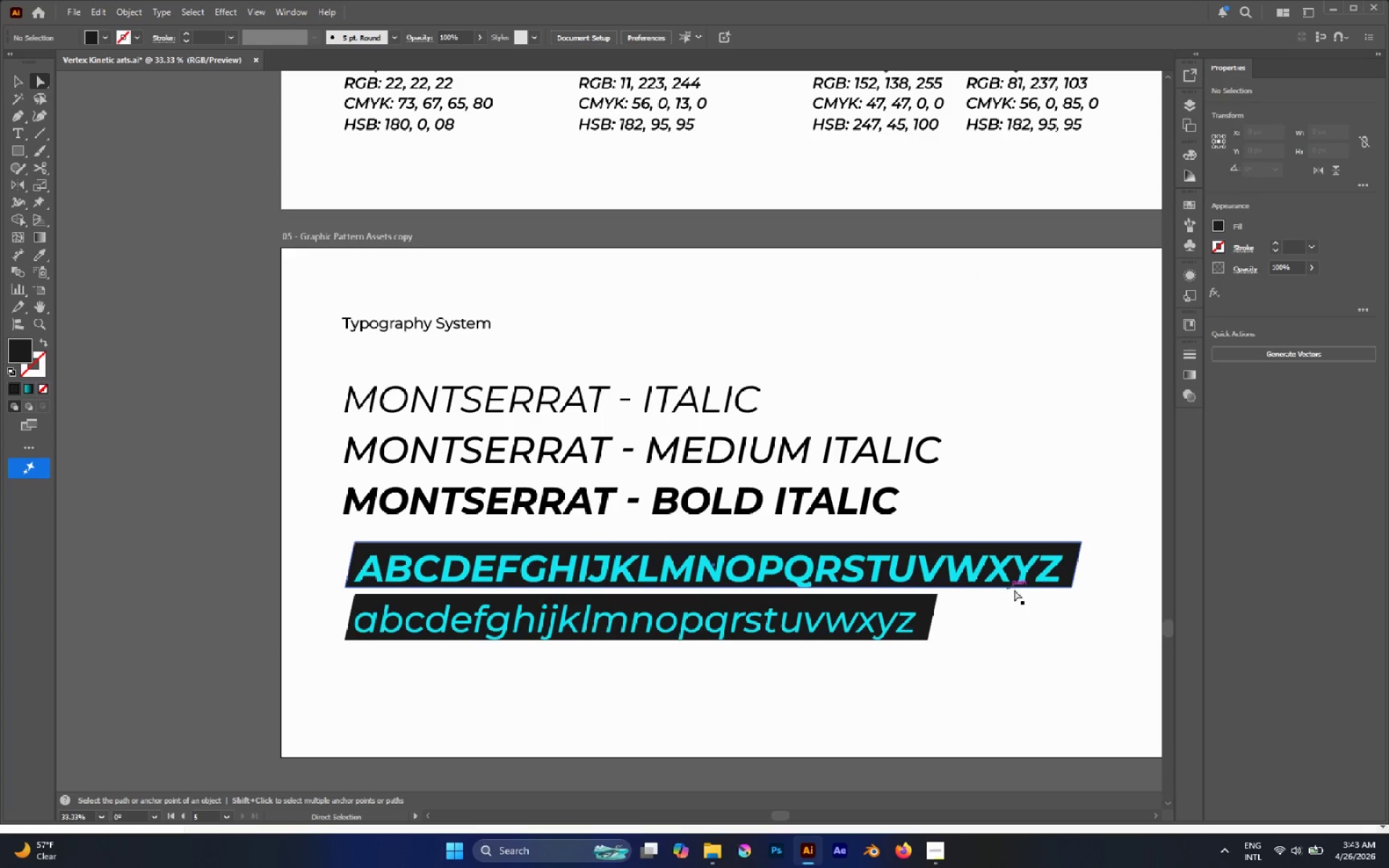 
hold_key(key=AltLeft, duration=0.49)
scroll: coordinate [1020, 588], scroll_direction: down, amount: 1.0
 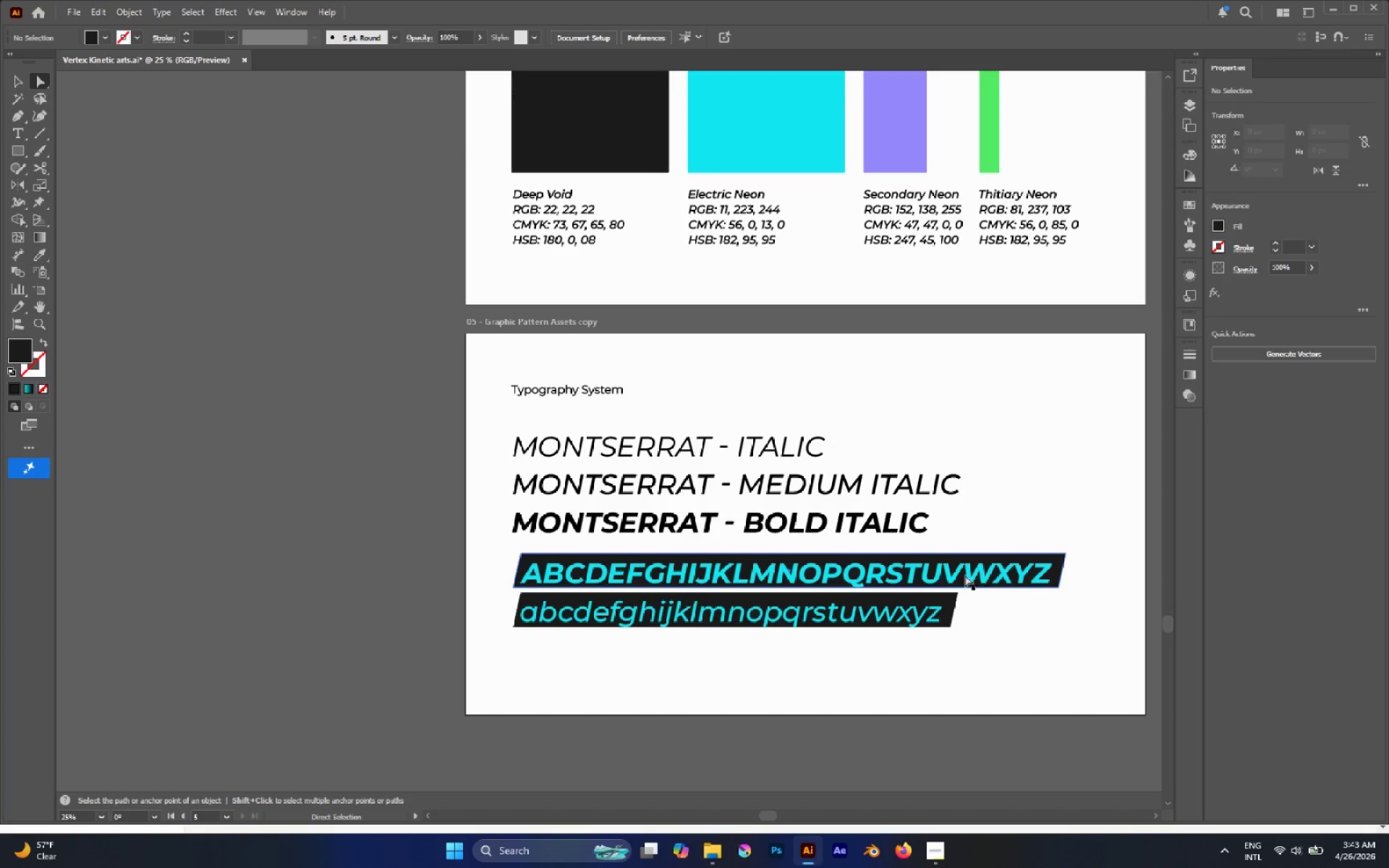 
scroll: coordinate [964, 575], scroll_direction: up, amount: 1.0
 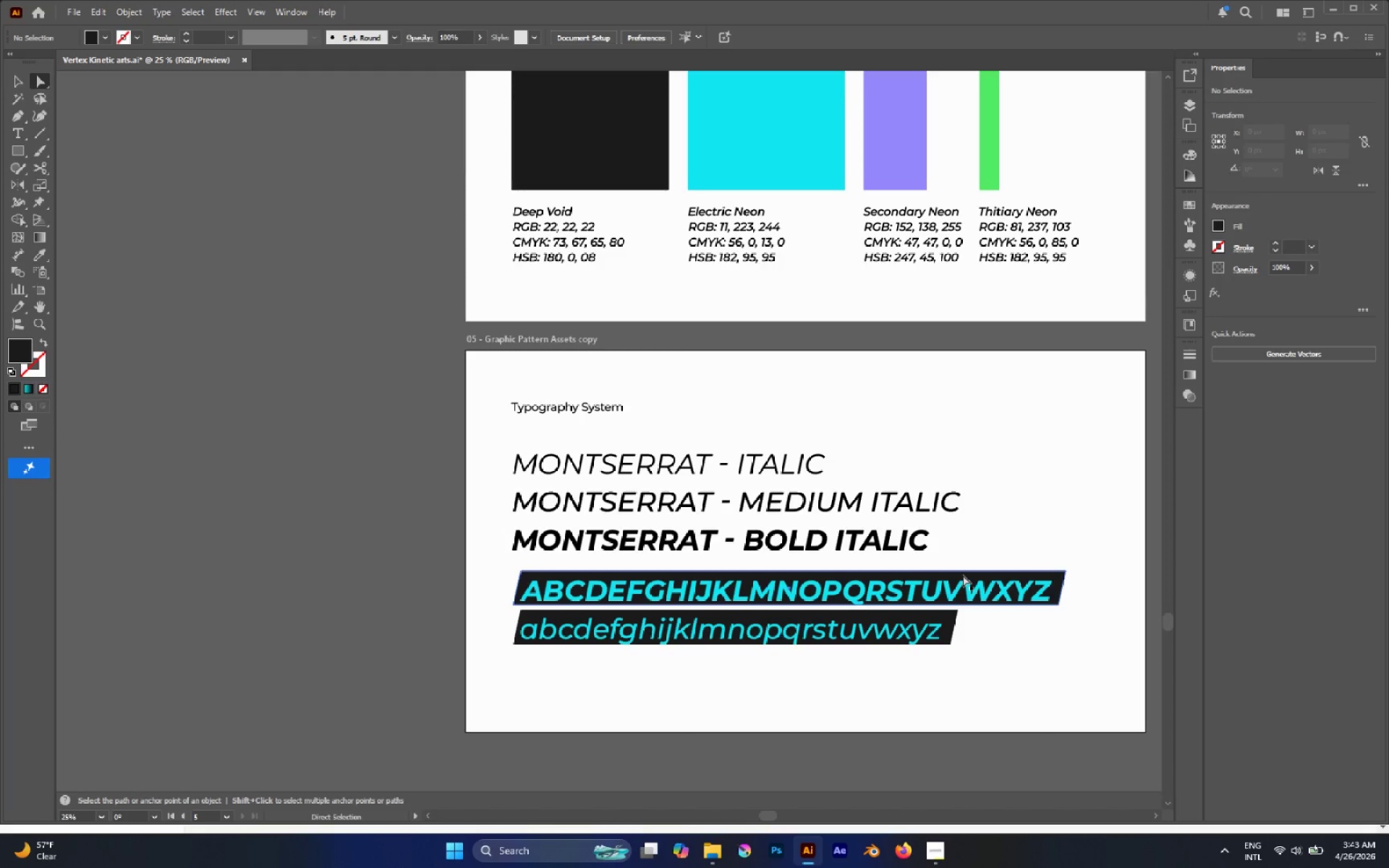 
key(Alt+V)
 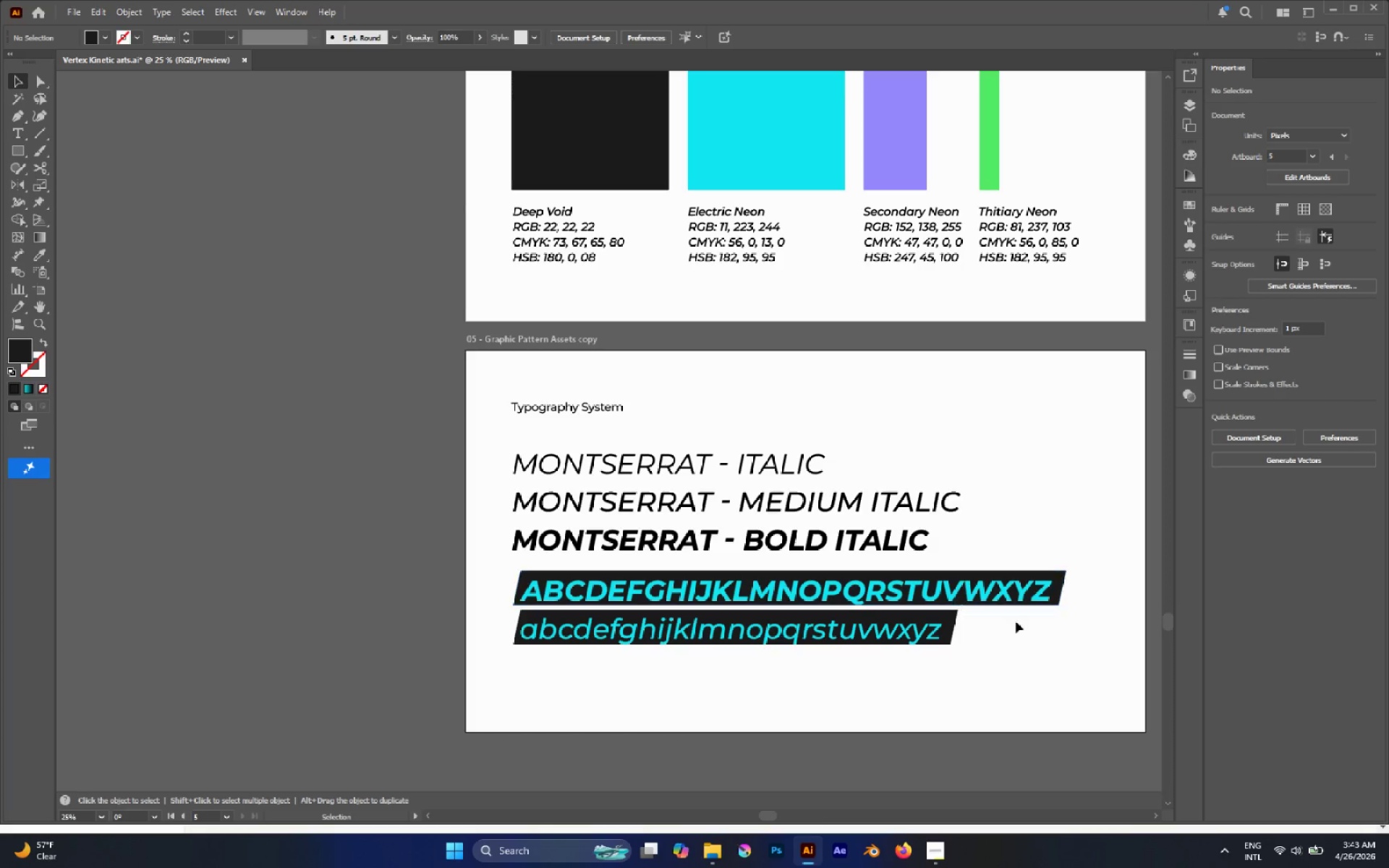 
key(Alt+Control+X)
 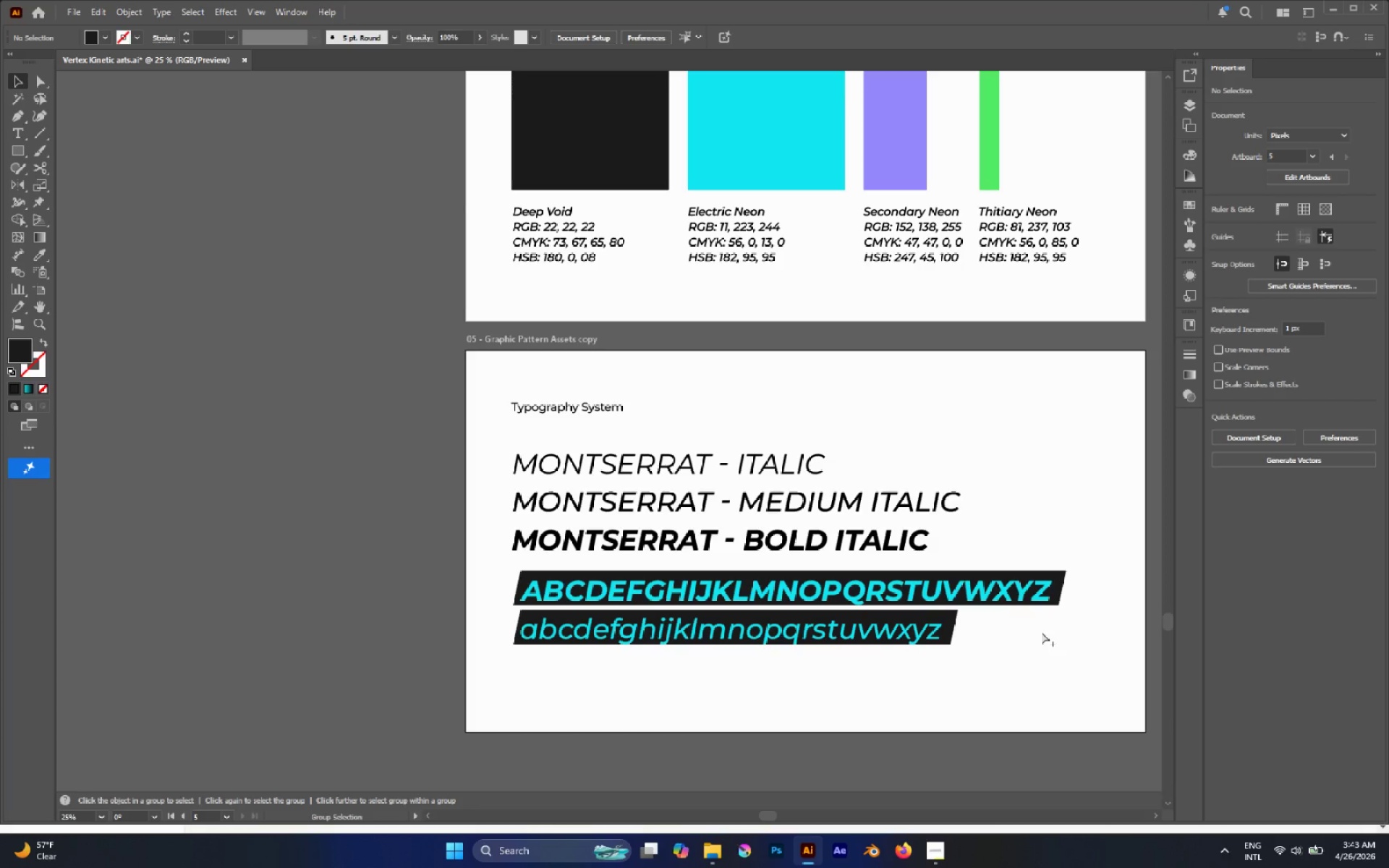 
key(Alt+Control+2)
 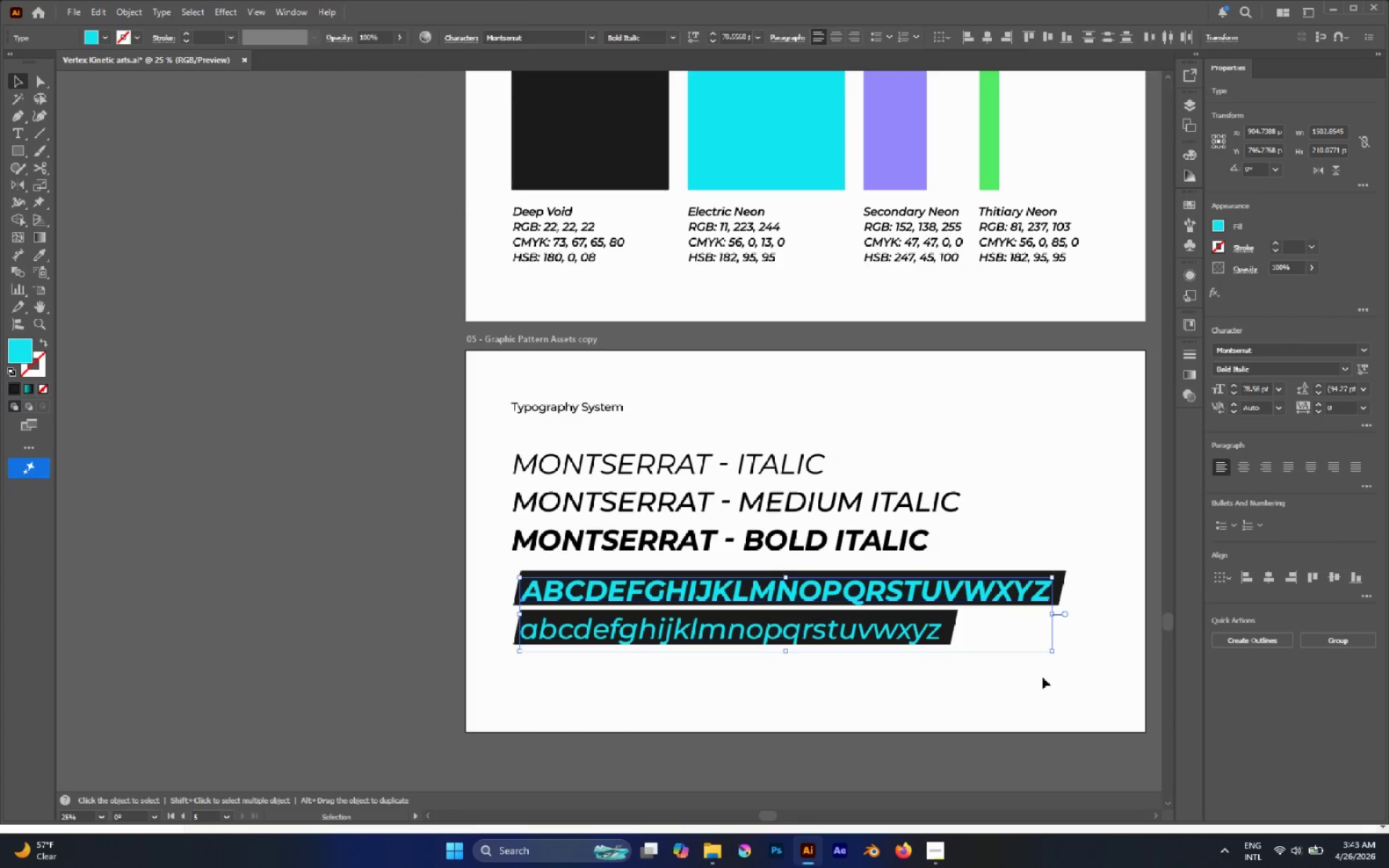 
left_click_drag(start_coordinate=[1059, 687], to_coordinate=[835, 571])
 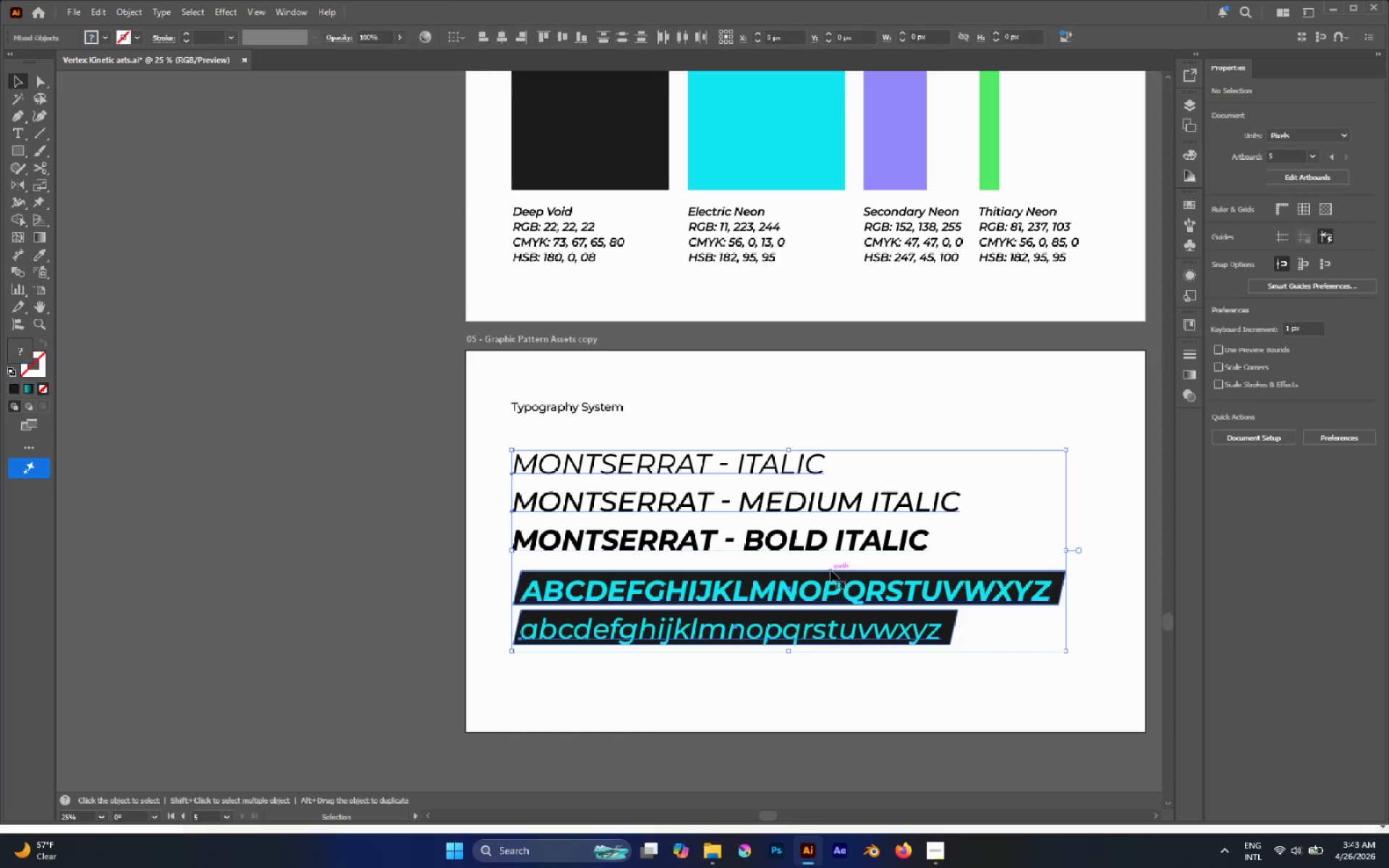 
hold_key(key=ControlLeft, duration=0.39)
 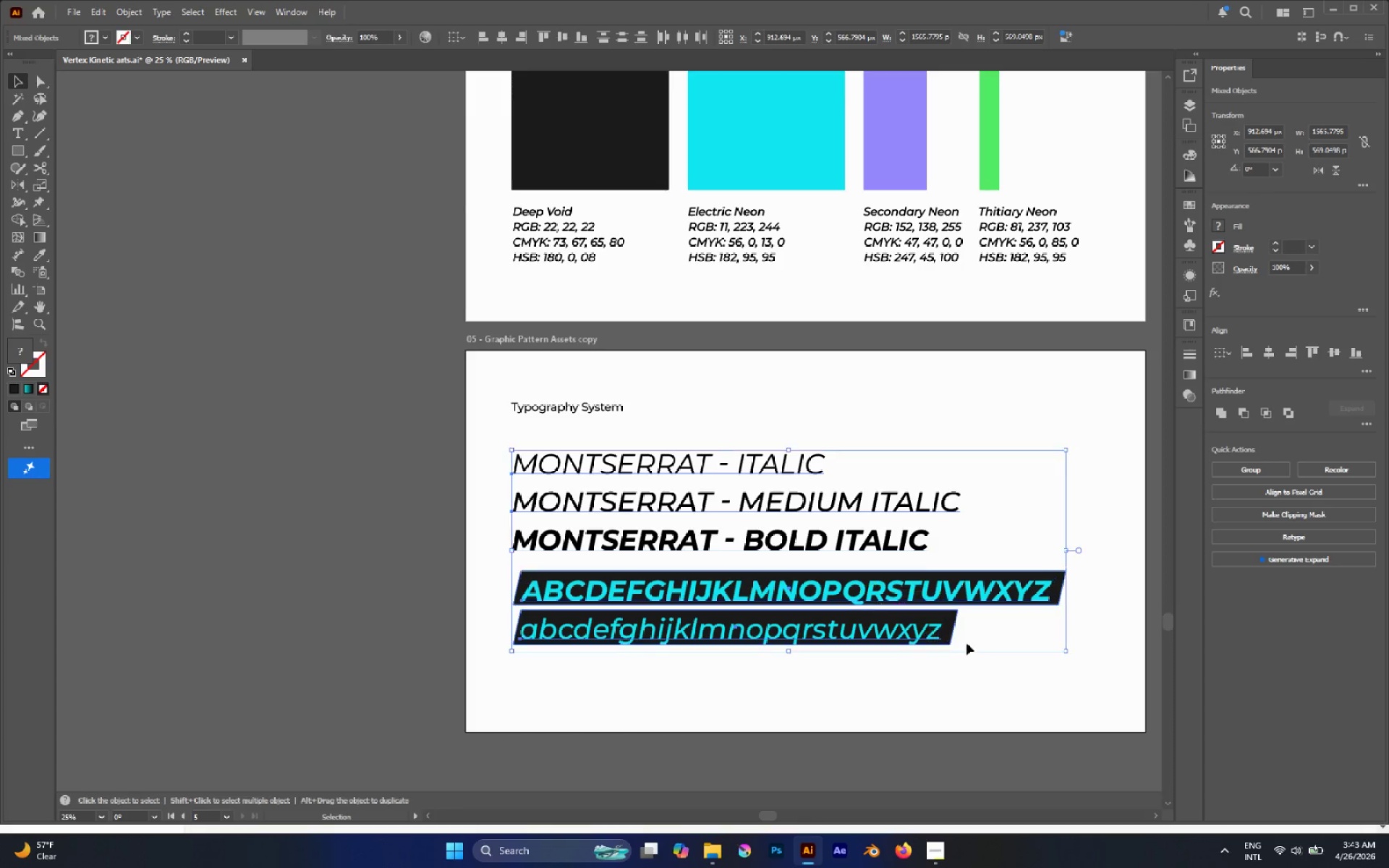 
left_click([972, 644])
 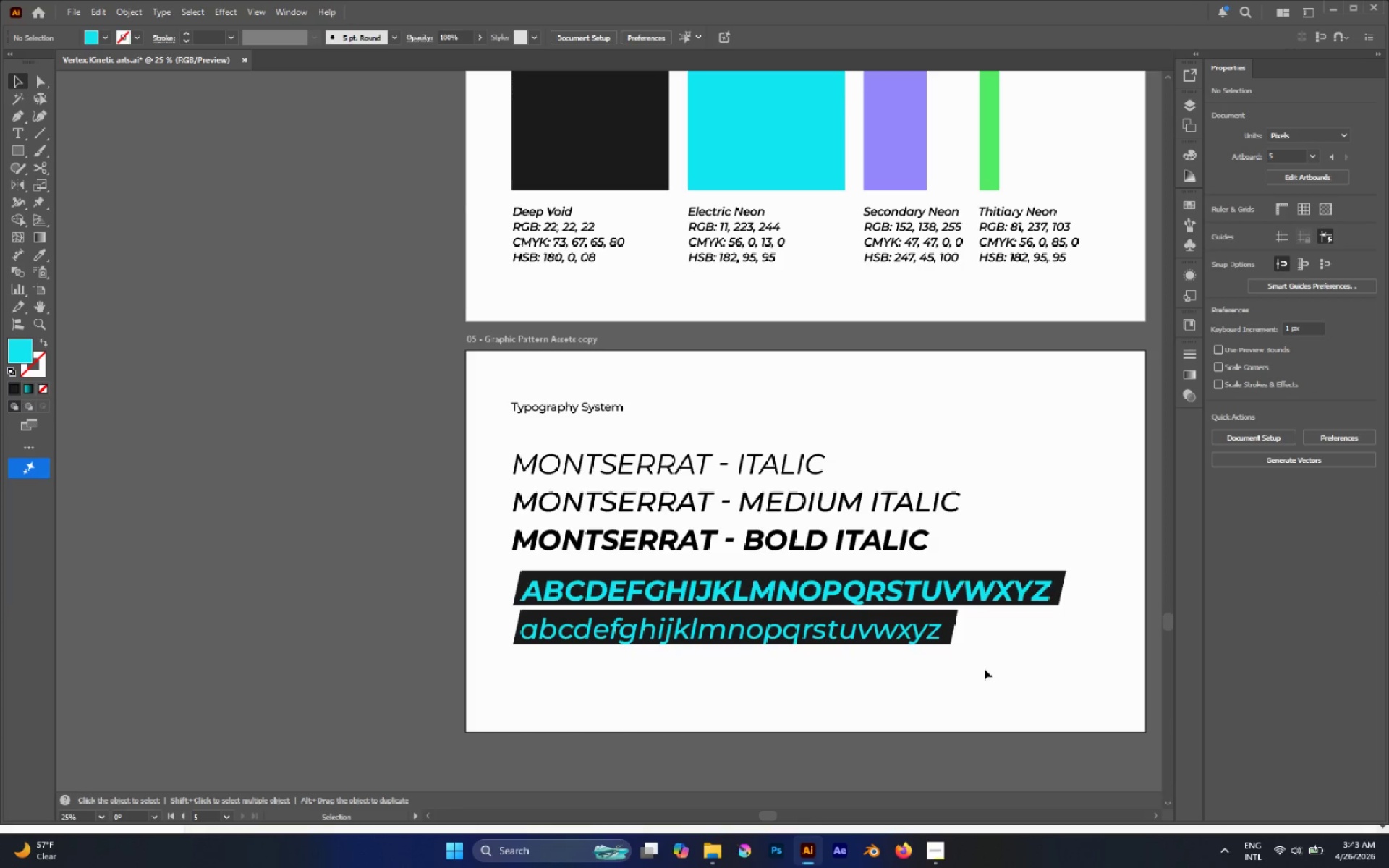 
hold_key(key=AltLeft, duration=0.38)
scroll: coordinate [736, 568], scroll_direction: down, amount: 3.0
 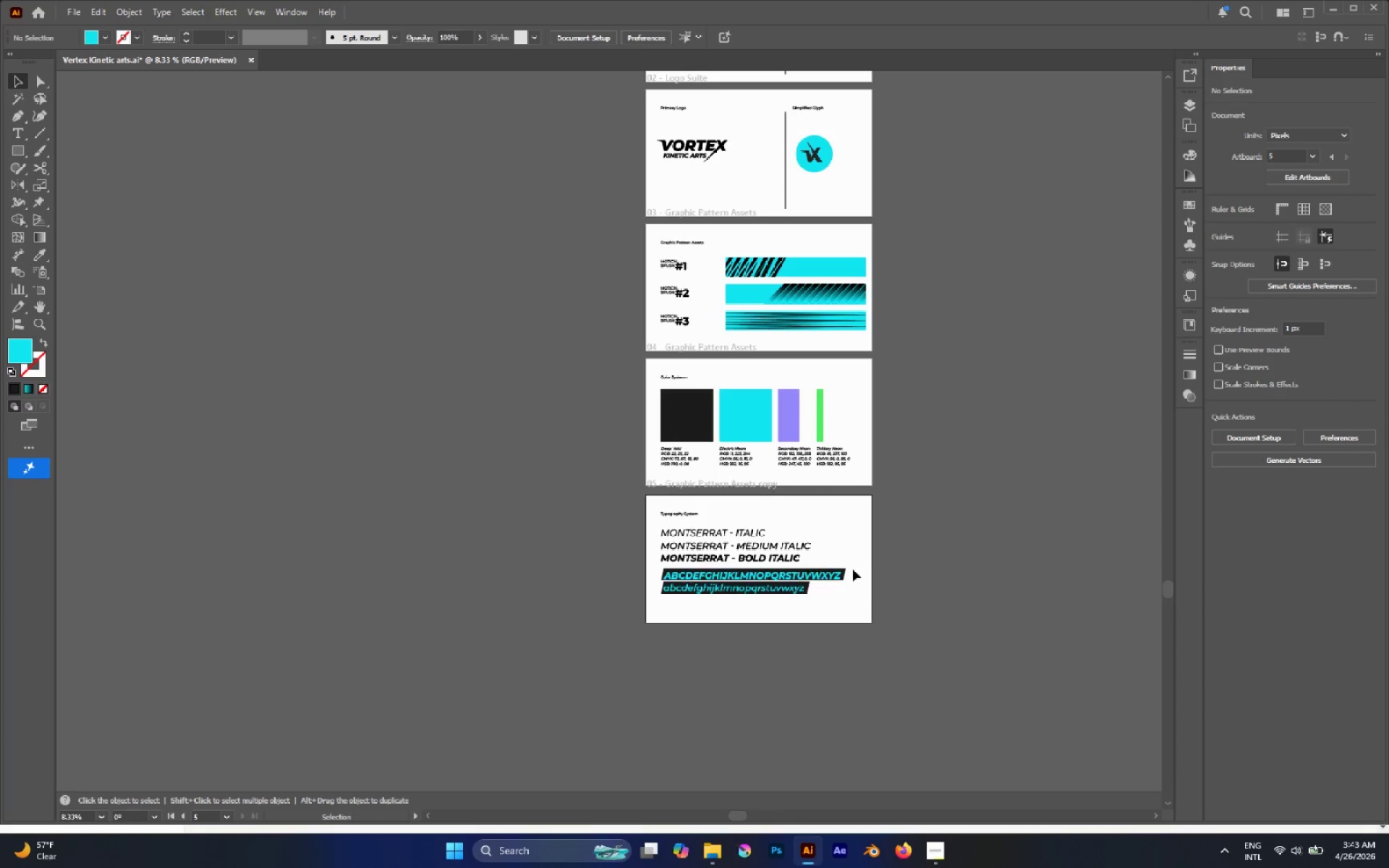 
hold_key(key=AltLeft, duration=0.46)
scroll: coordinate [637, 569], scroll_direction: up, amount: 1.0
 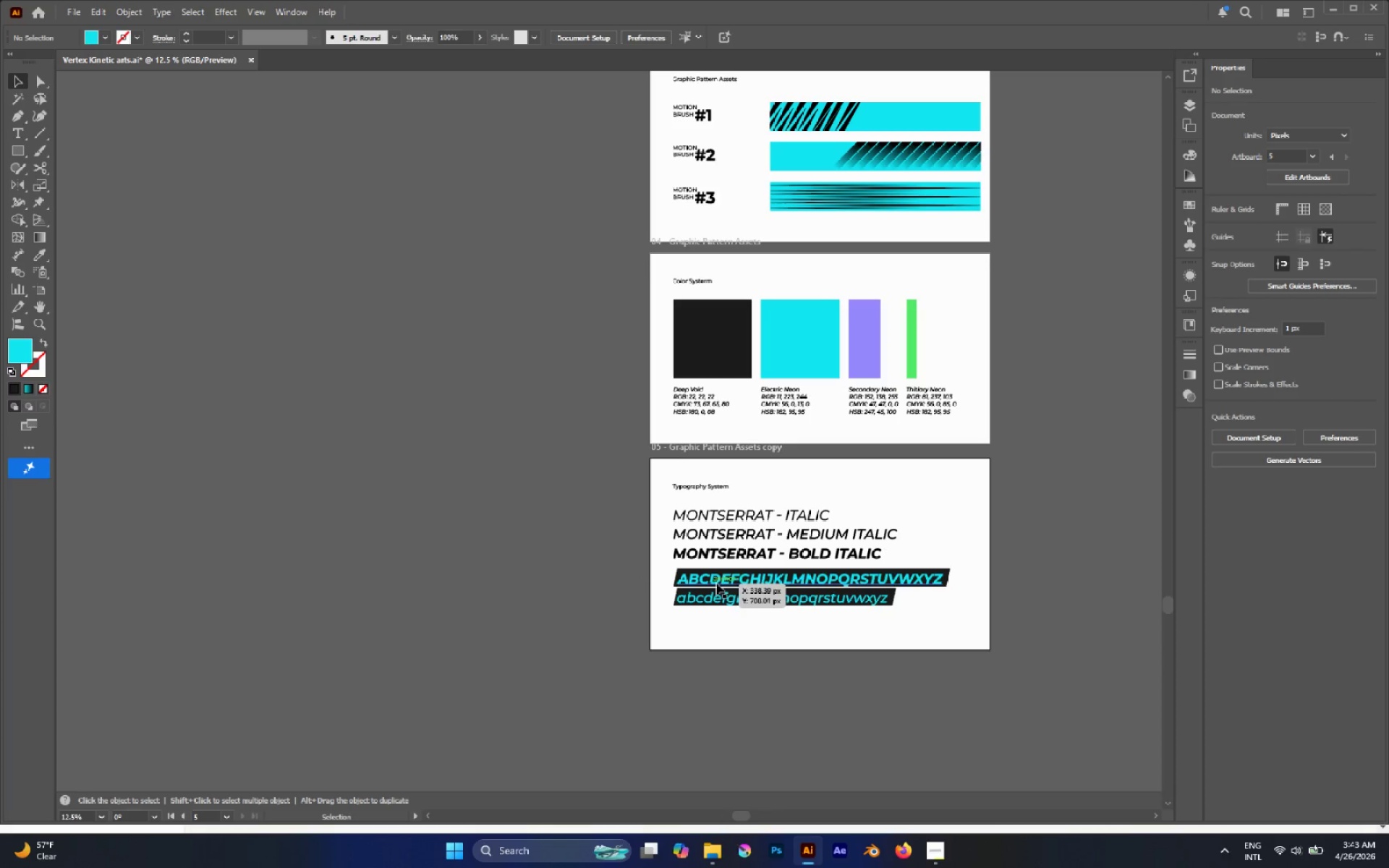 
key(A)
 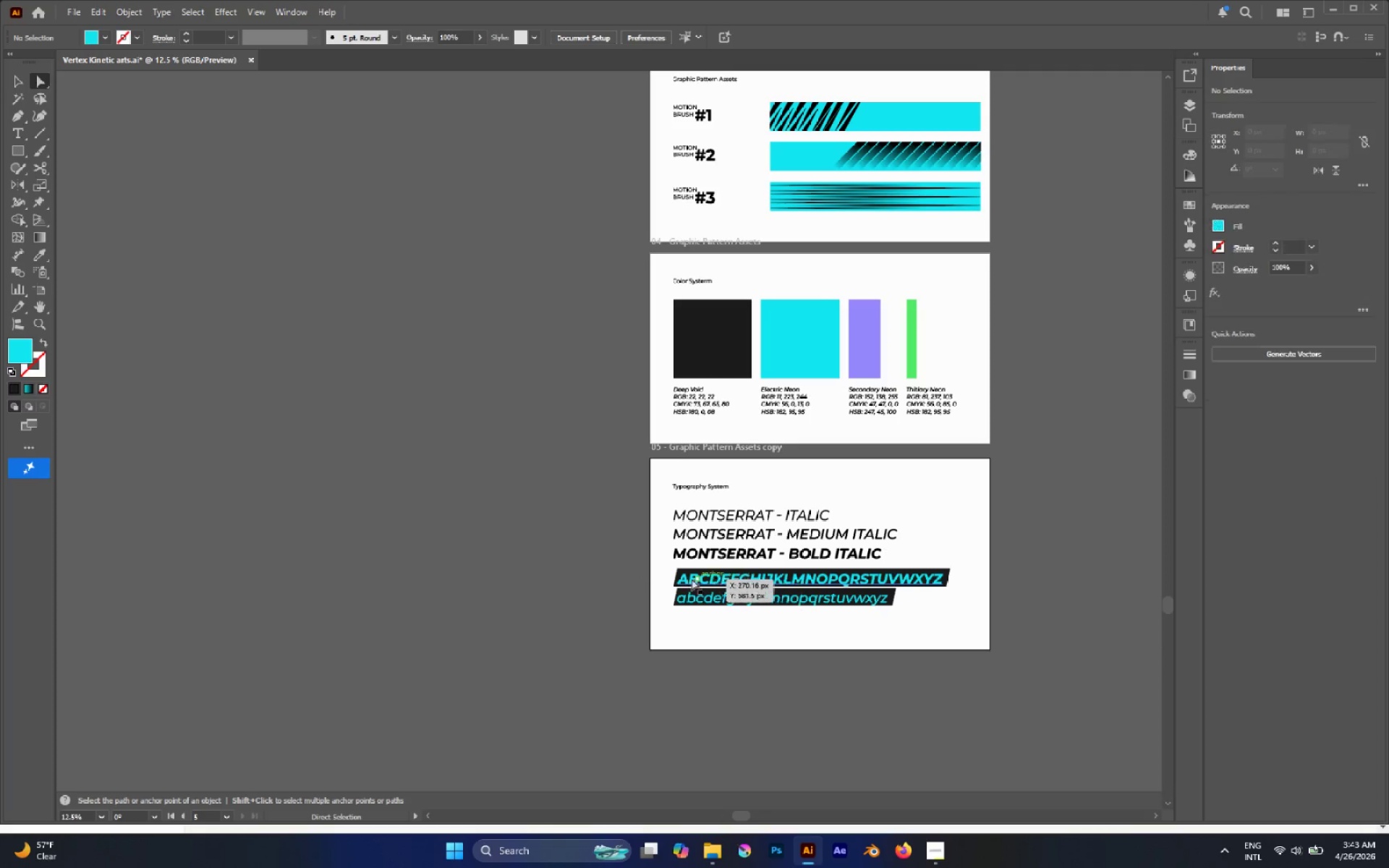 
hold_key(key=AltLeft, duration=0.47)
scroll: coordinate [671, 579], scroll_direction: up, amount: 4.0
 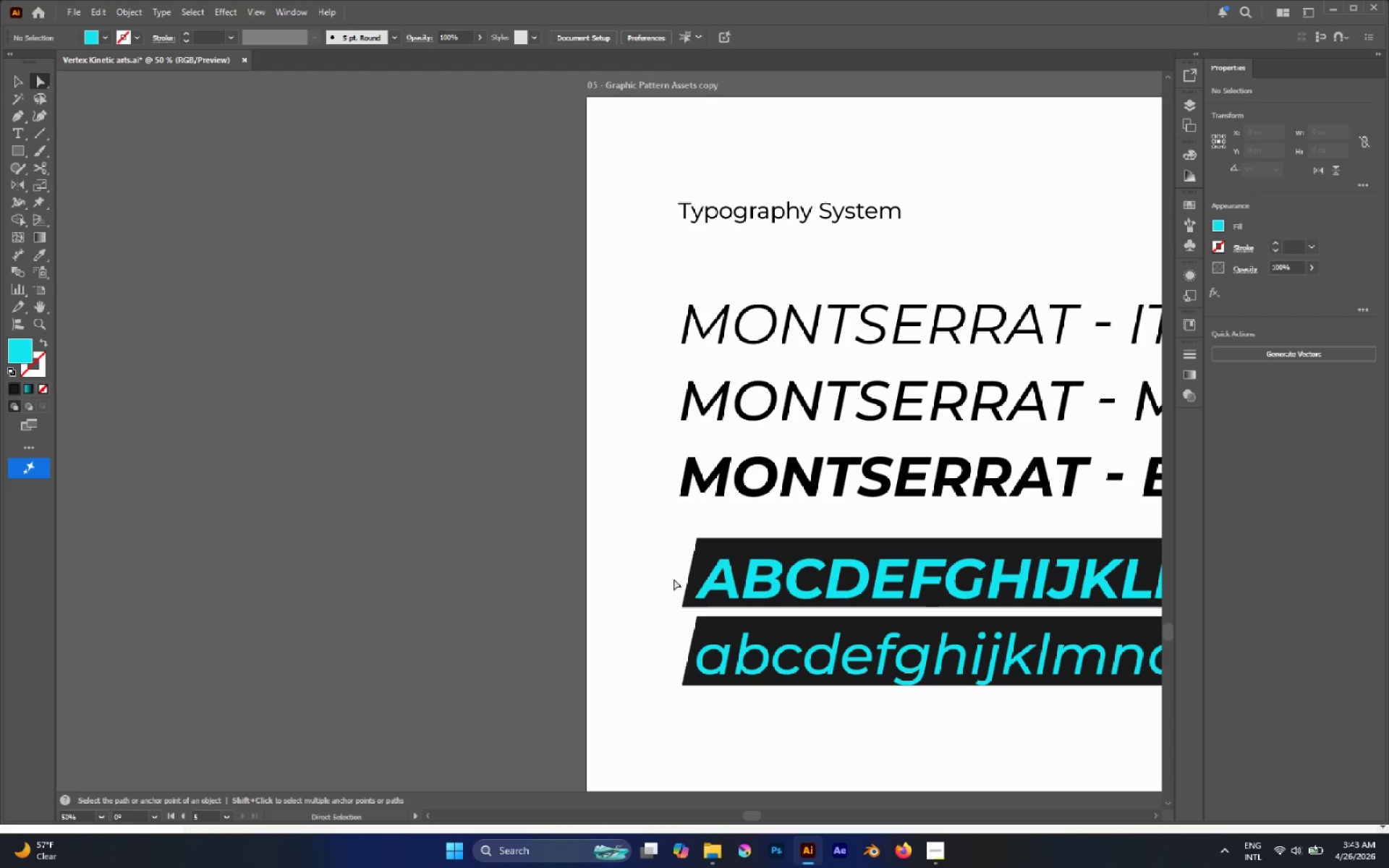 
hold_key(key=AltLeft, duration=0.79)
left_click_drag(start_coordinate=[668, 545], to_coordinate=[849, 699])
 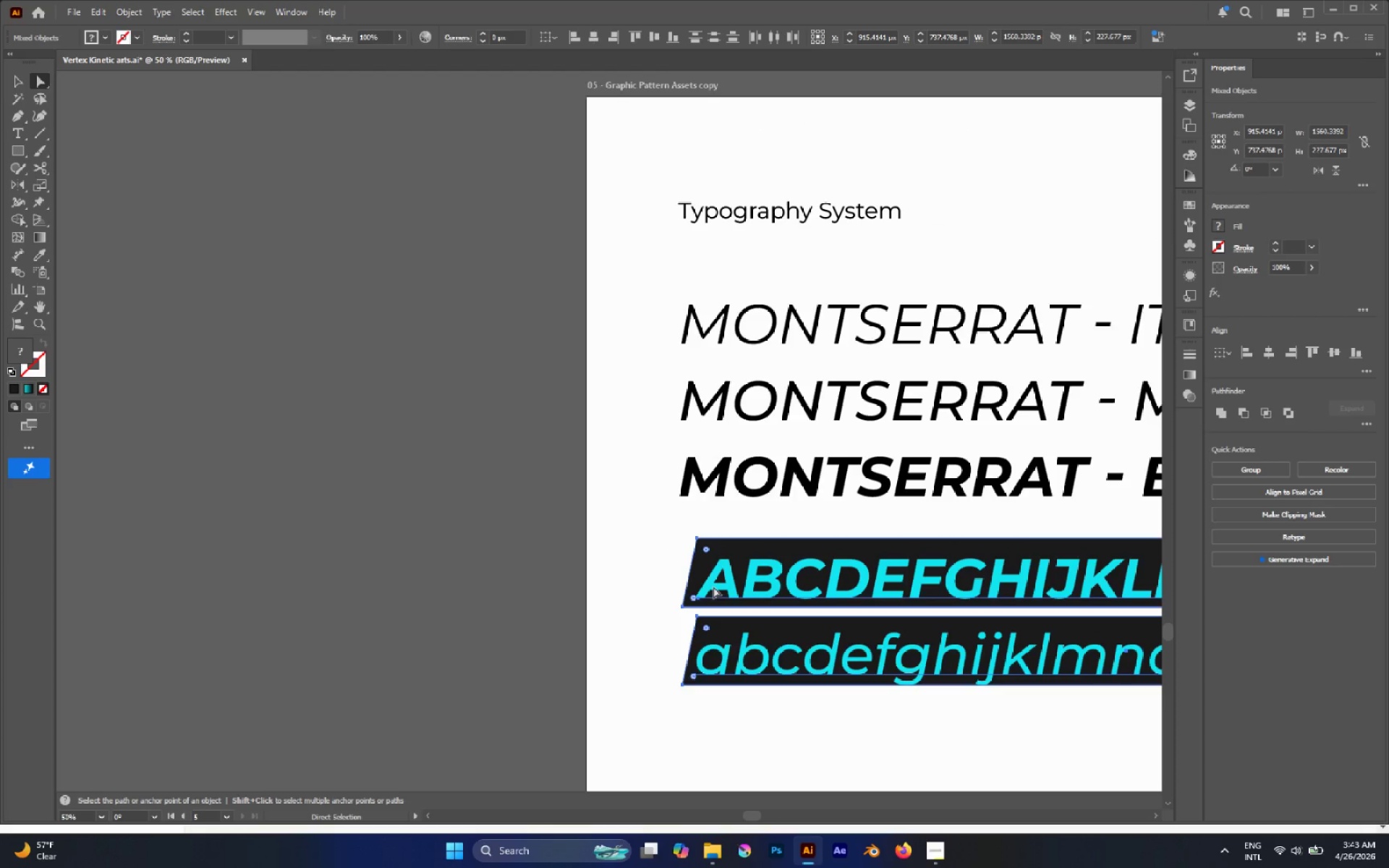 
left_click_drag(start_coordinate=[714, 587], to_coordinate=[694, 590])
 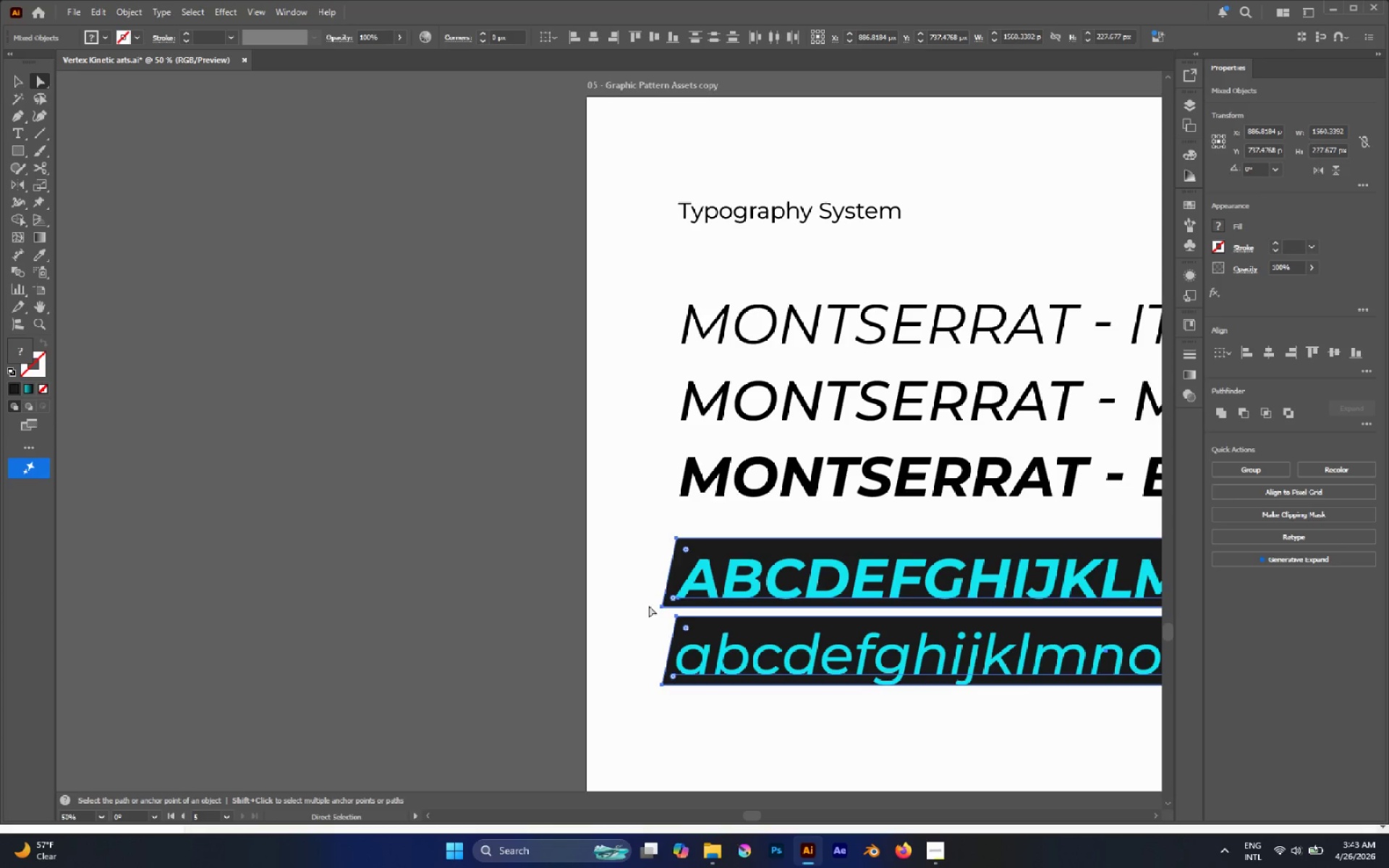 
hold_key(key=ShiftLeft, duration=3.28)
 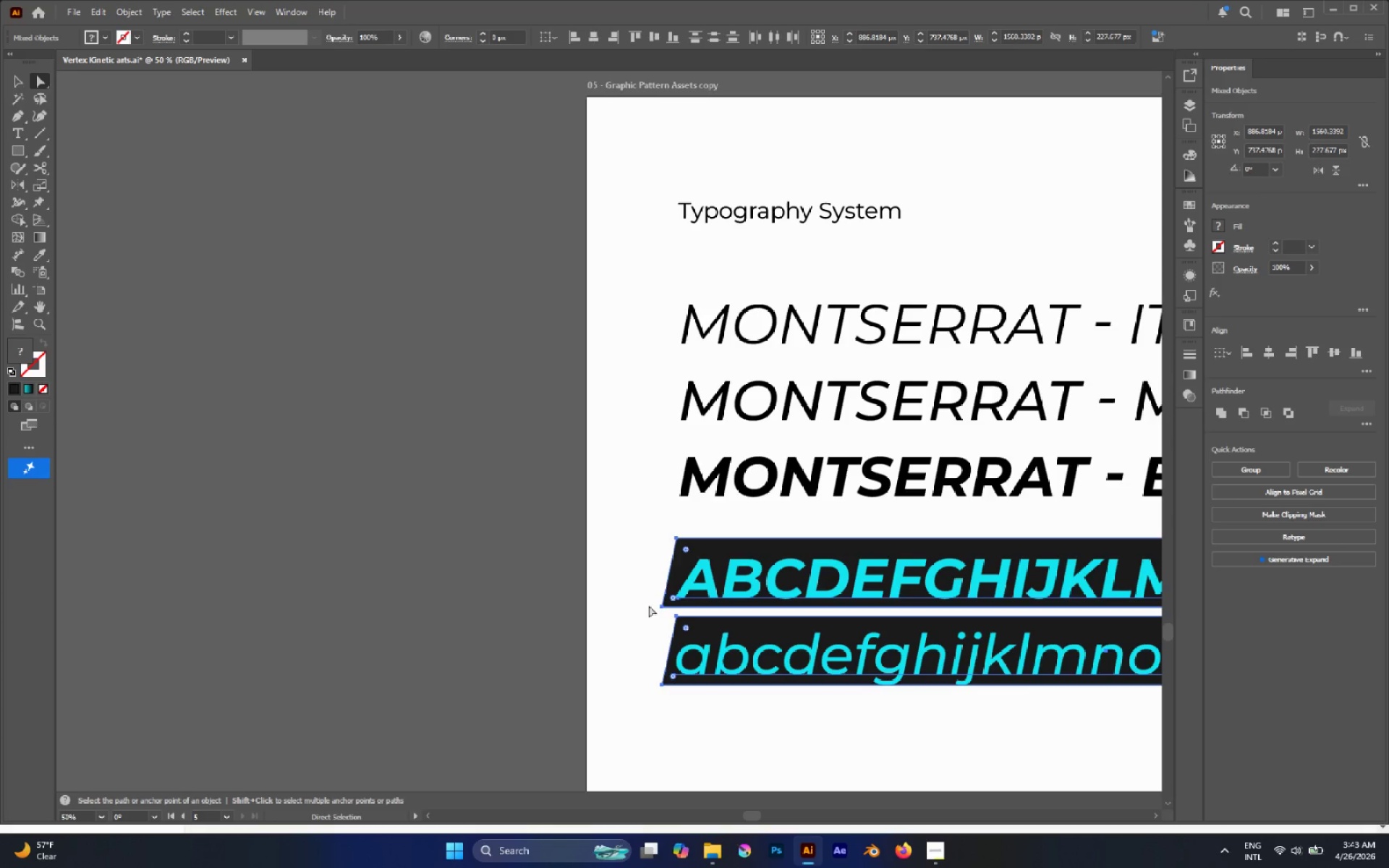 
left_click([641, 608])
 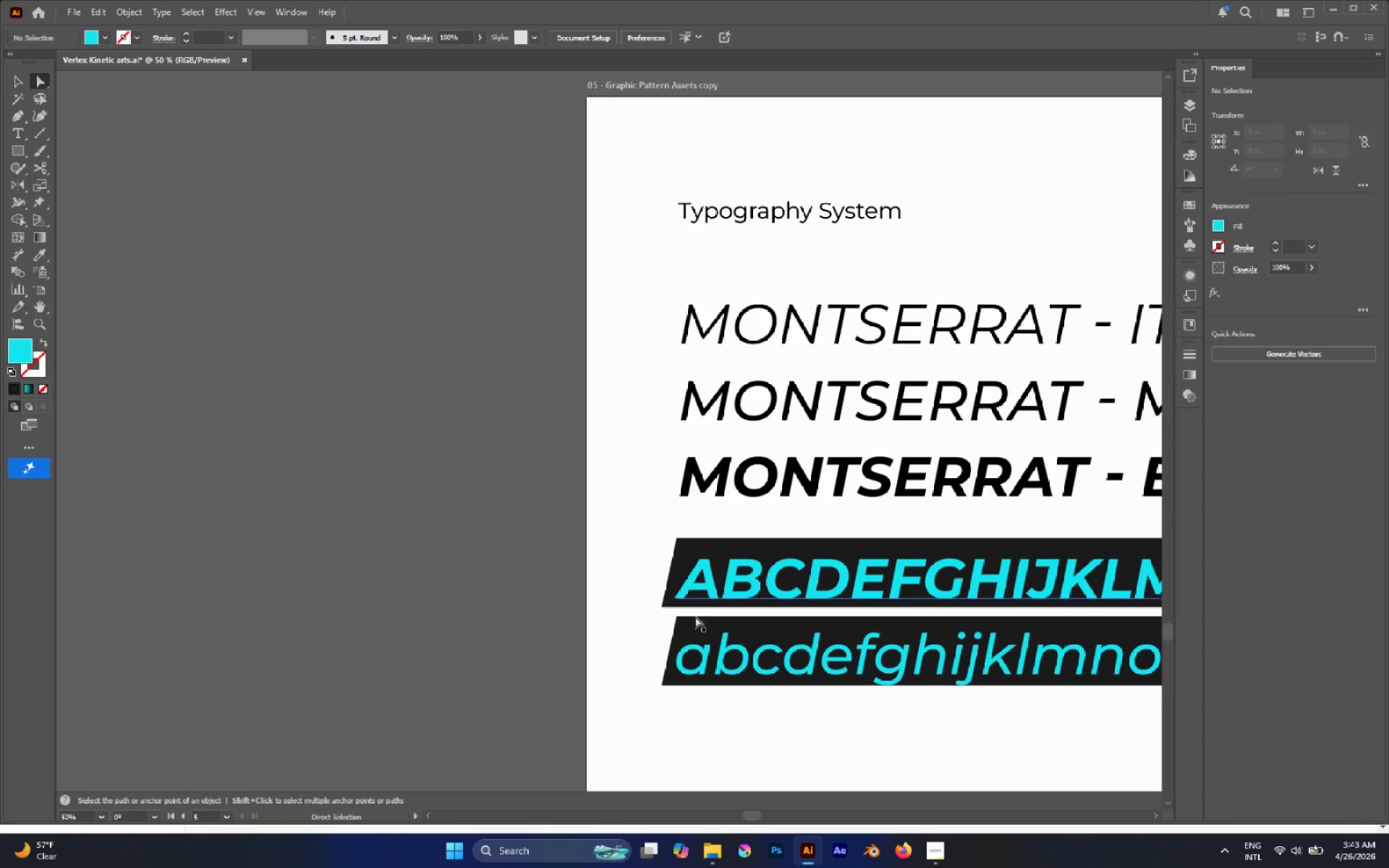 
hold_key(key=AltLeft, duration=3.35)
left_click_drag(start_coordinate=[710, 548], to_coordinate=[716, 625])
 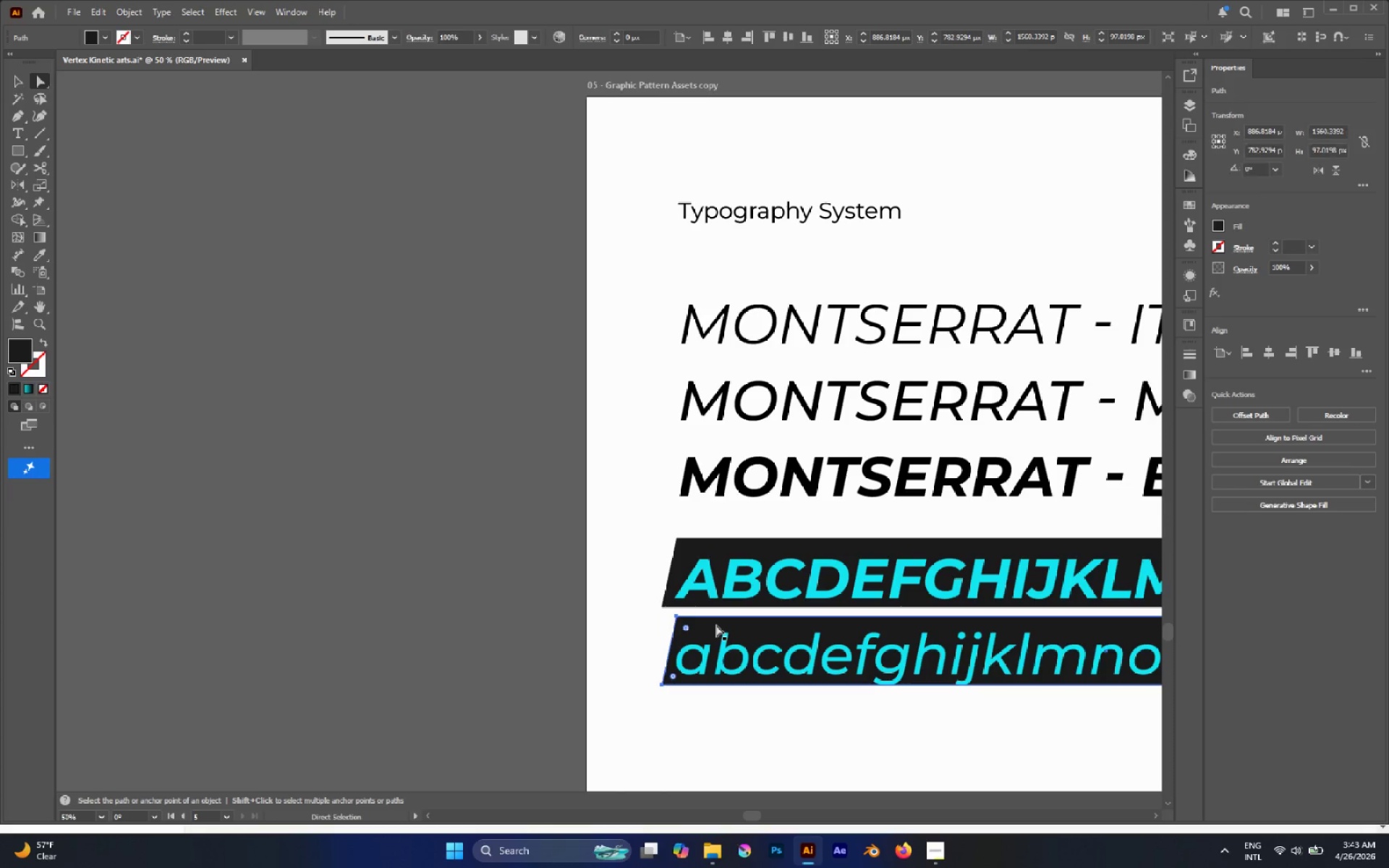 
hold_key(key=ShiftLeft, duration=2.97)
 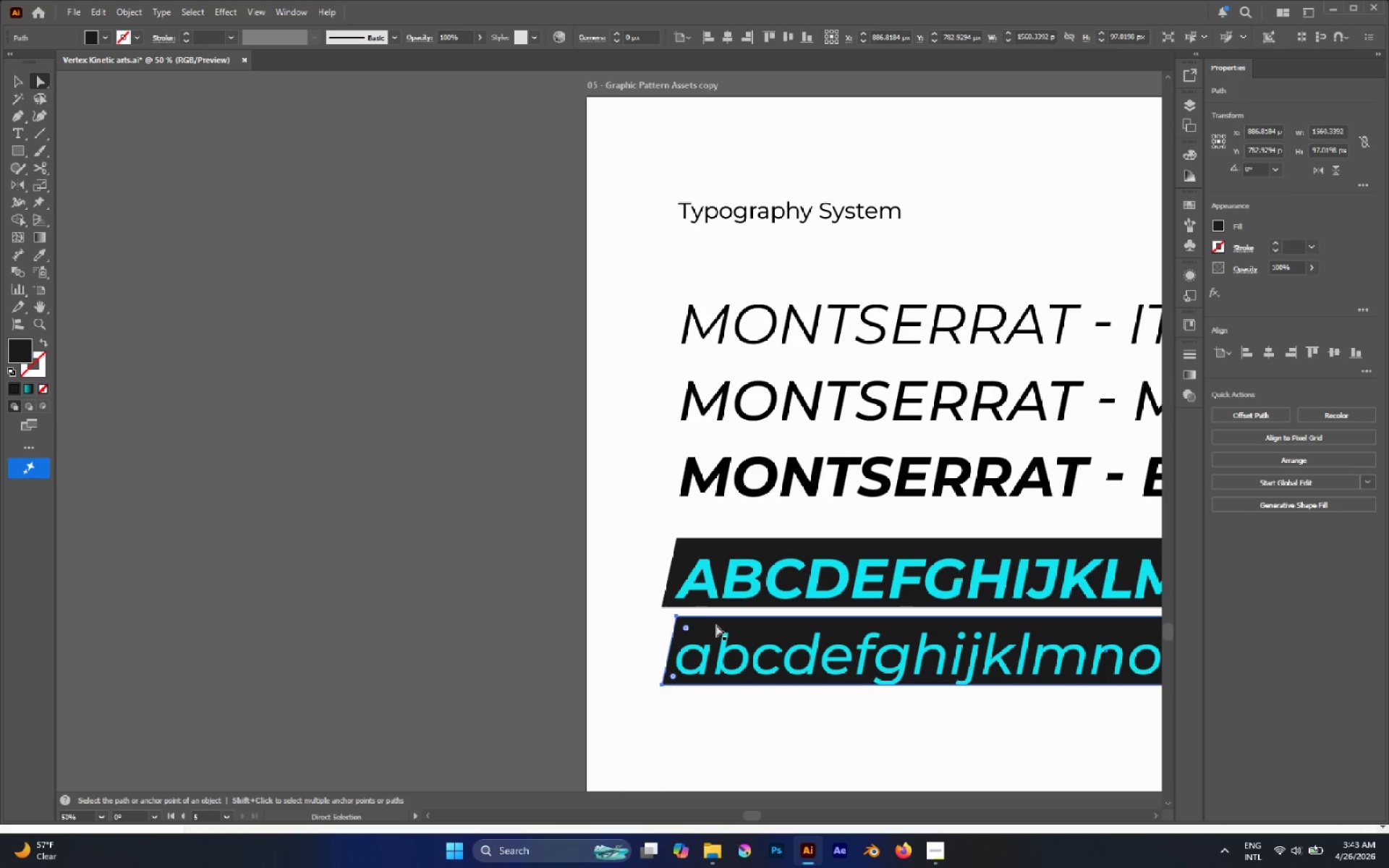 
key(Control+X)
 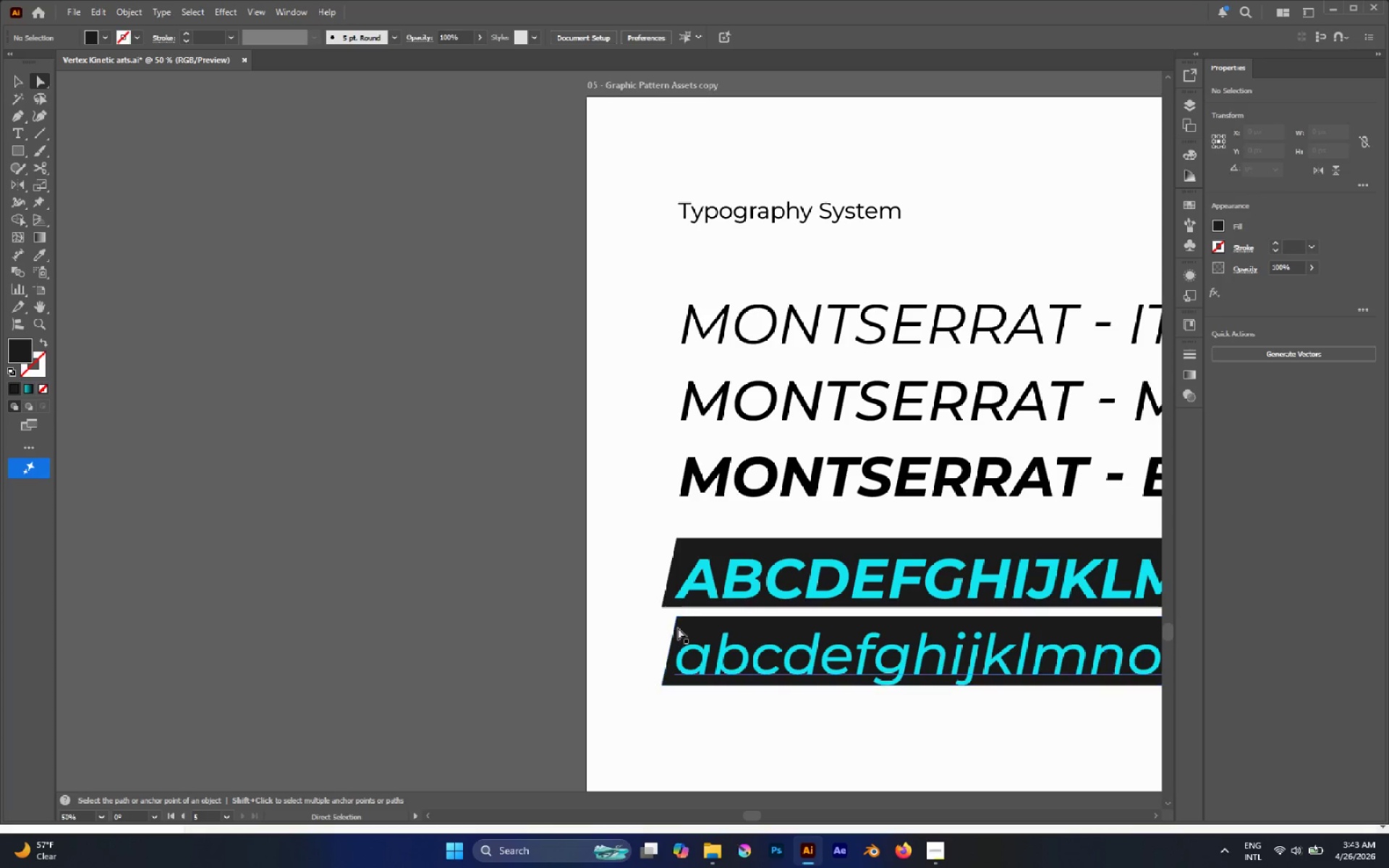 
key(Control+Shift+Z)
 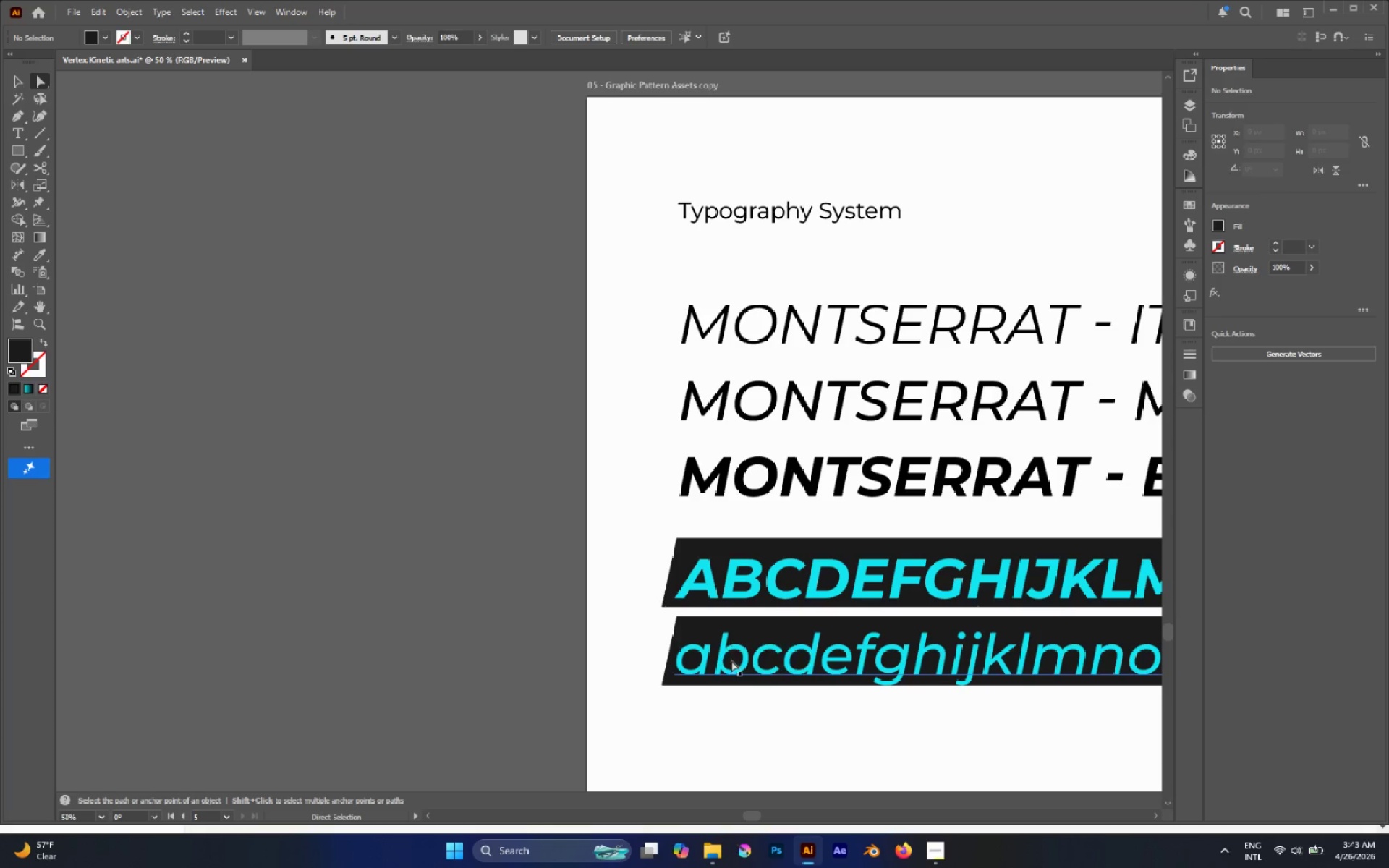 
left_click([703, 707])
 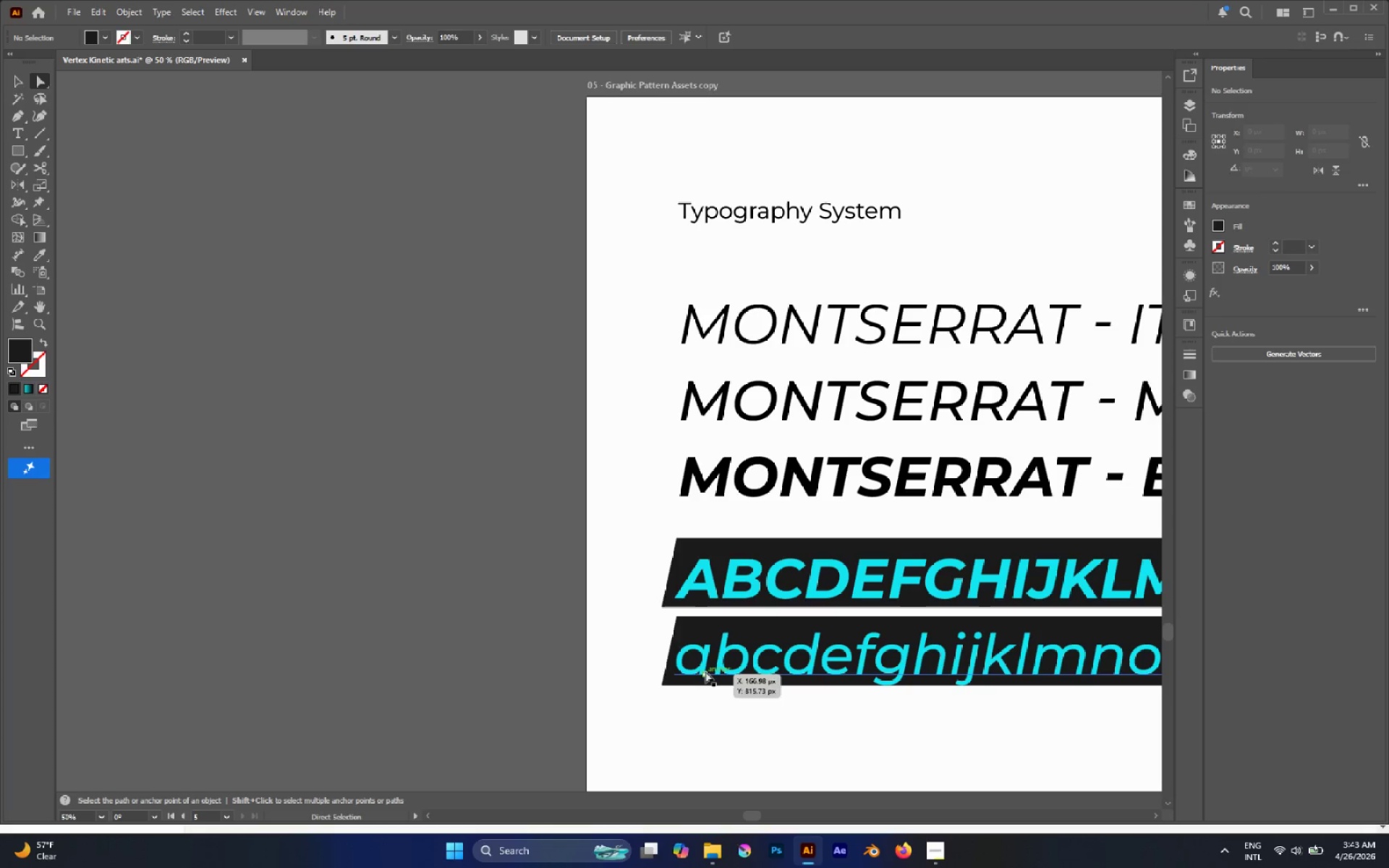 
left_click([708, 669])
 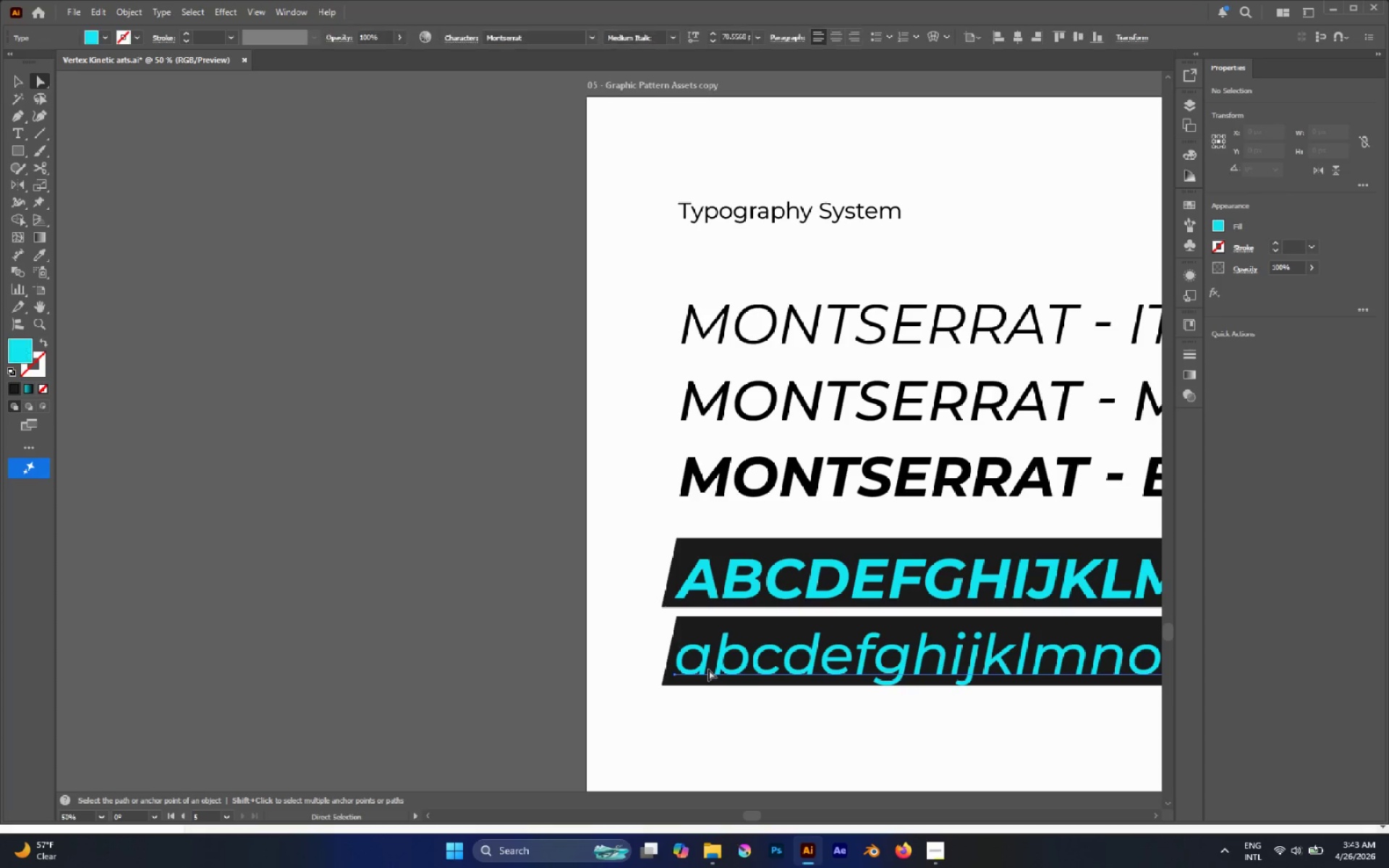 
key(Control+2)
 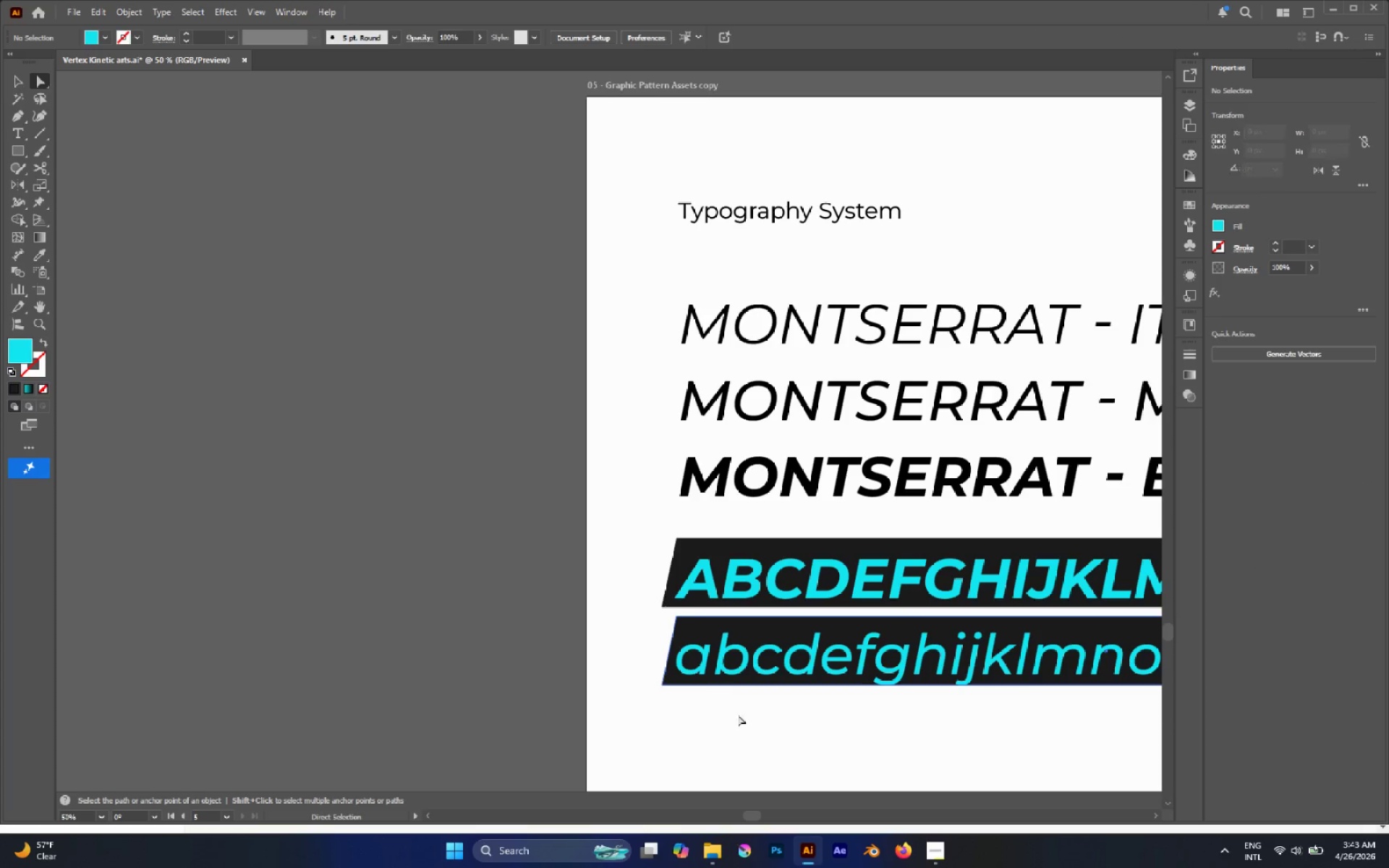 
left_click_drag(start_coordinate=[742, 723], to_coordinate=[739, 723])
 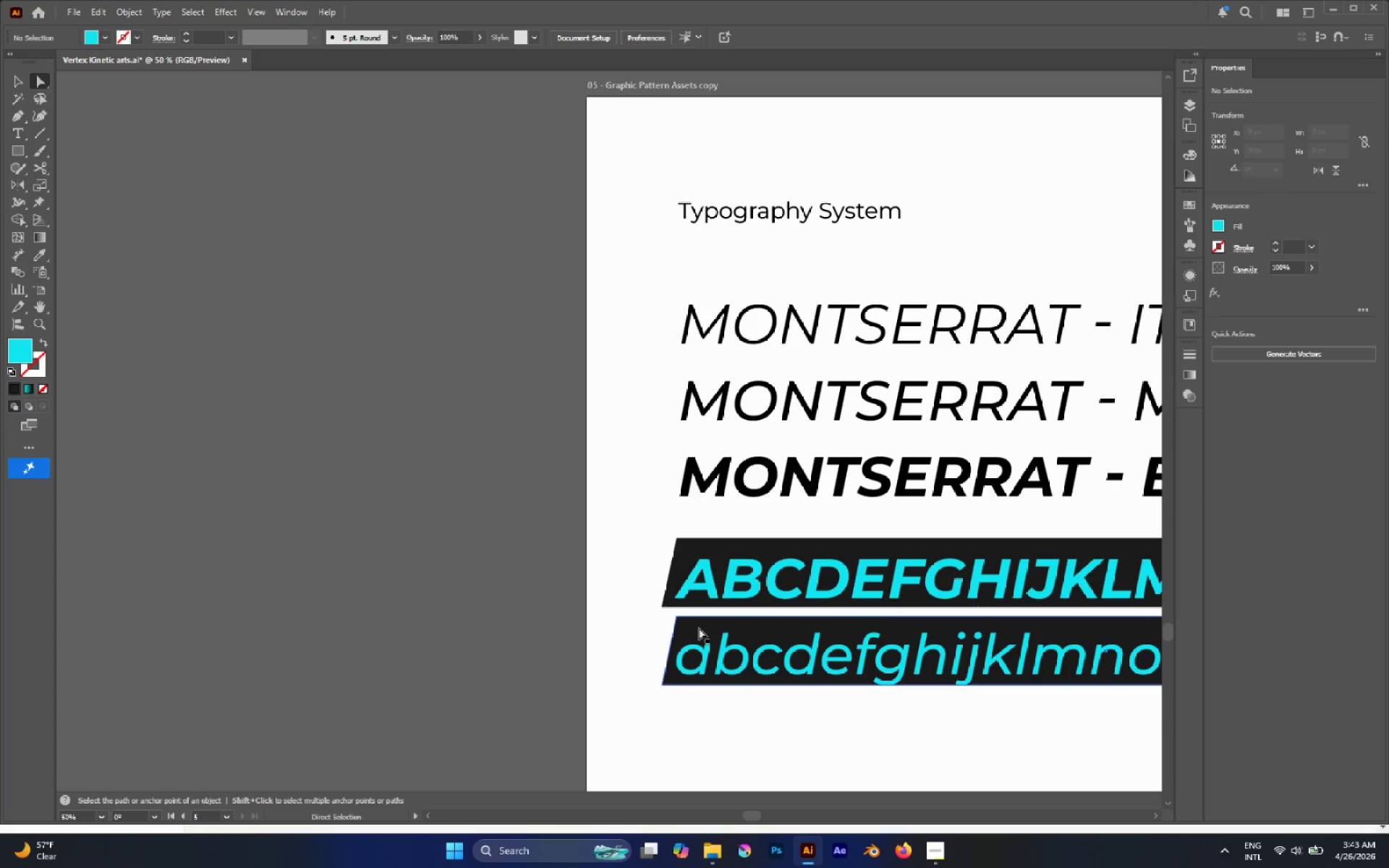 
left_click_drag(start_coordinate=[699, 628], to_coordinate=[704, 702])
 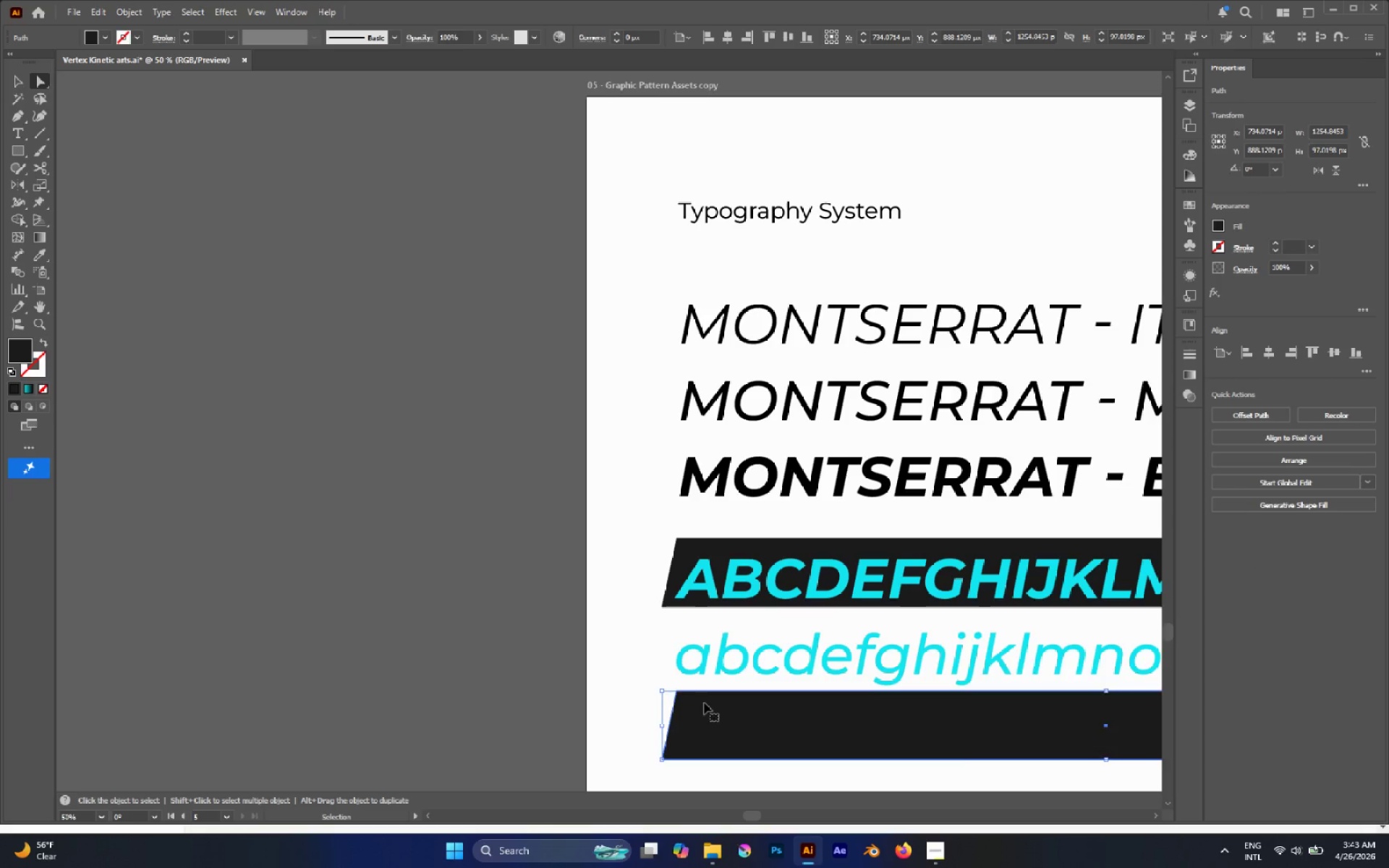 
hold_key(key=ShiftLeft, duration=0.75)
 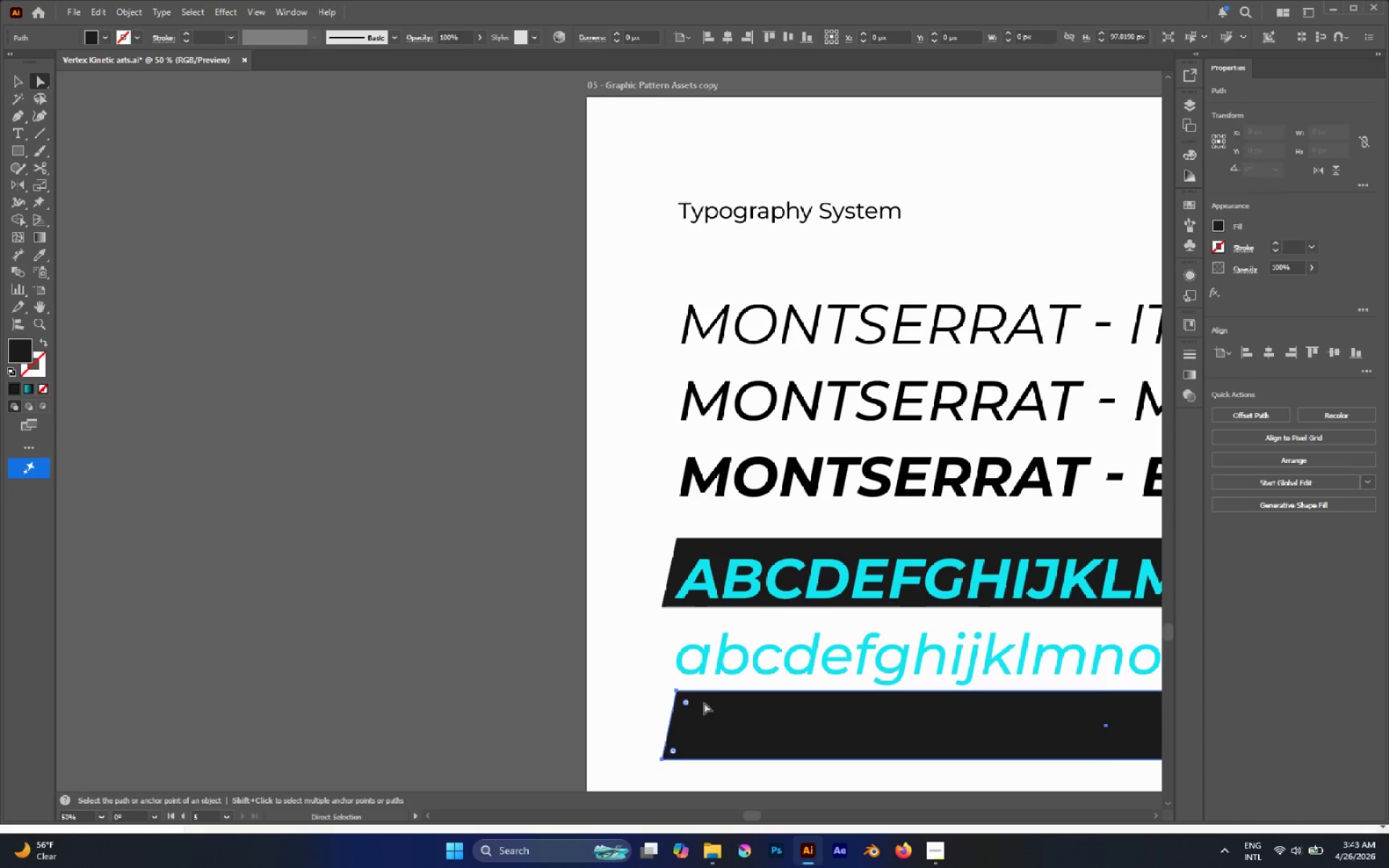 
key(Control+Z)
 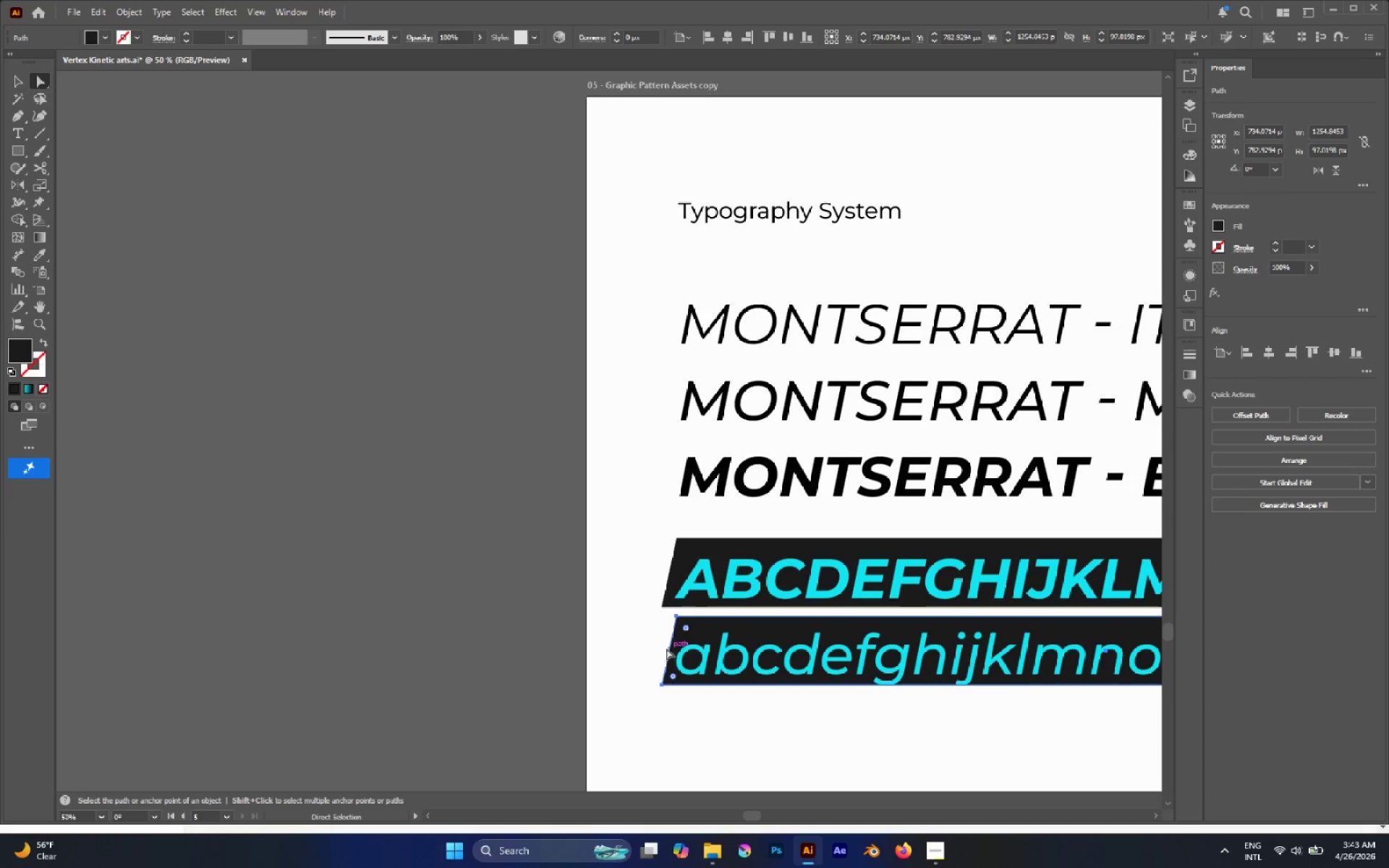 
left_click([647, 642])
 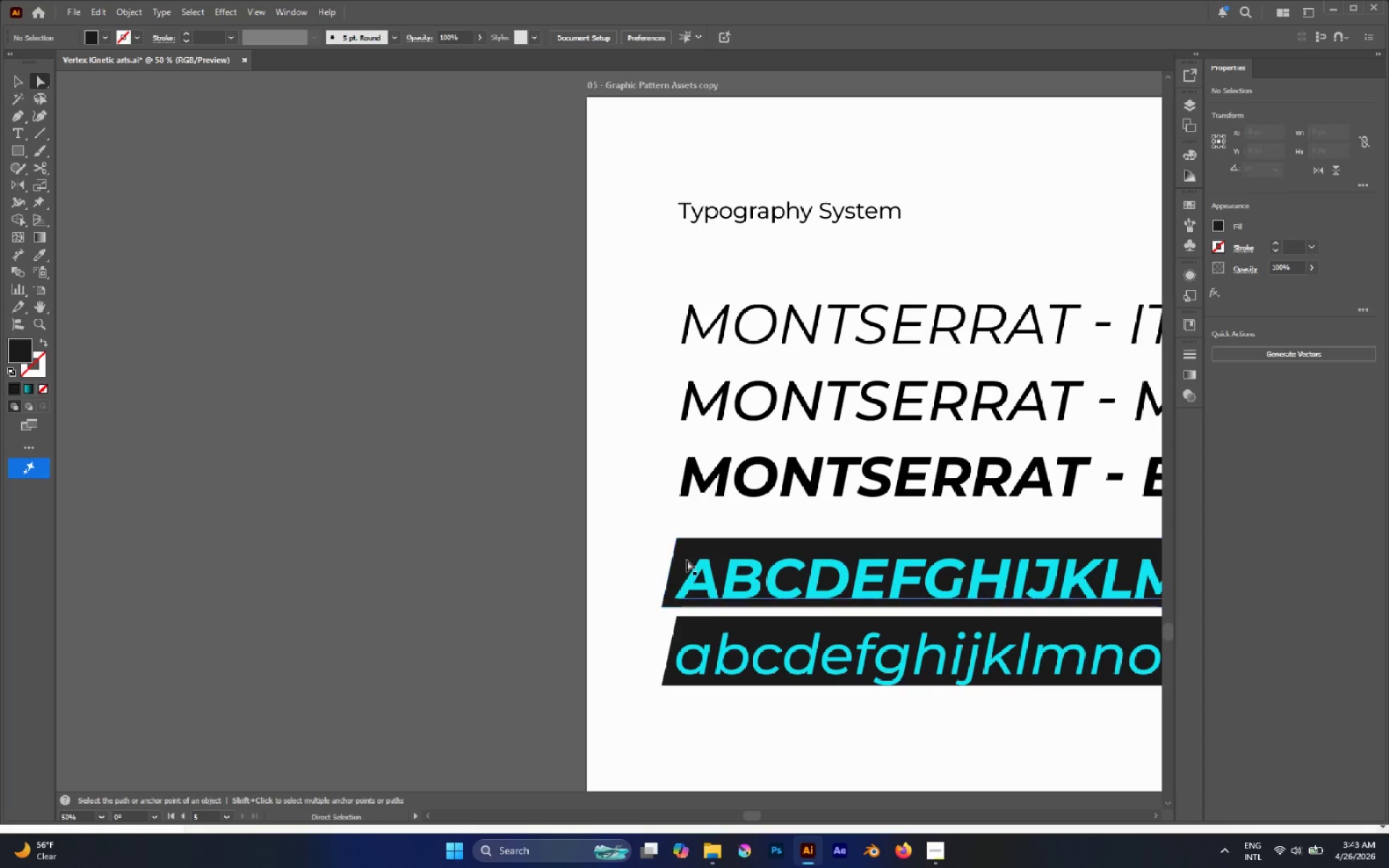 
hold_key(key=AltLeft, duration=3.54)
left_click_drag(start_coordinate=[682, 549], to_coordinate=[675, 627])
 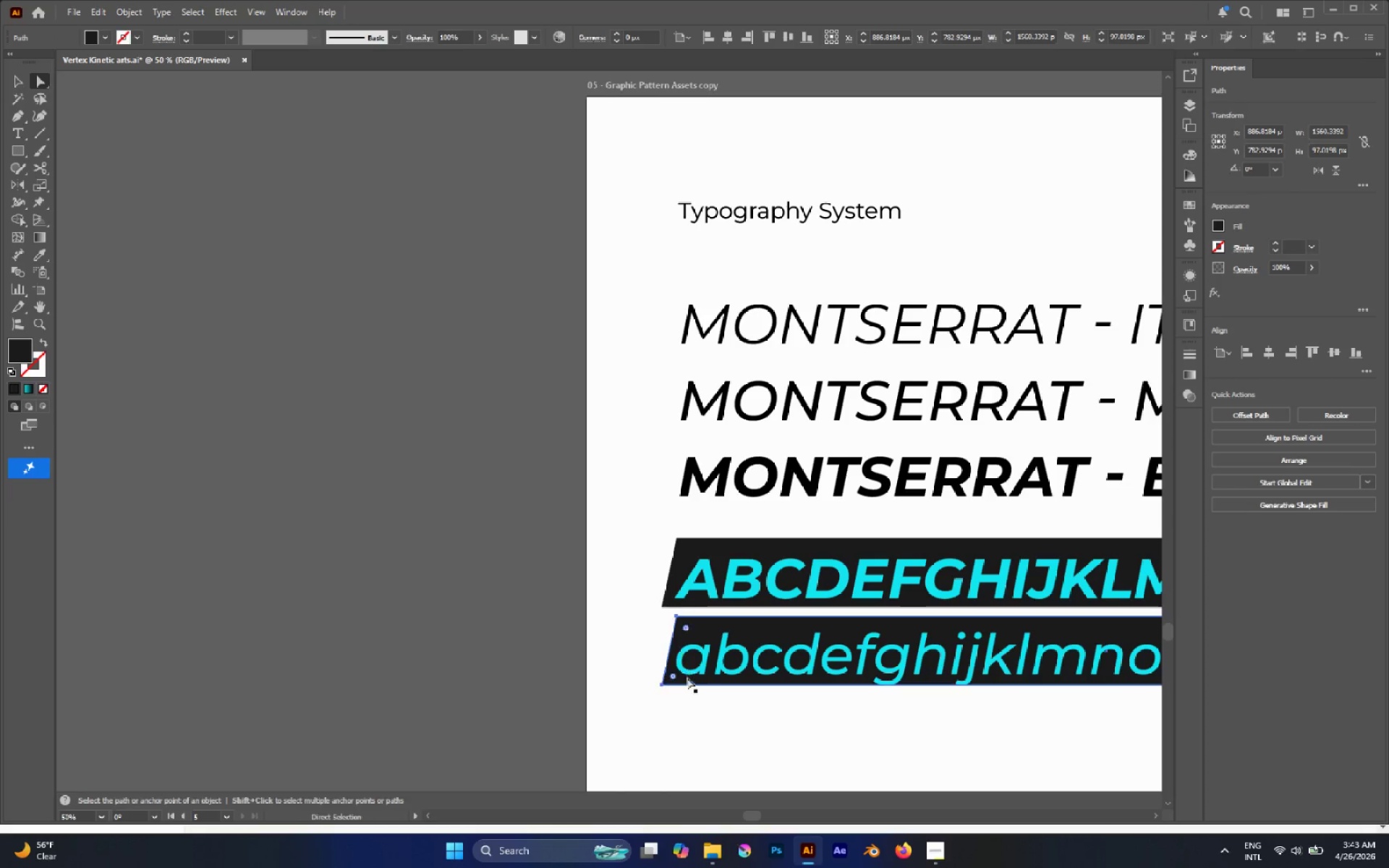 
hold_key(key=ShiftLeft, duration=2.57)
 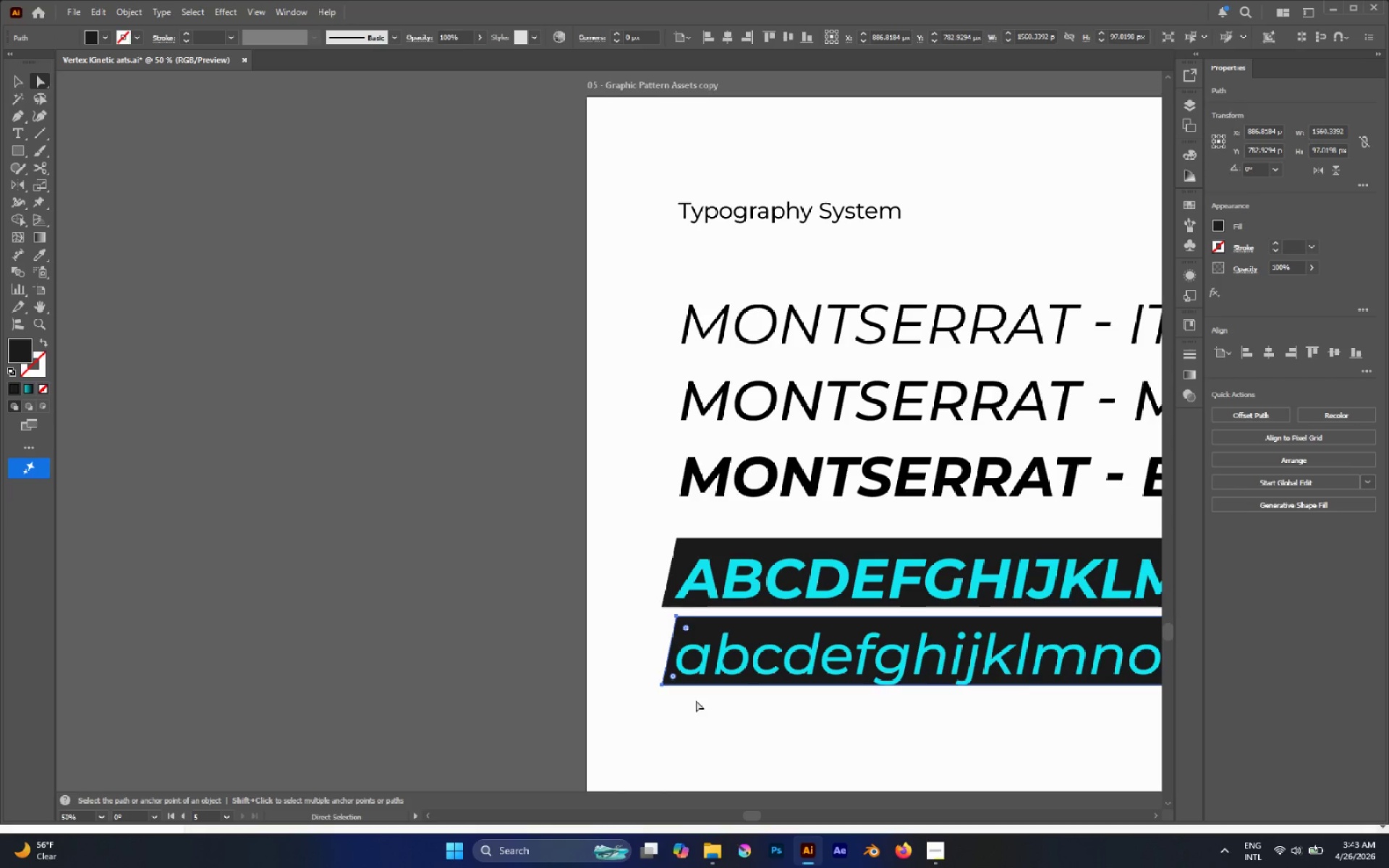 
key(Control+X)
 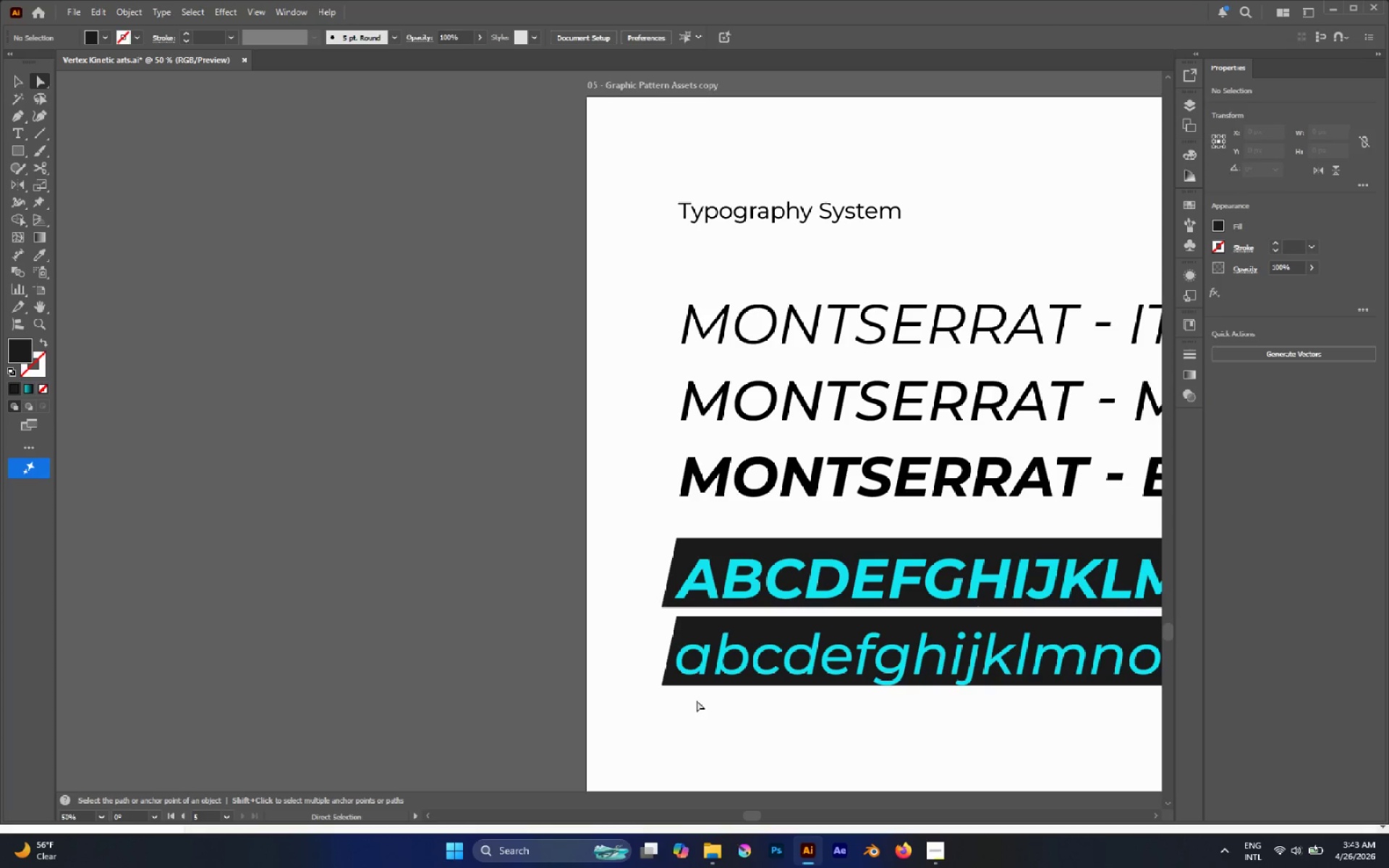 
left_click([697, 700])
 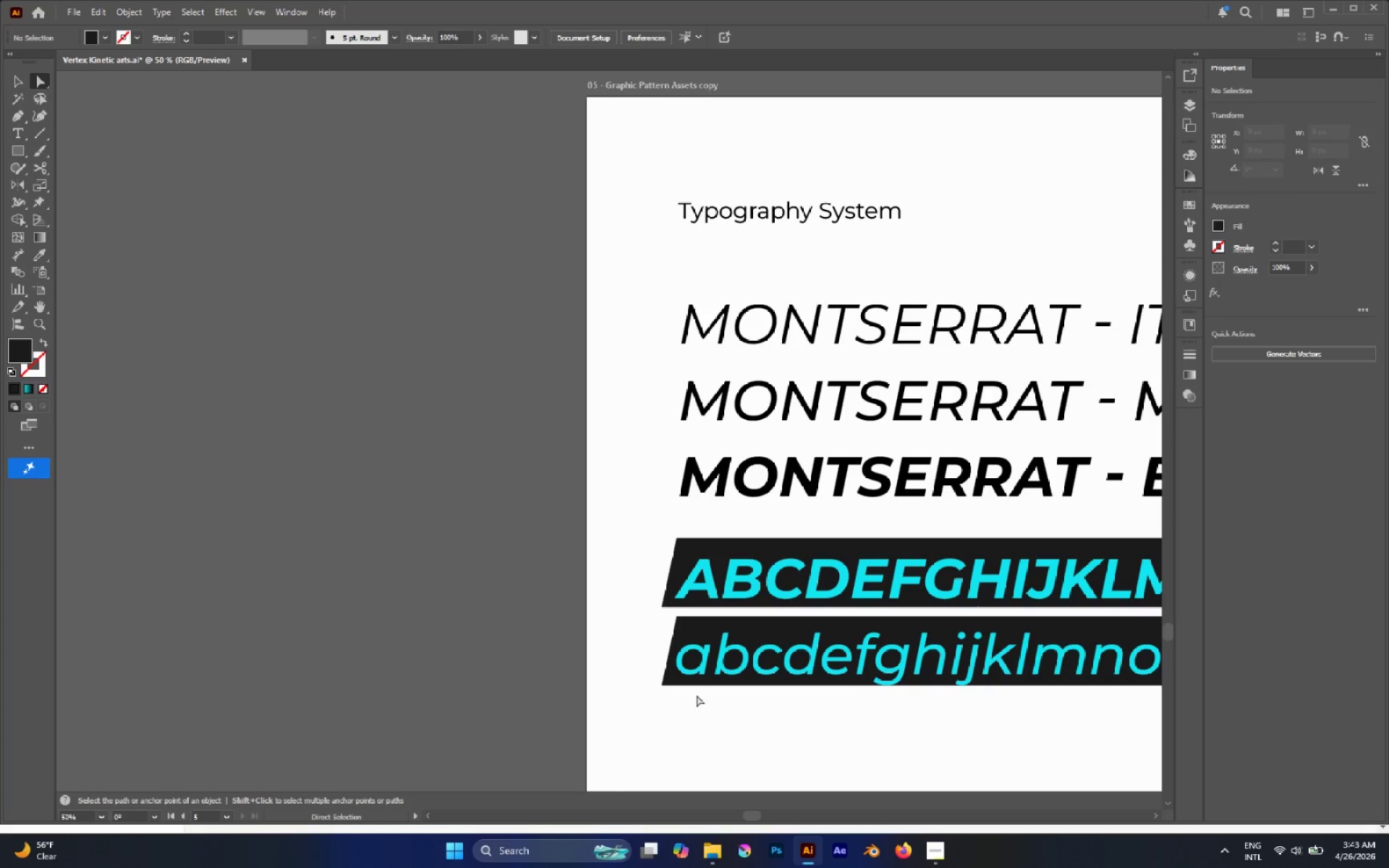 
hold_key(key=AltLeft, duration=0.62)
scroll: coordinate [695, 688], scroll_direction: down, amount: 4.0
 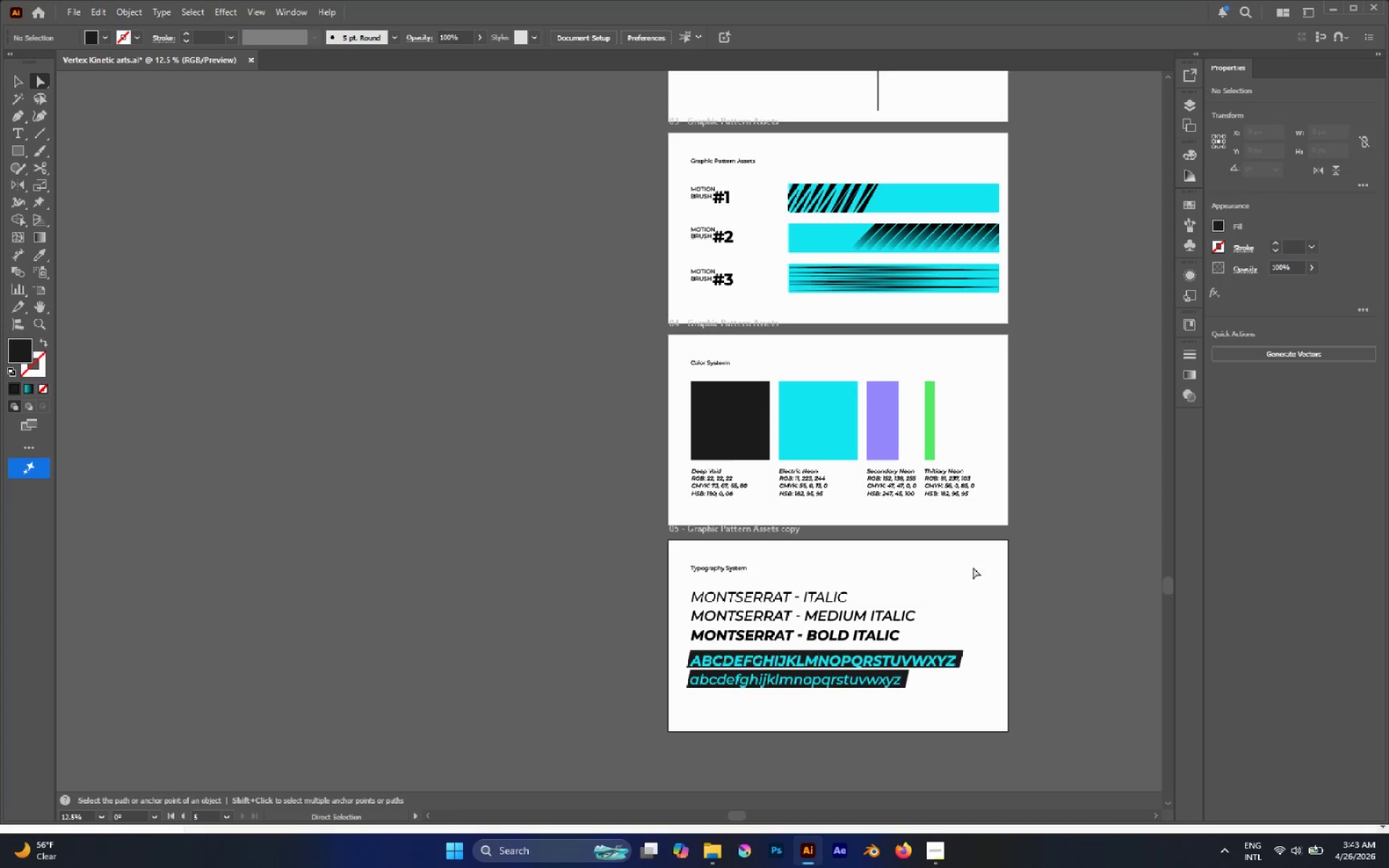 
hold_key(key=AltLeft, duration=0.8)
scroll: coordinate [974, 614], scroll_direction: up, amount: 1.0
 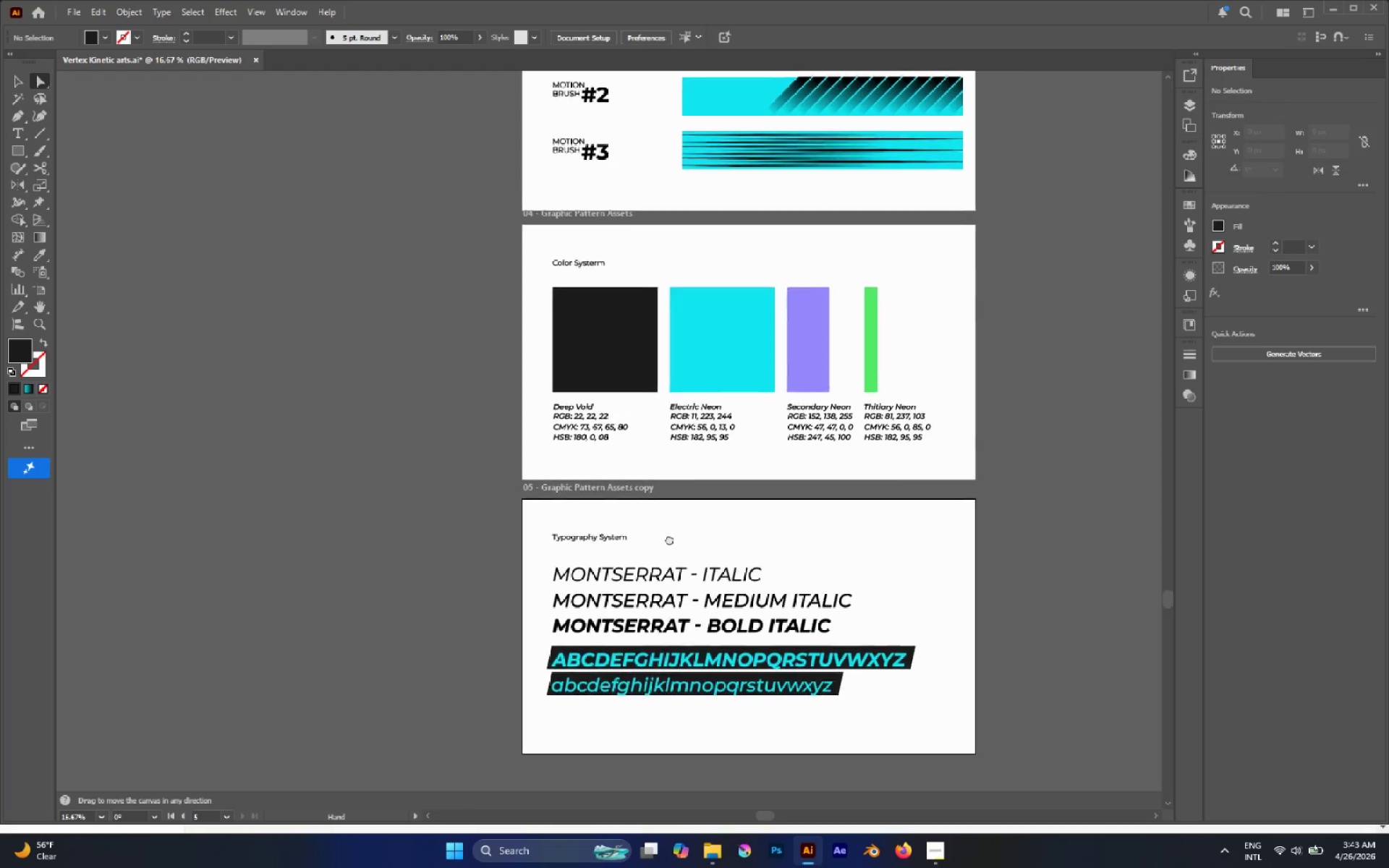 
hold_key(key=AltLeft, duration=0.45)
scroll: coordinate [551, 527], scroll_direction: down, amount: 1.0
 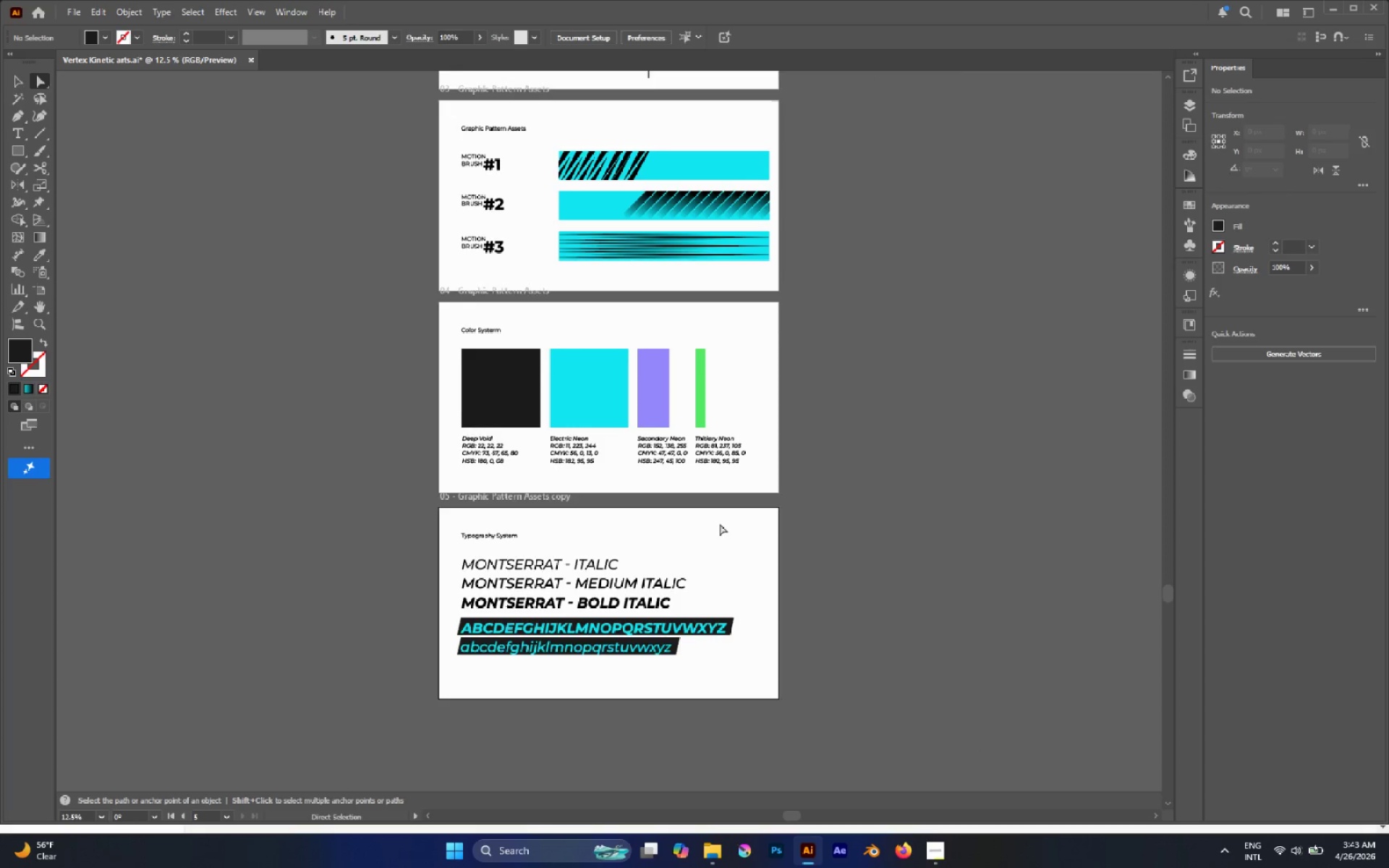 
hold_key(key=AltLeft, duration=0.65)
scroll: coordinate [700, 544], scroll_direction: down, amount: 1.0
 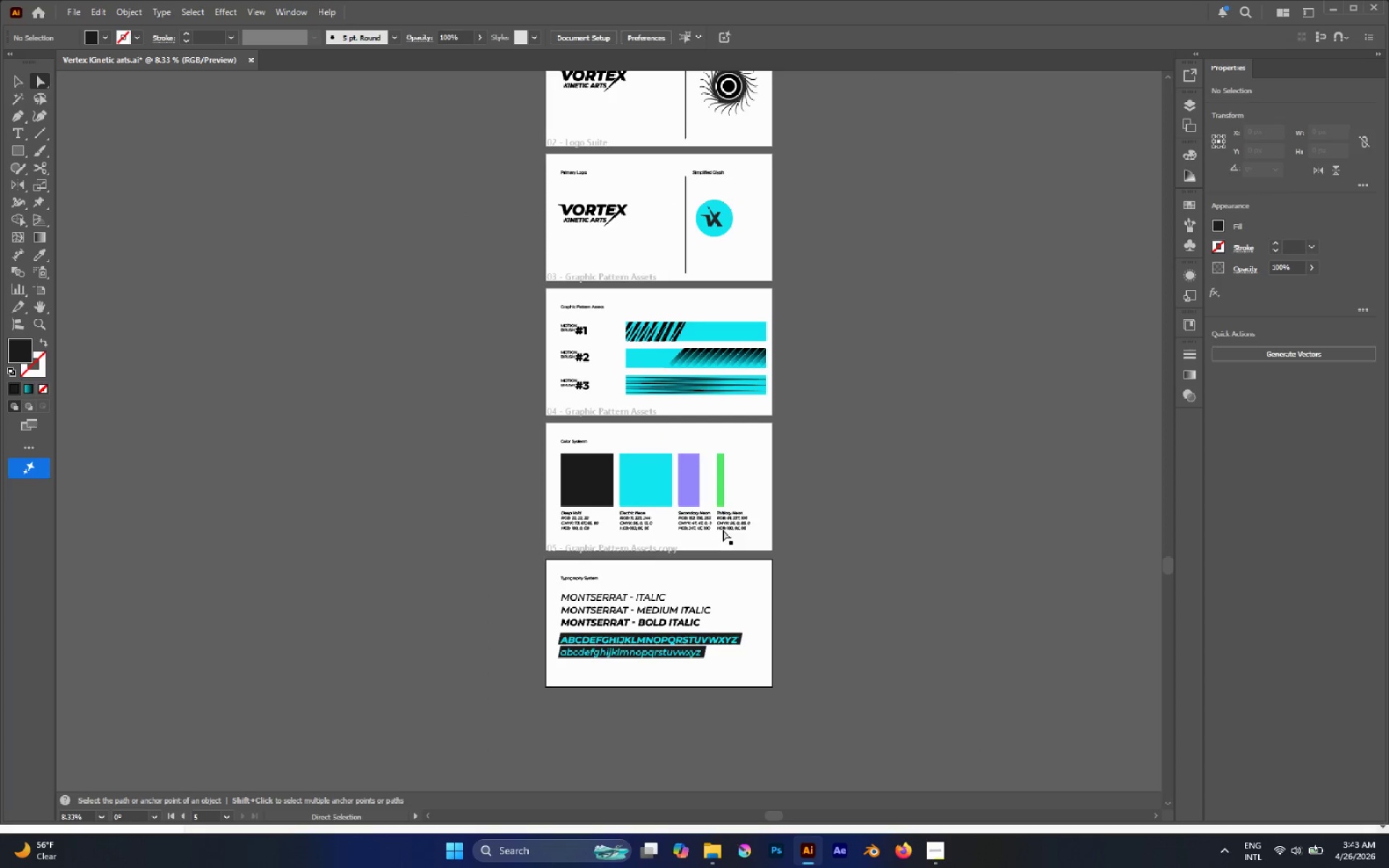 
scroll: coordinate [731, 488], scroll_direction: up, amount: 8.0
 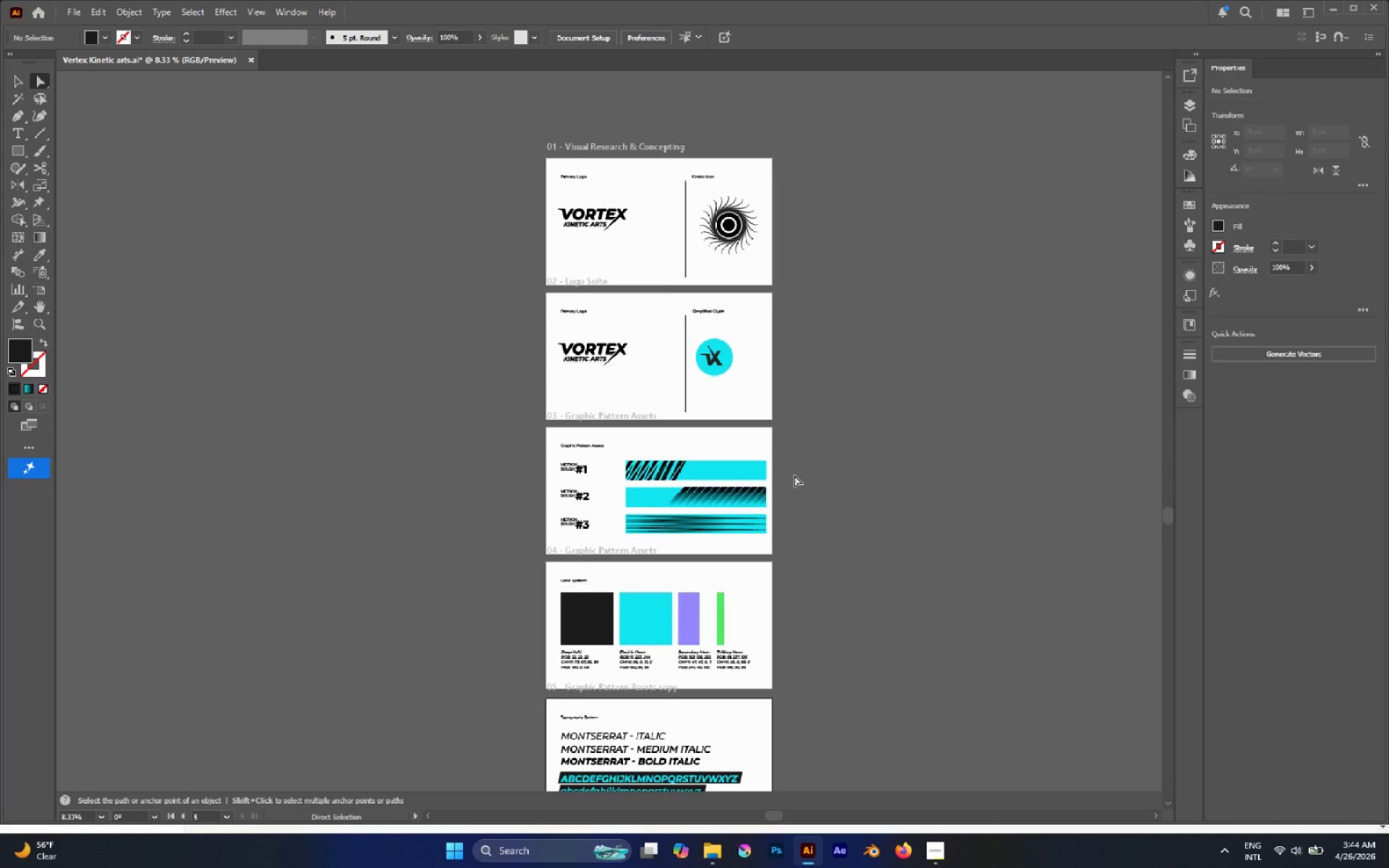 
key(Alt+AltLeft)
 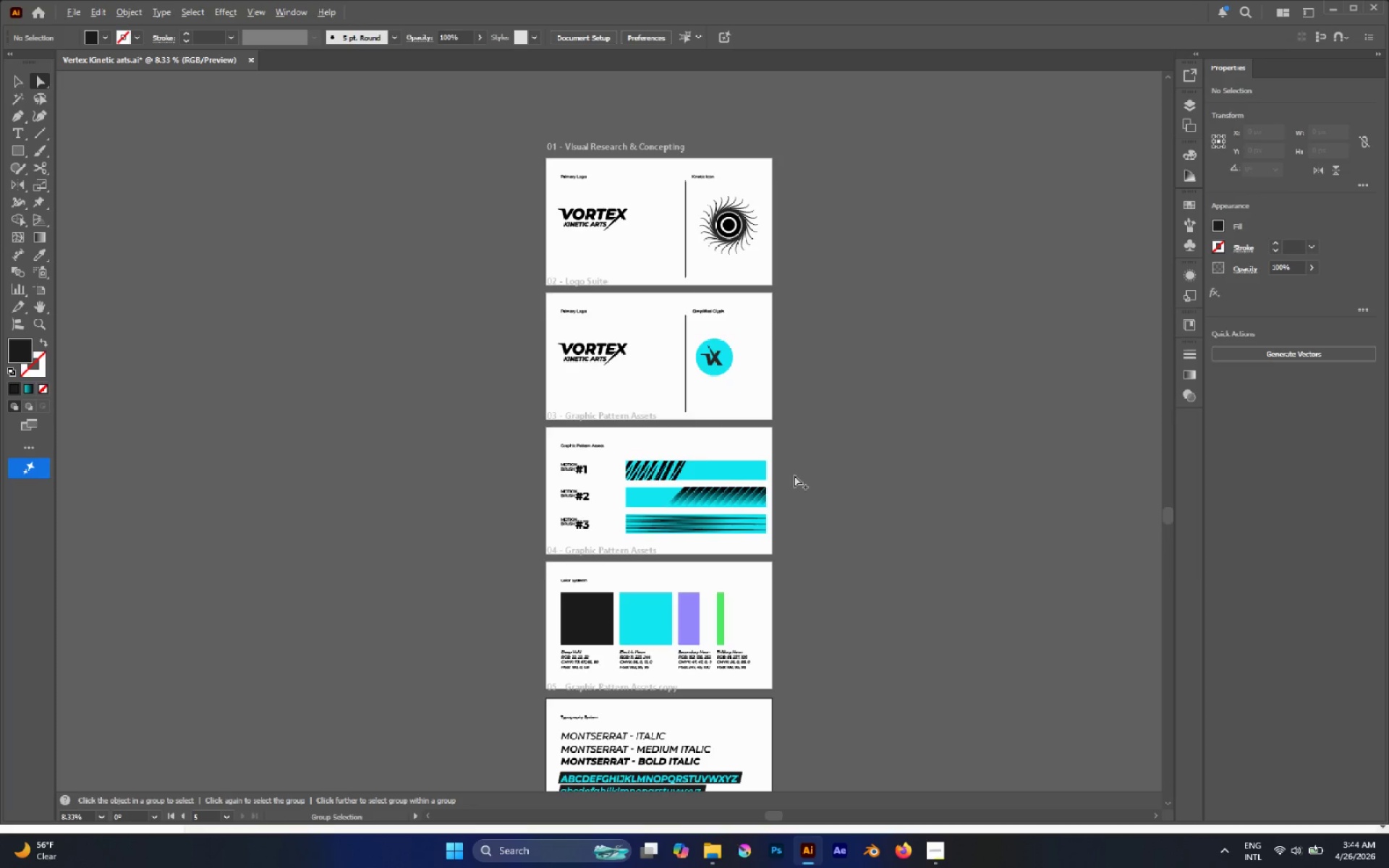 
key(Alt+Tab)